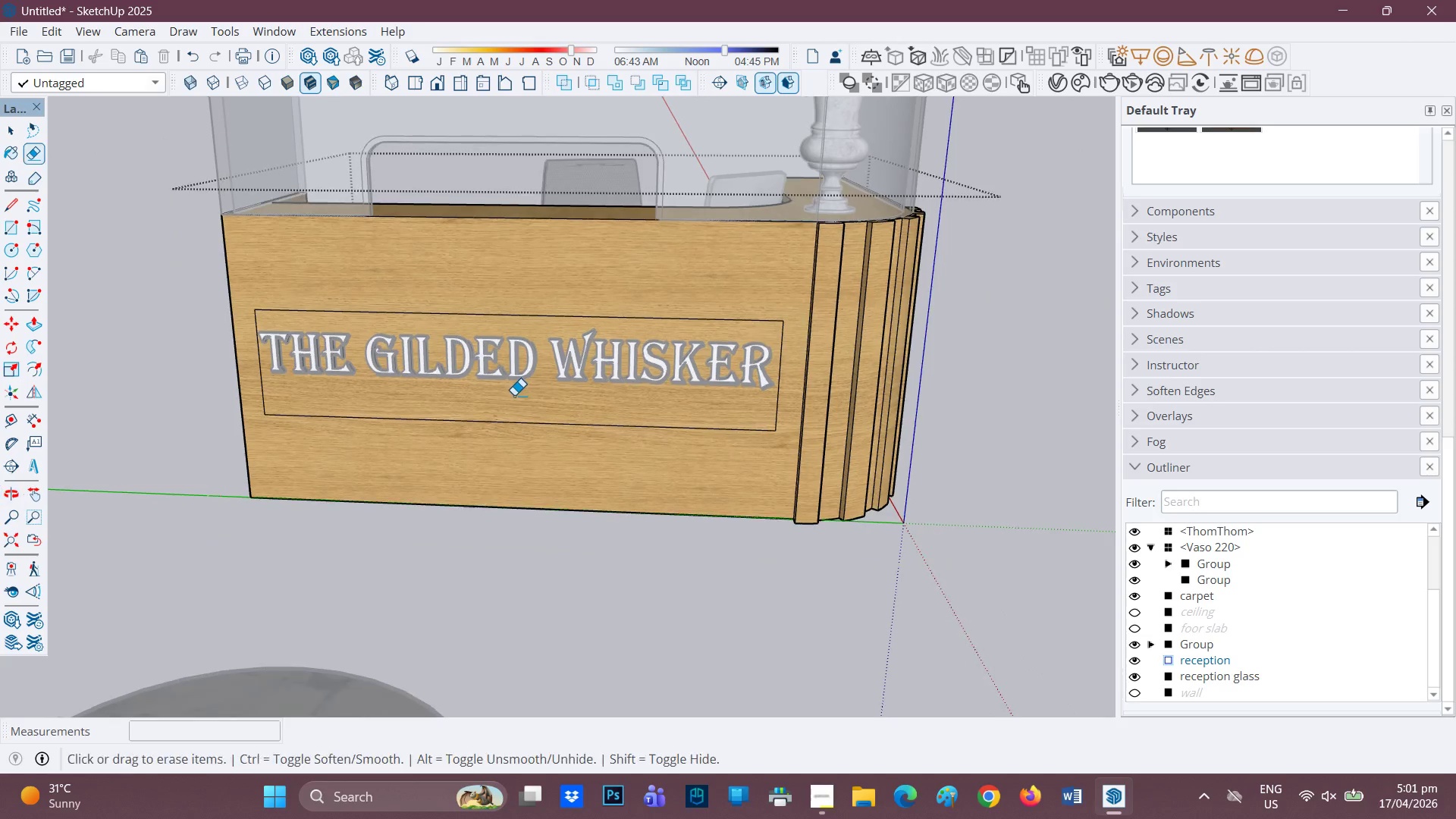 
scroll: coordinate [513, 394], scroll_direction: up, amount: 1.0
 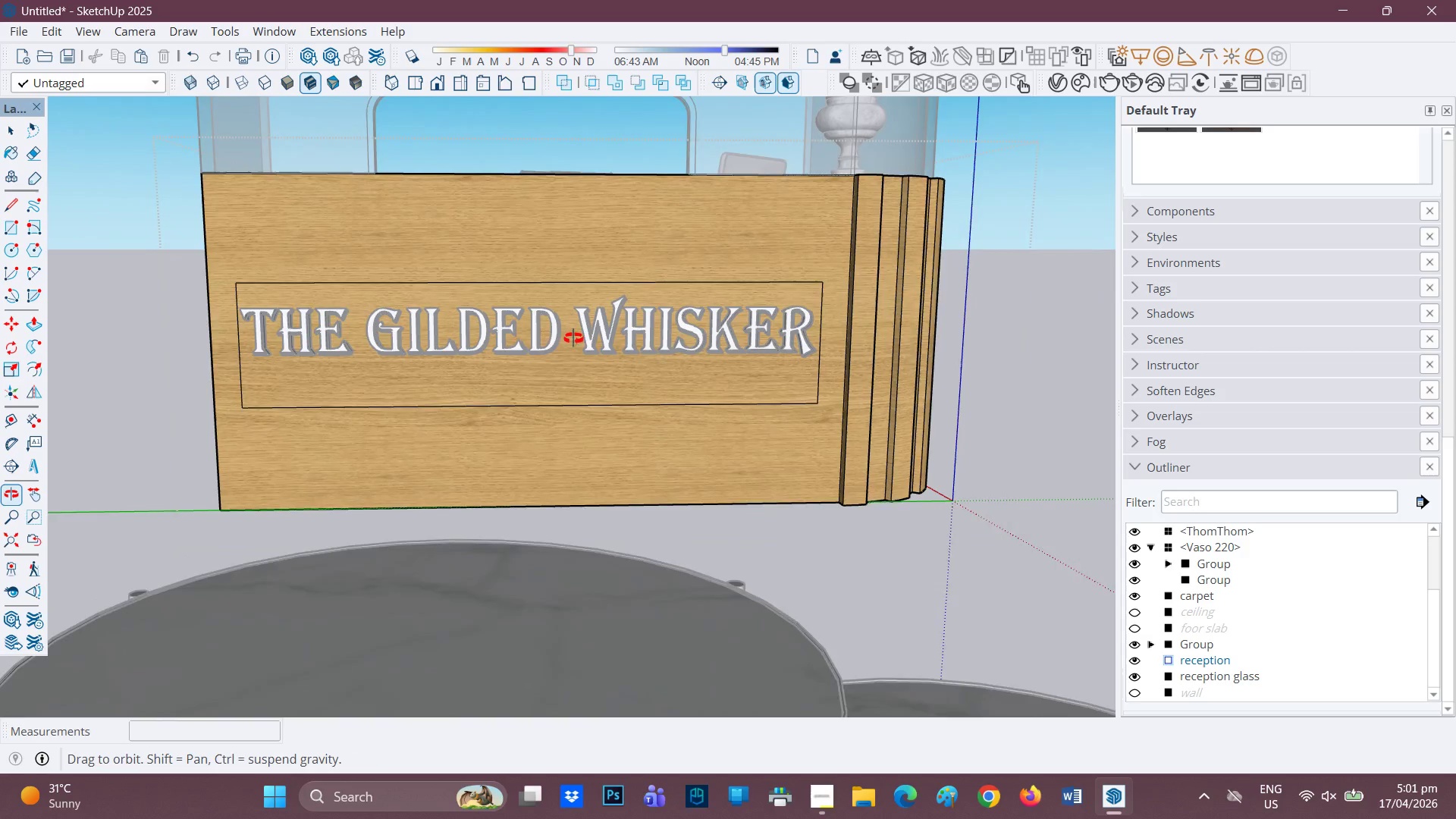 
scroll: coordinate [514, 395], scroll_direction: down, amount: 2.0
 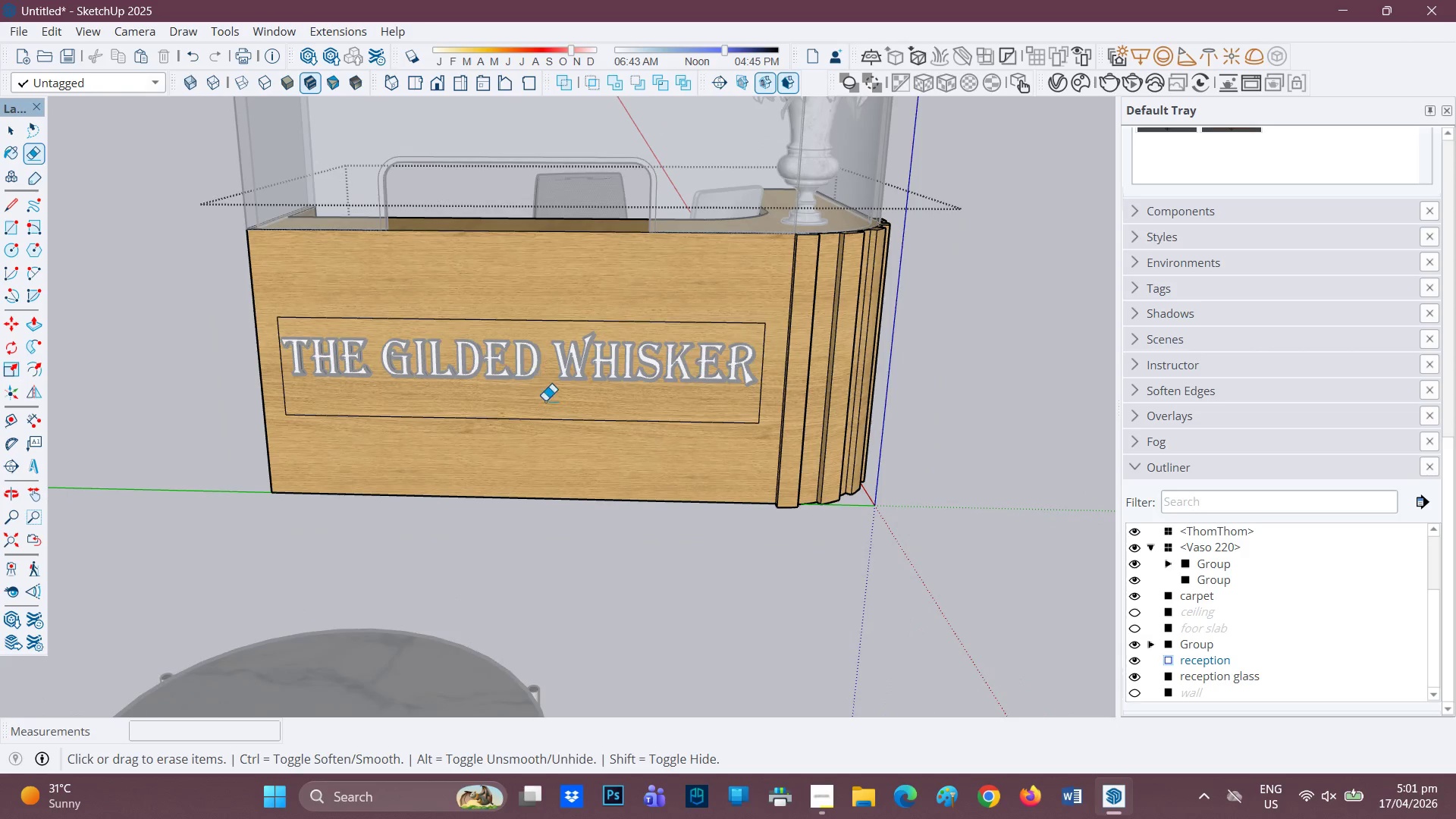 
key(Space)
 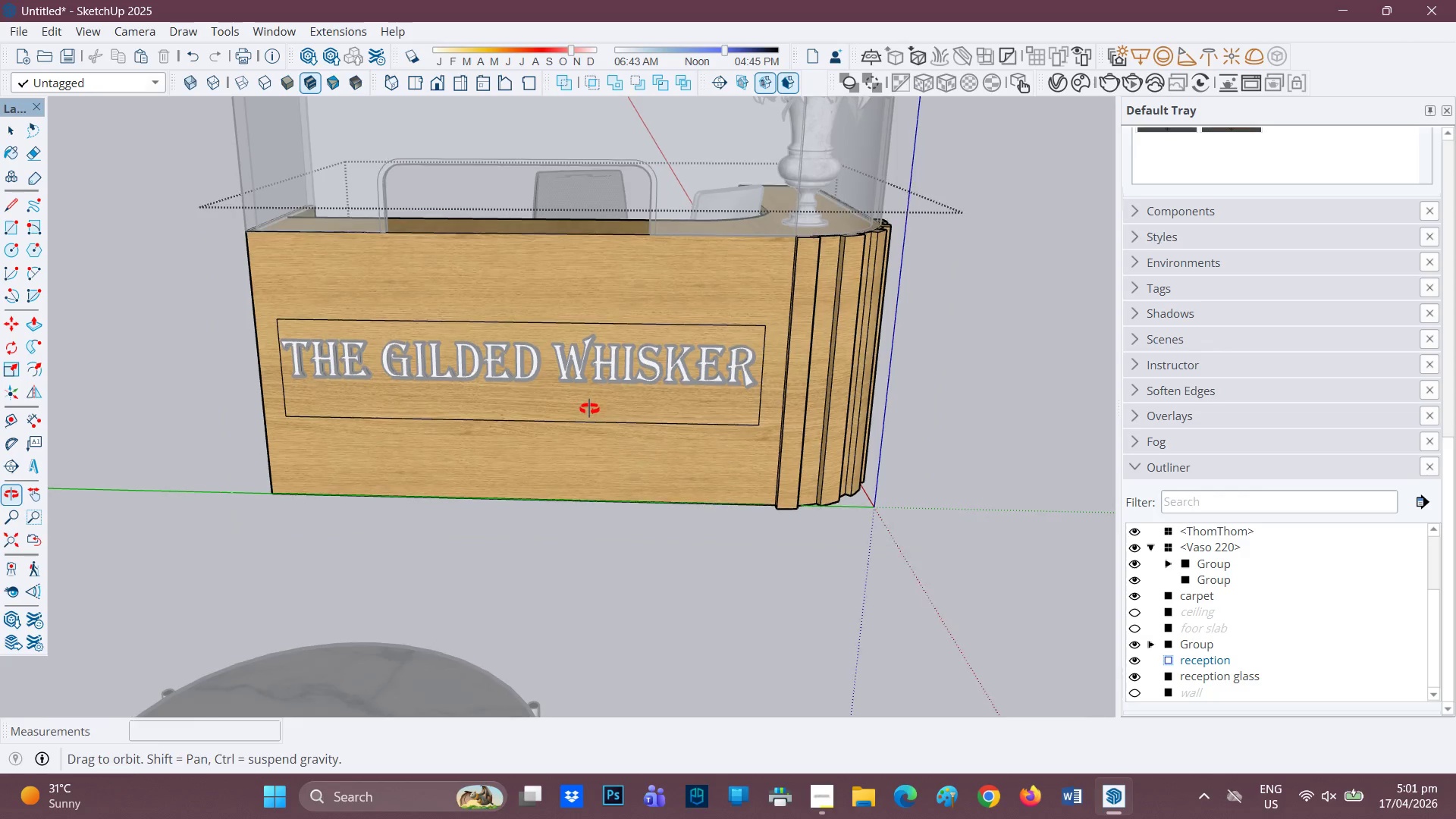 
scroll: coordinate [588, 402], scroll_direction: up, amount: 1.0
 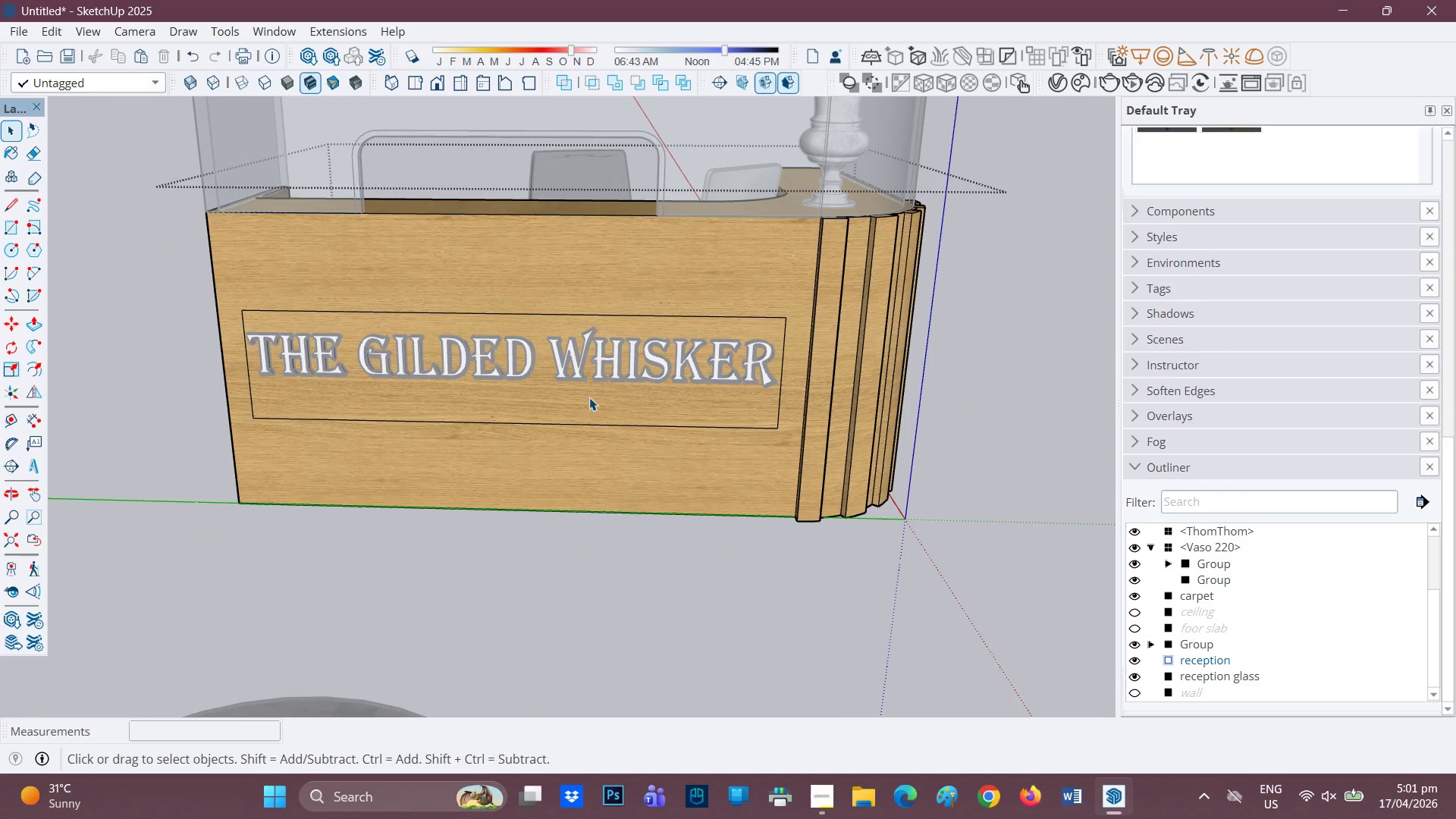 
left_click([589, 397])
 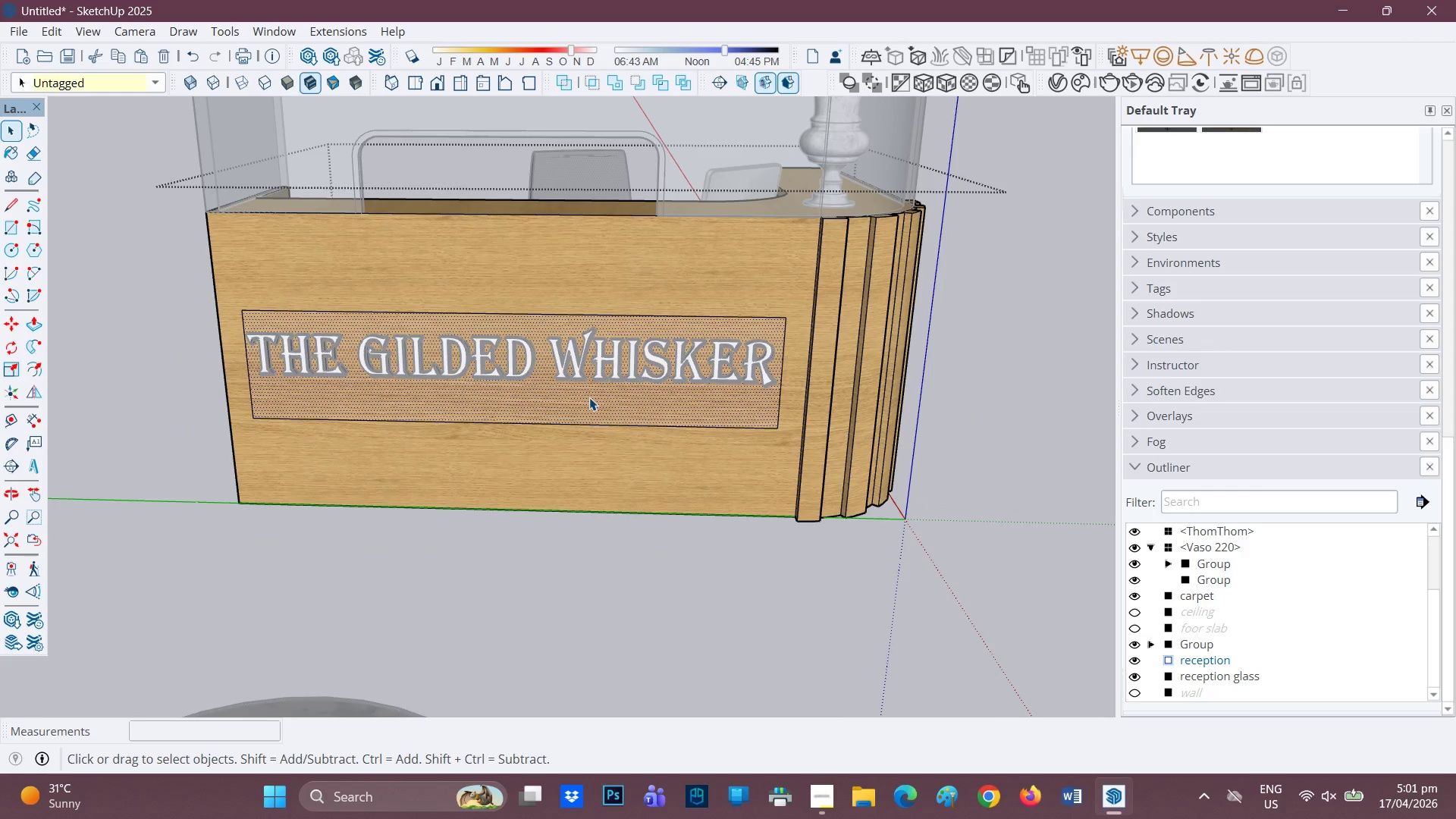 
key(F)
 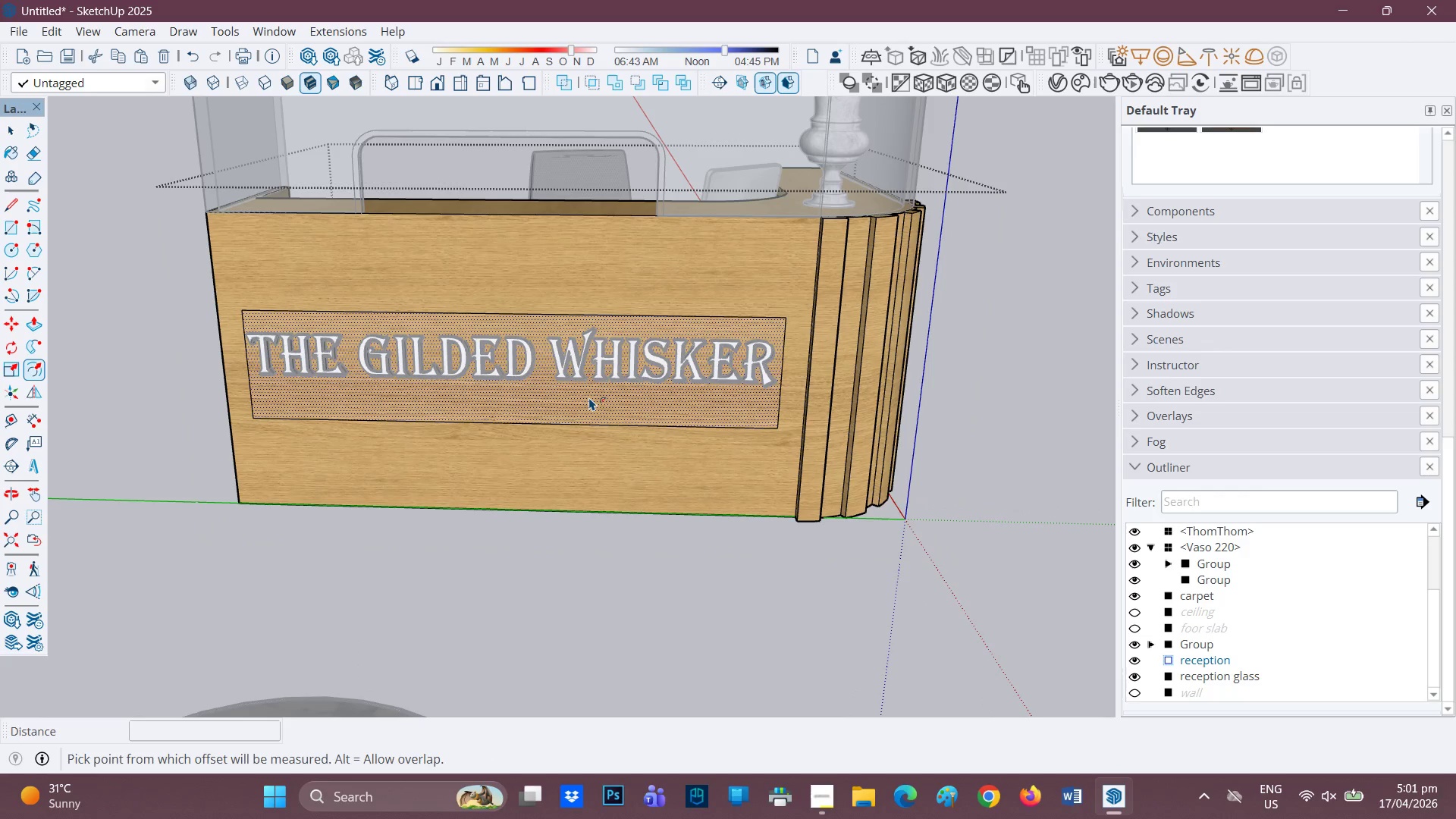 
left_click([589, 397])
 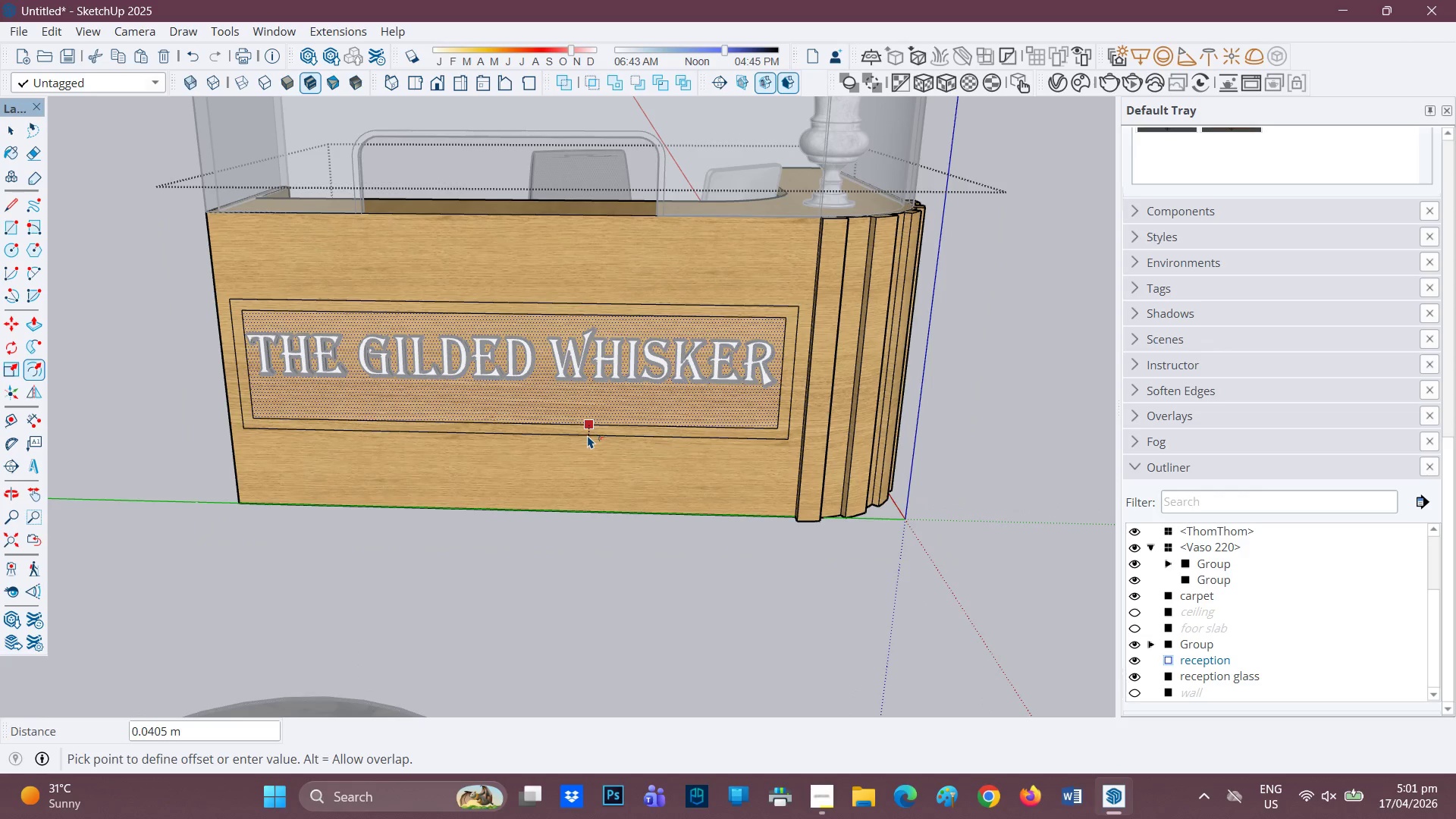 
left_click([588, 434])
 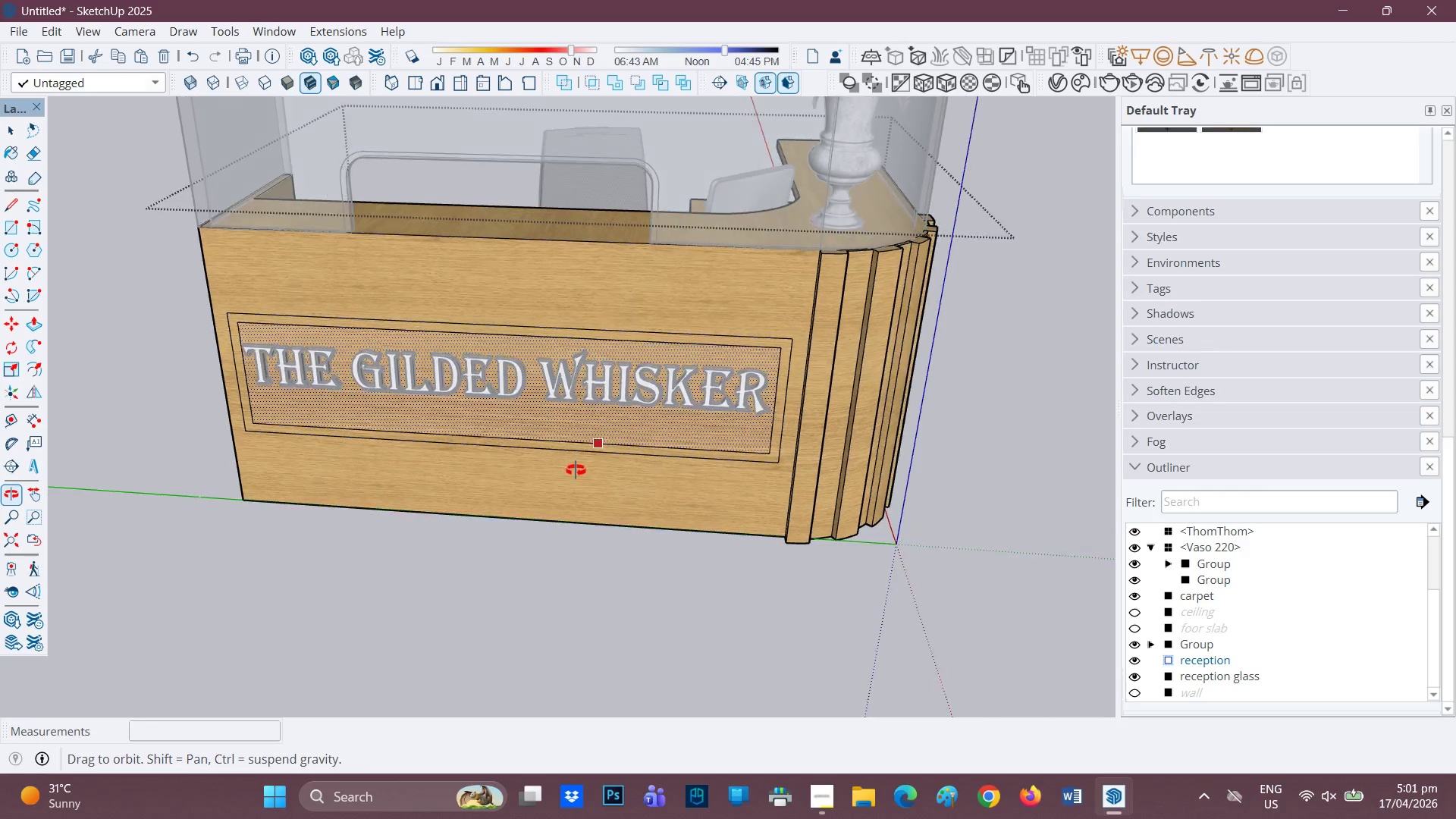 
key(Space)
 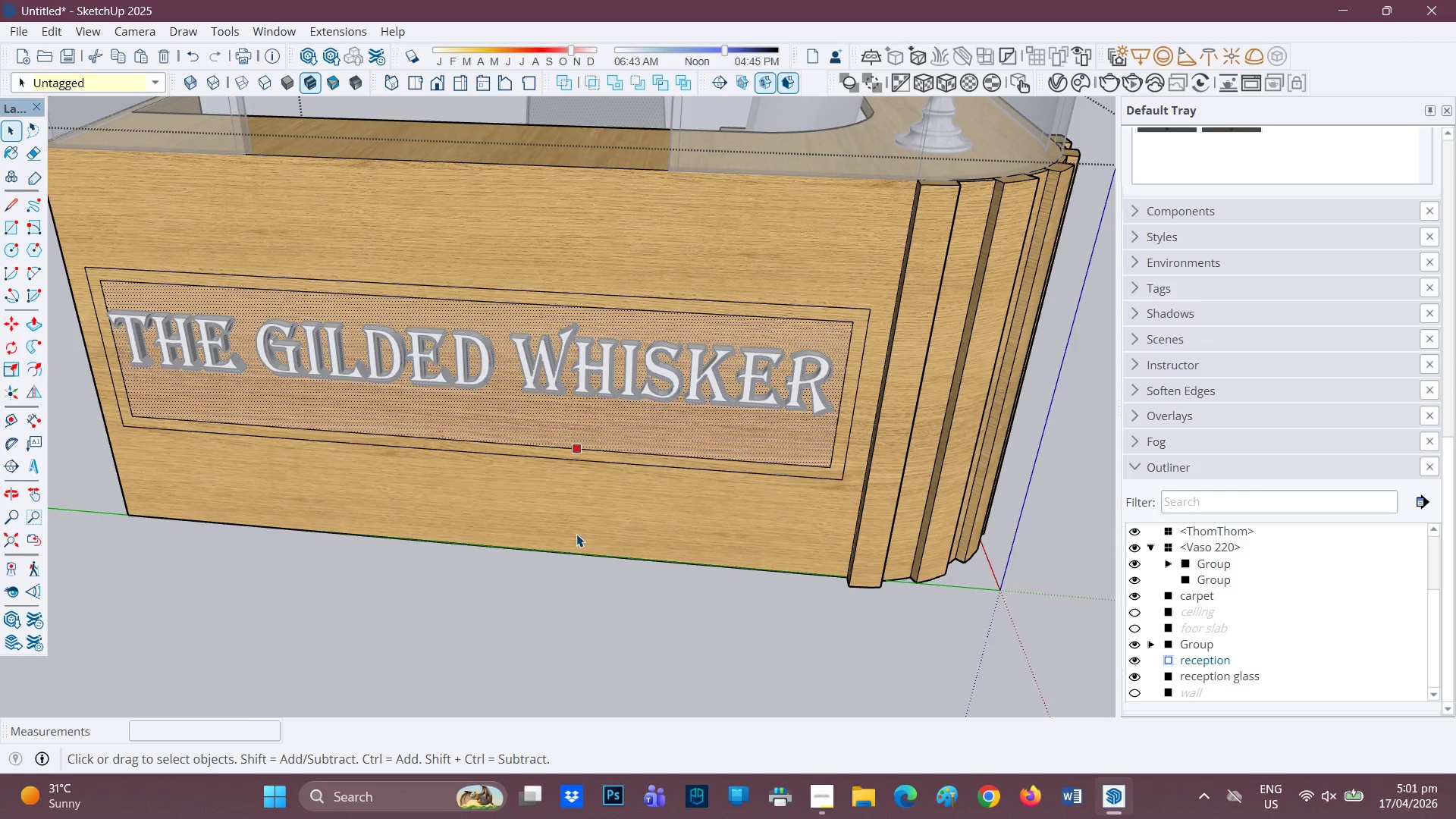 
scroll: coordinate [607, 440], scroll_direction: up, amount: 3.0
 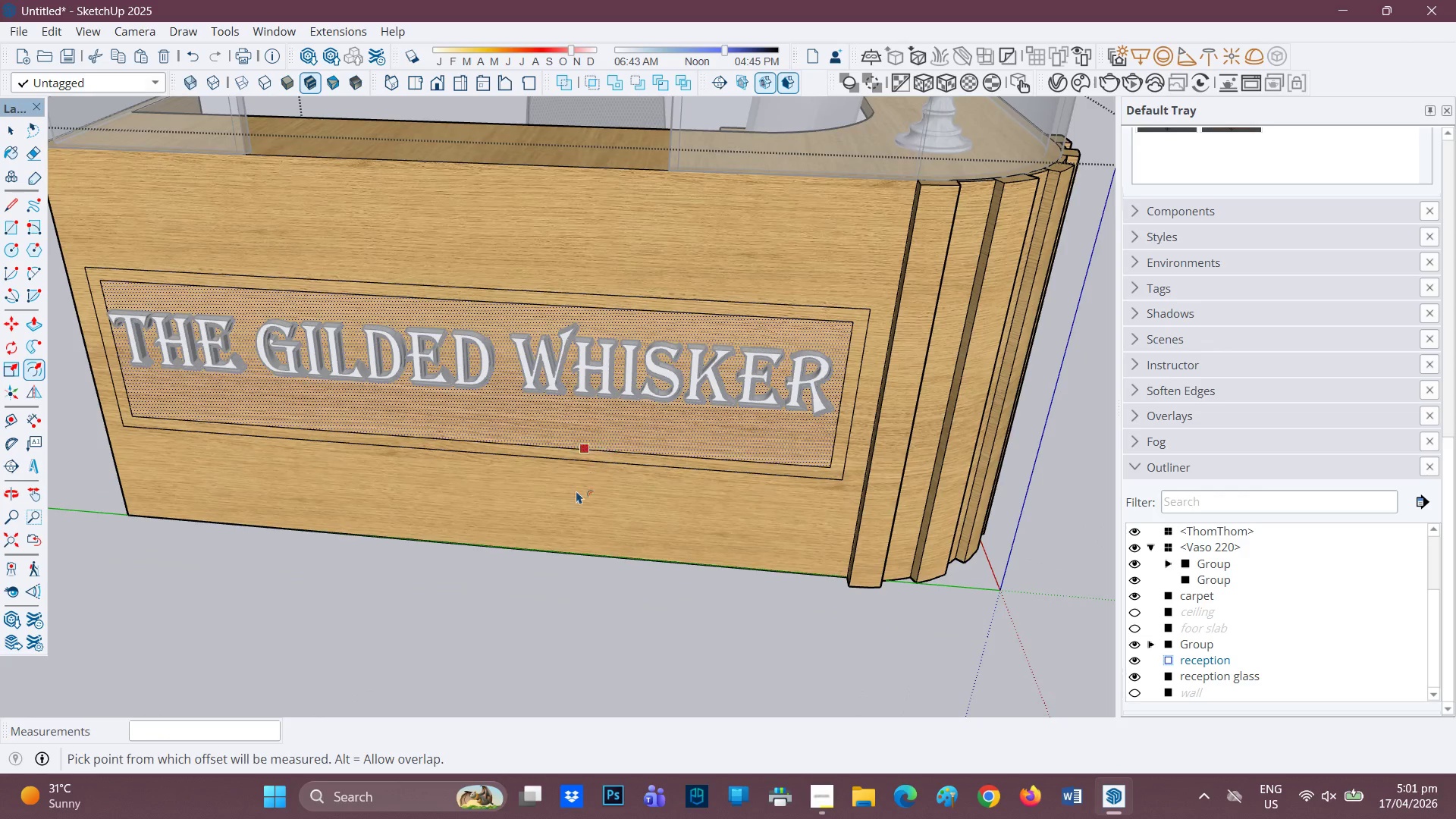 
left_click([576, 534])
 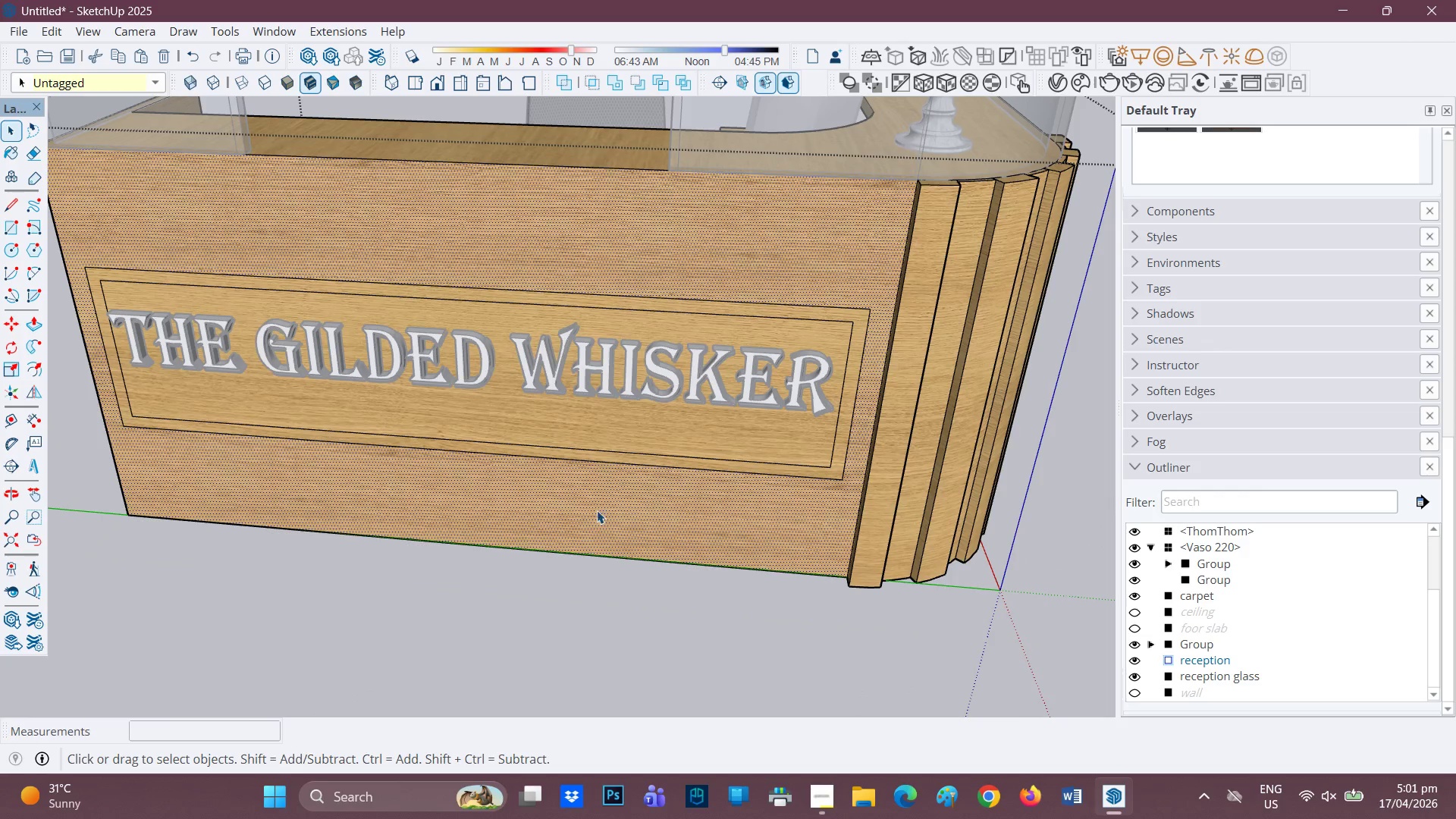 
scroll: coordinate [601, 498], scroll_direction: down, amount: 2.0
 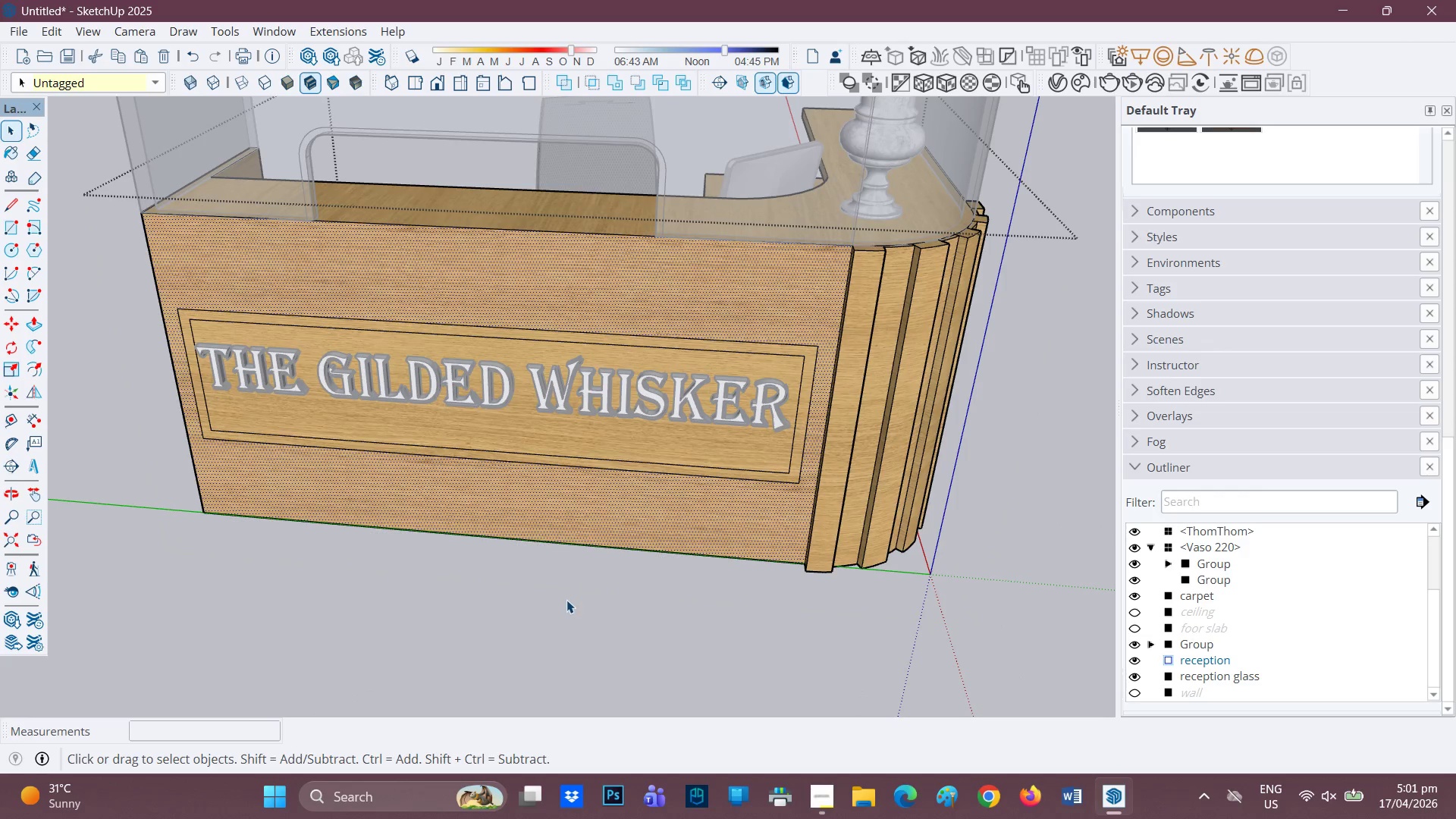 
left_click([566, 600])
 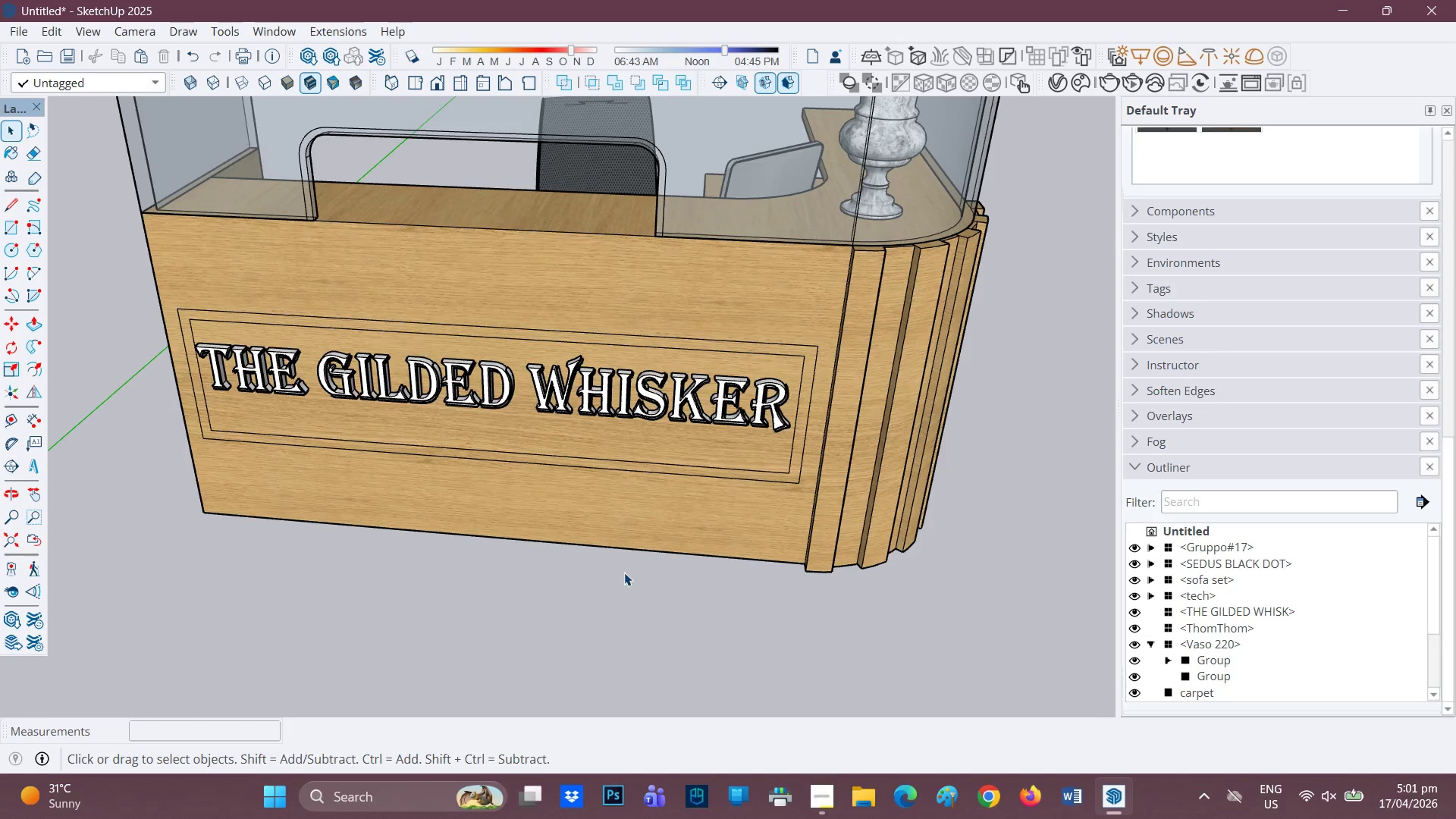 
scroll: coordinate [629, 568], scroll_direction: up, amount: 2.0
 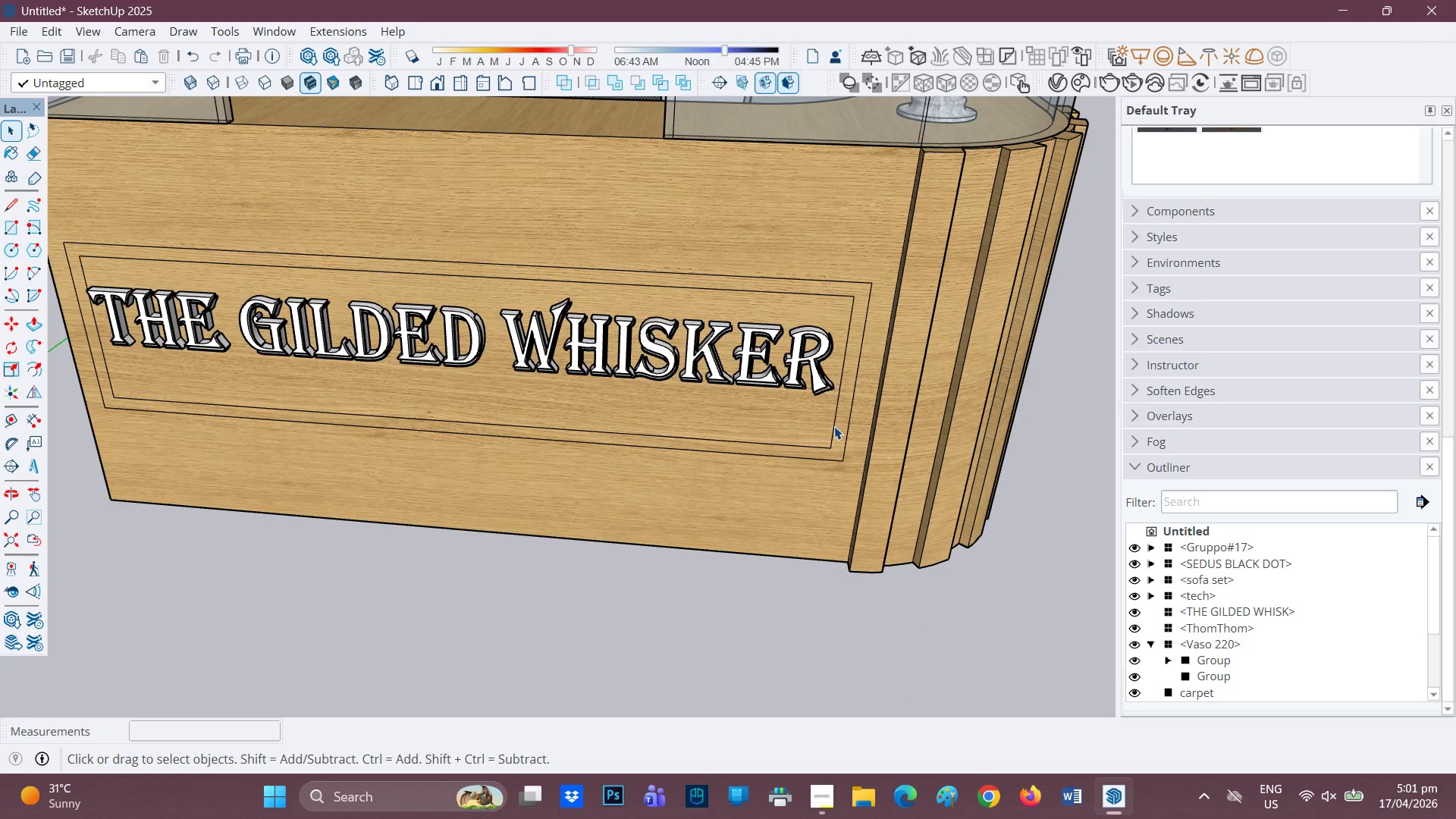 
left_click([839, 428])
 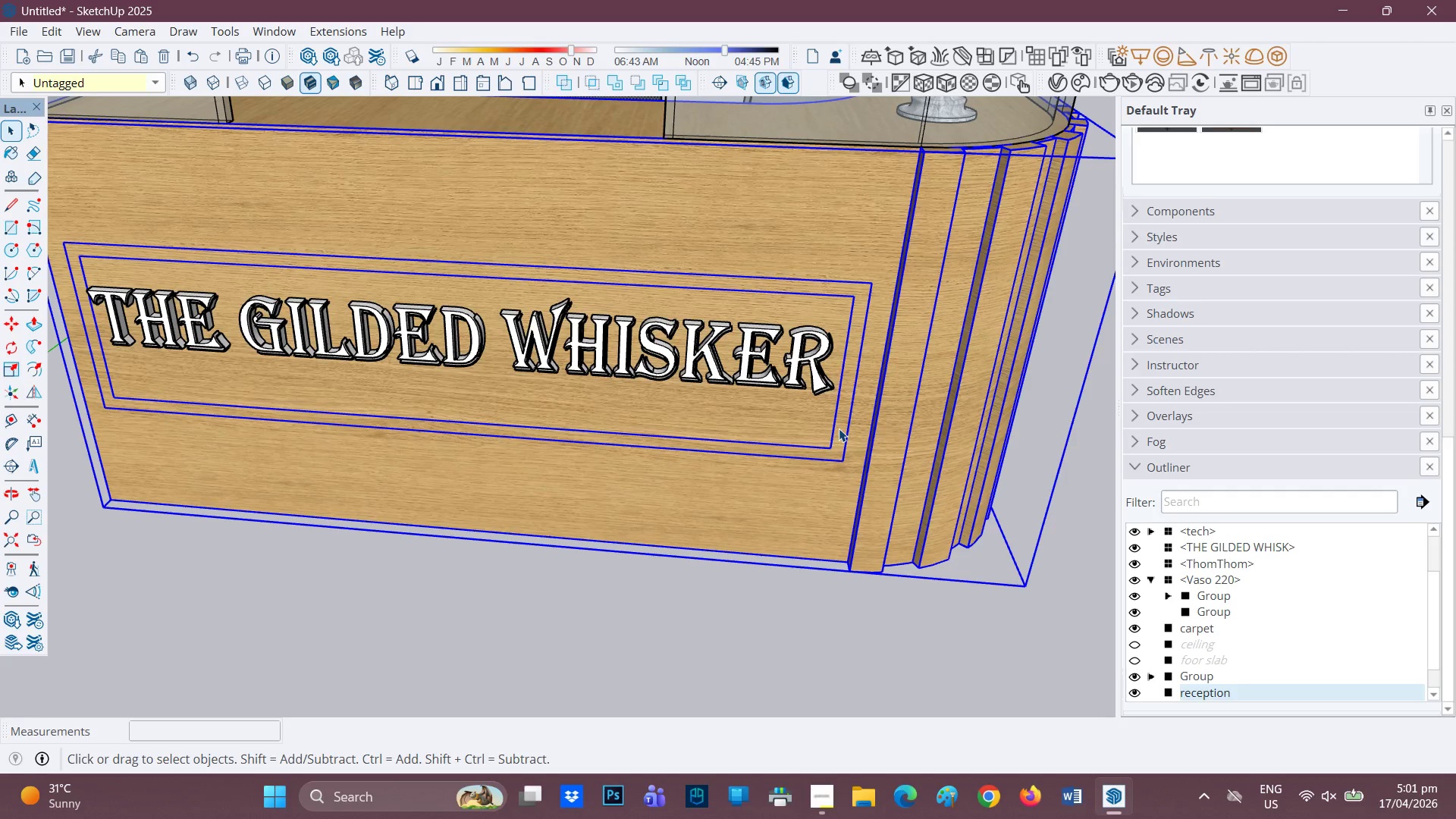 
left_click([839, 428])
 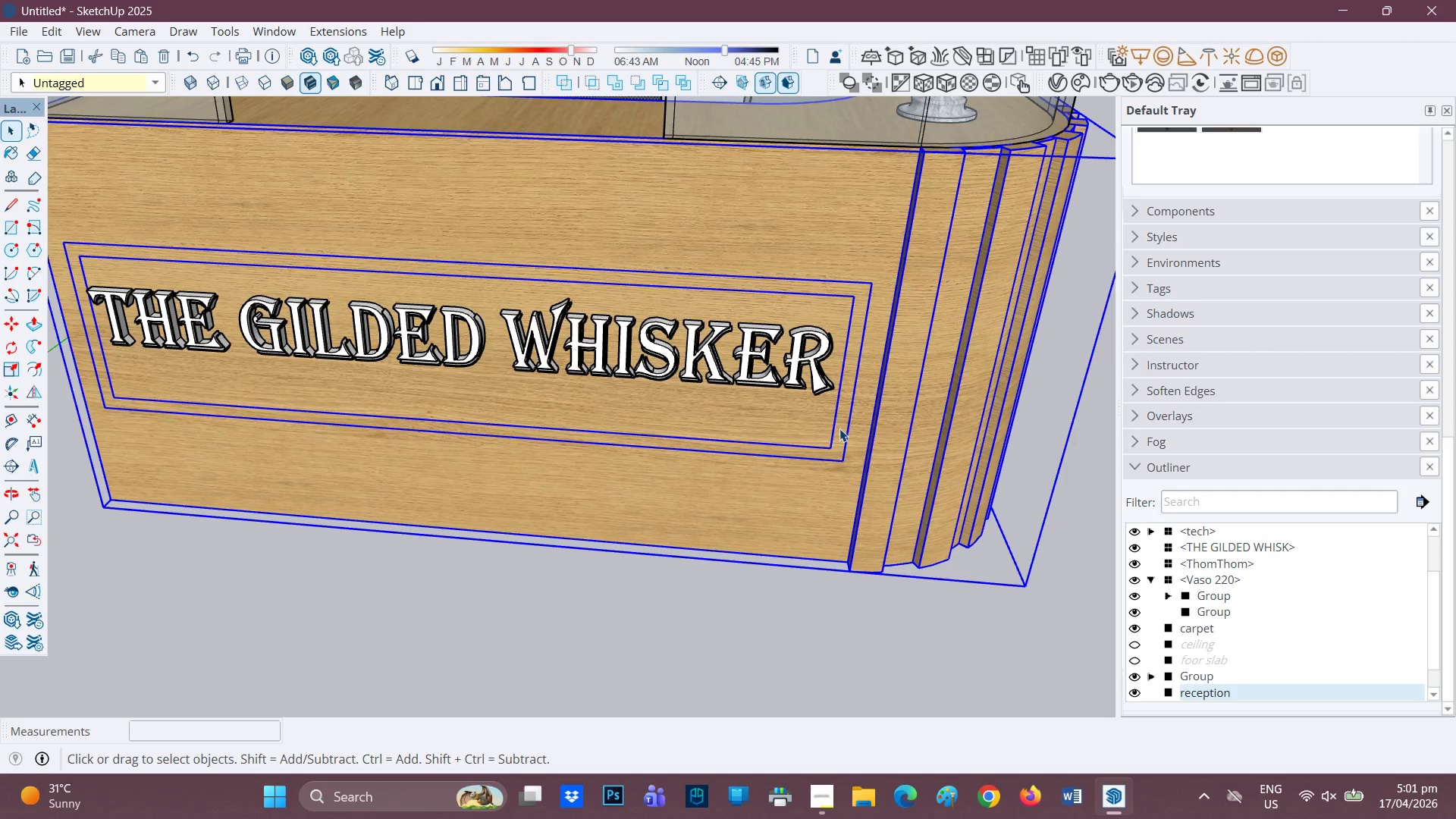 
double_click([839, 428])
 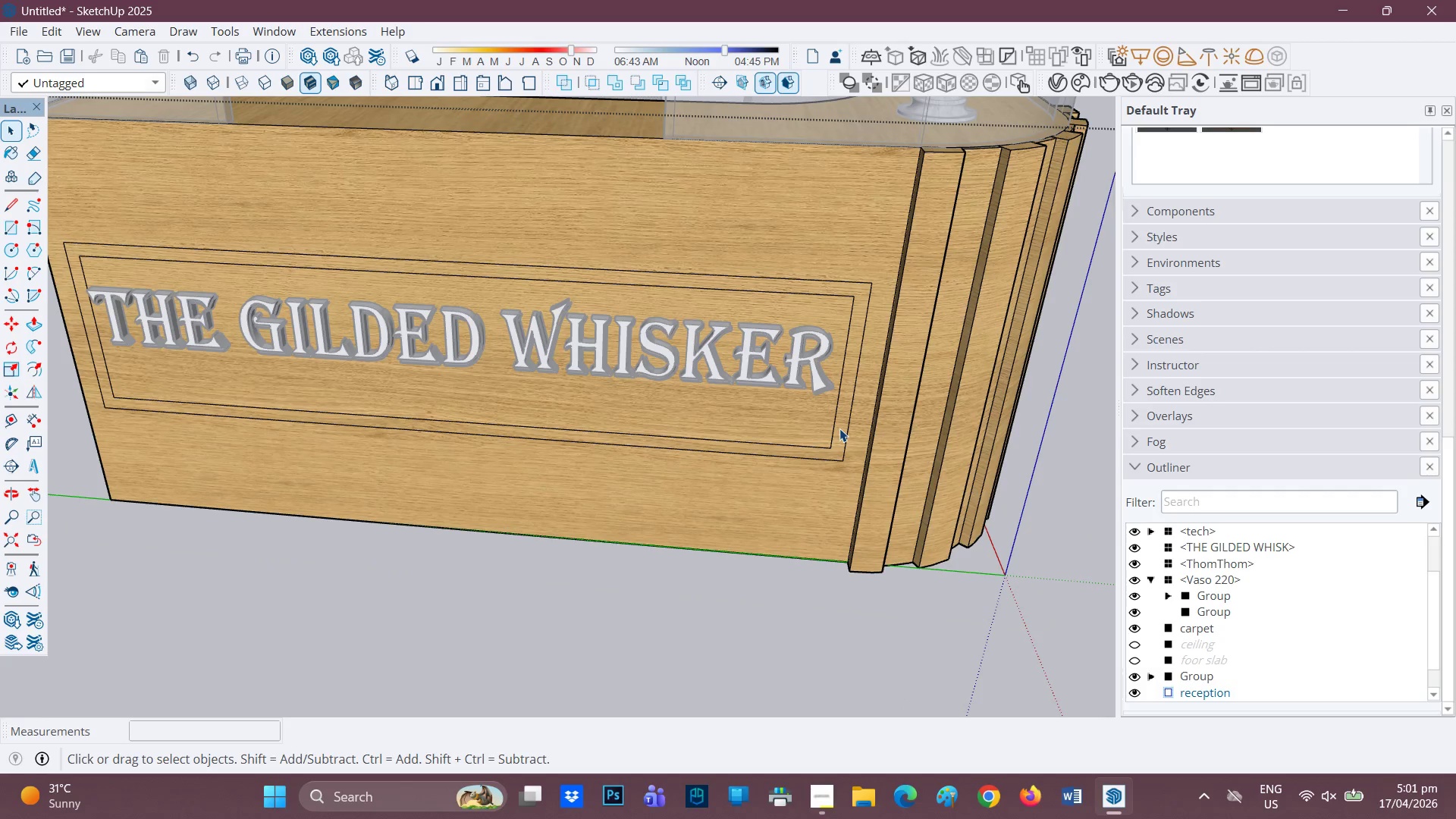 
scroll: coordinate [839, 428], scroll_direction: up, amount: 1.0
 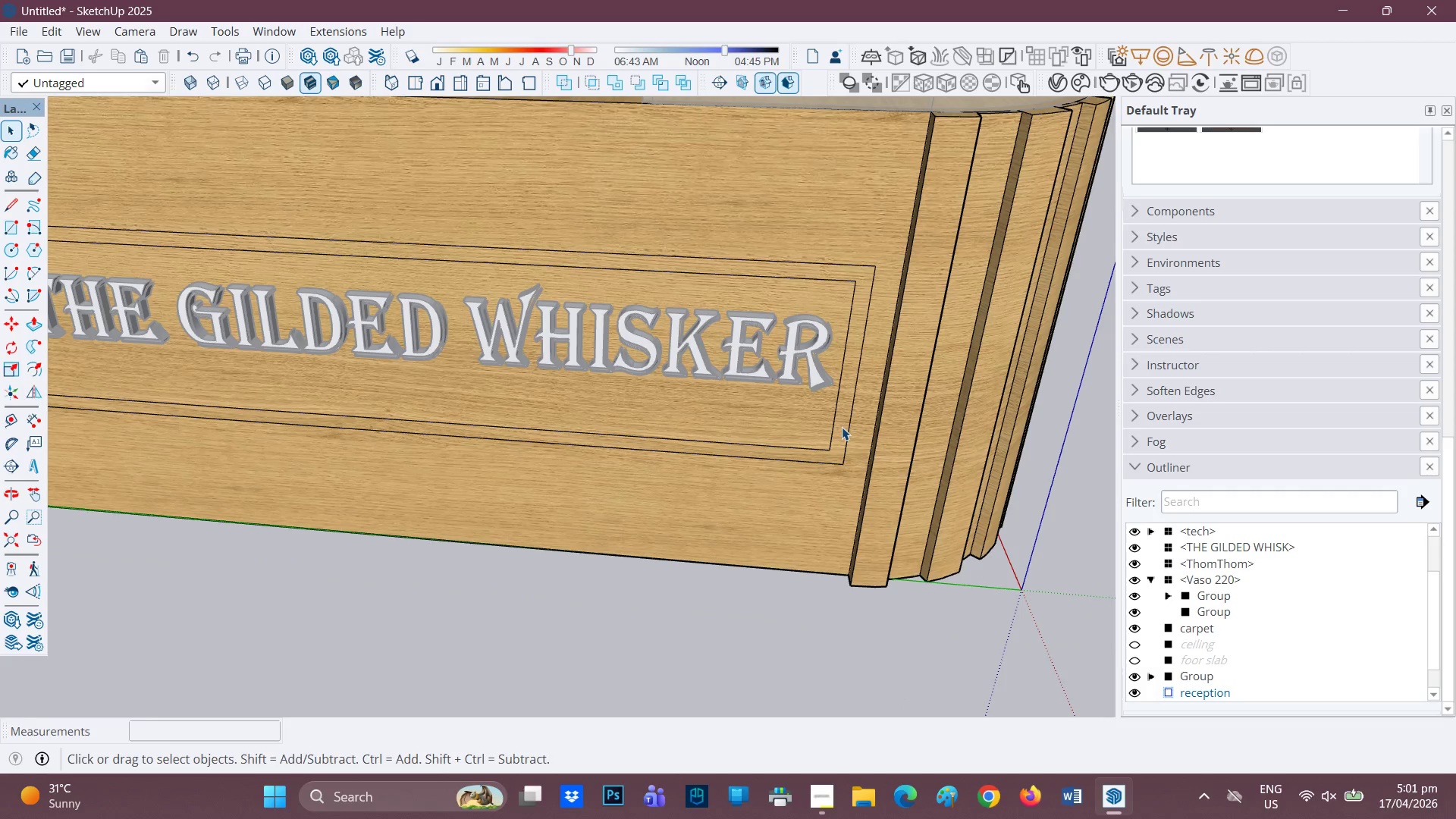 
key(P)
 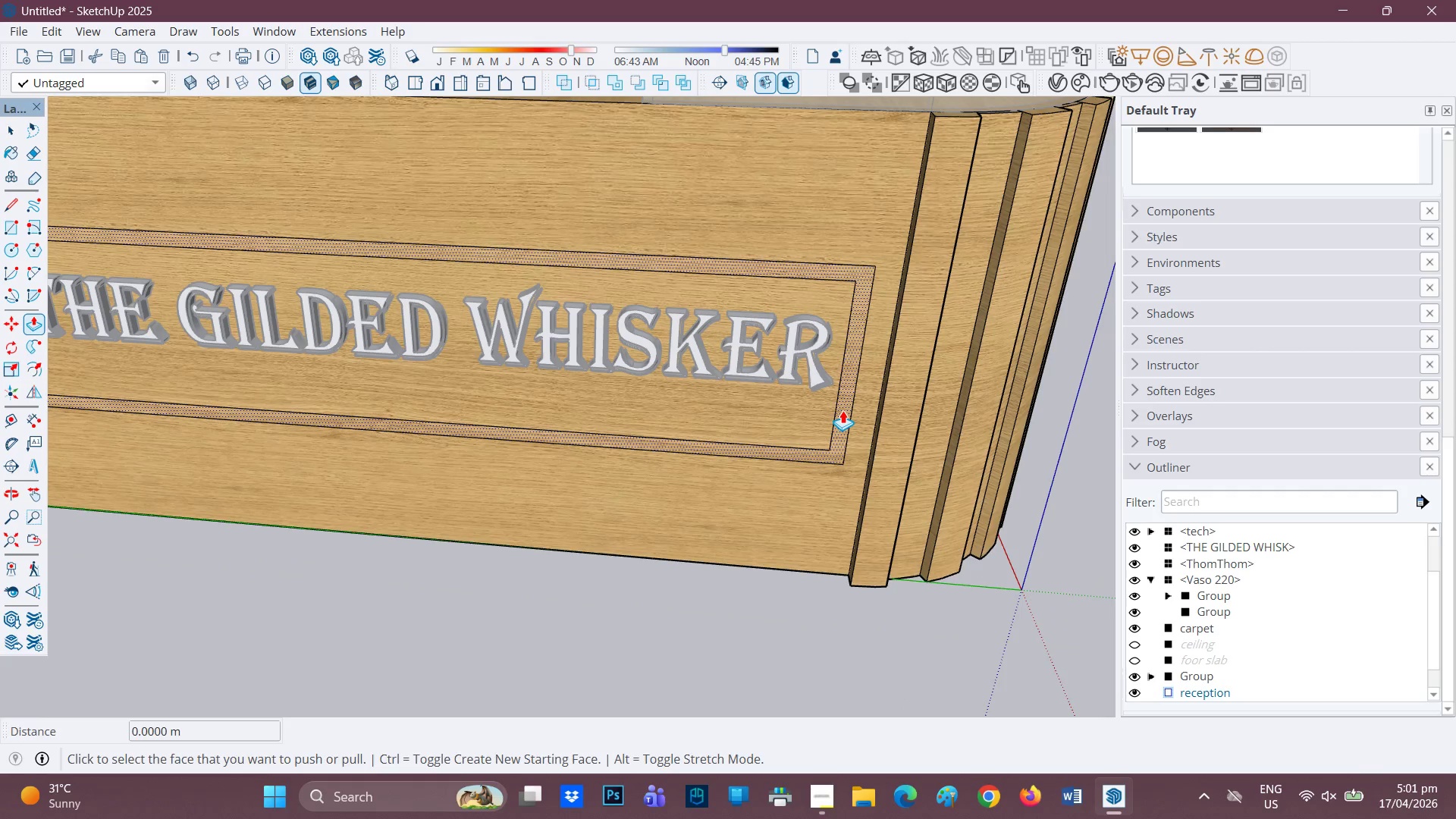 
left_click([843, 410])
 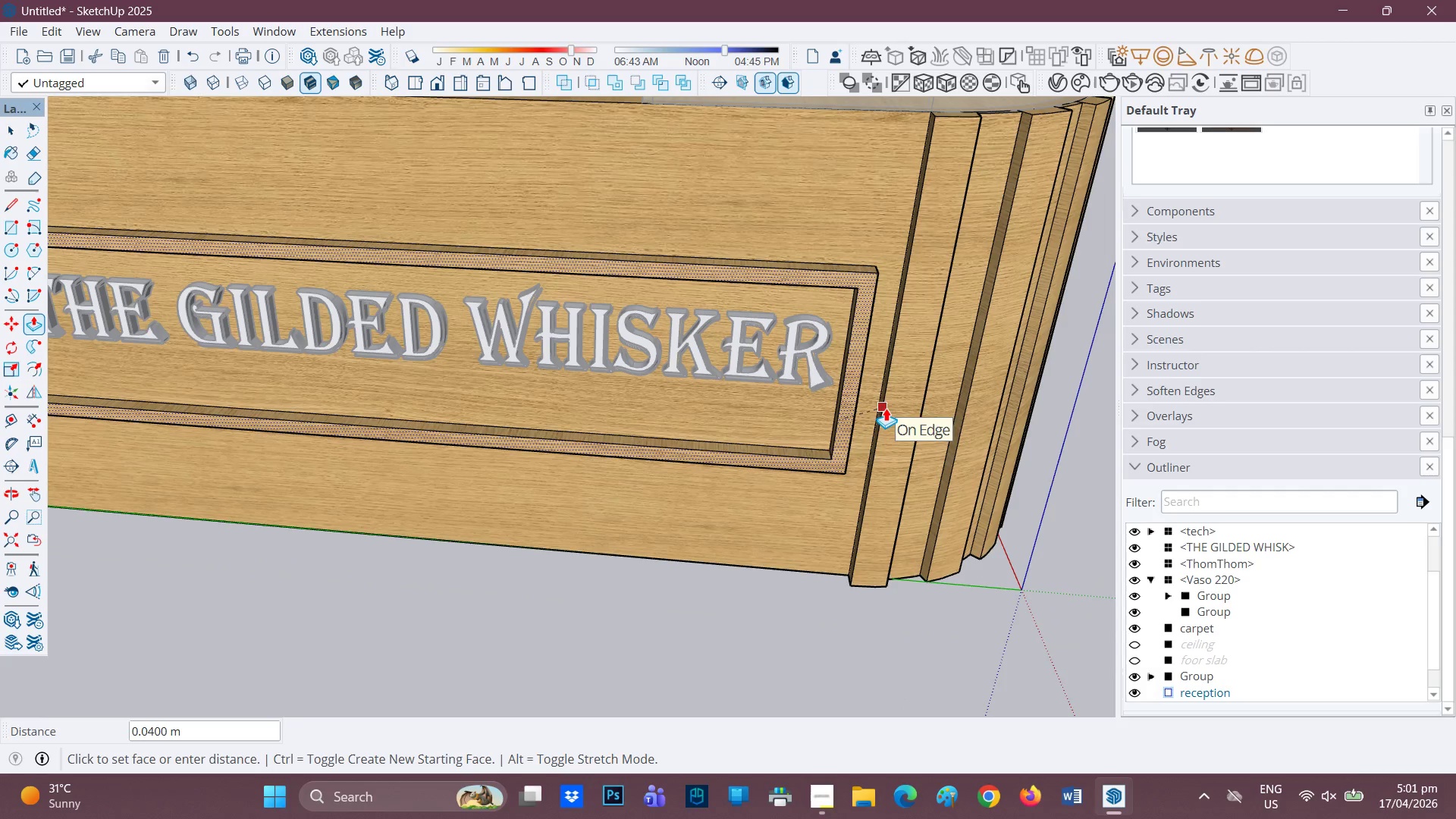 
left_click([888, 404])
 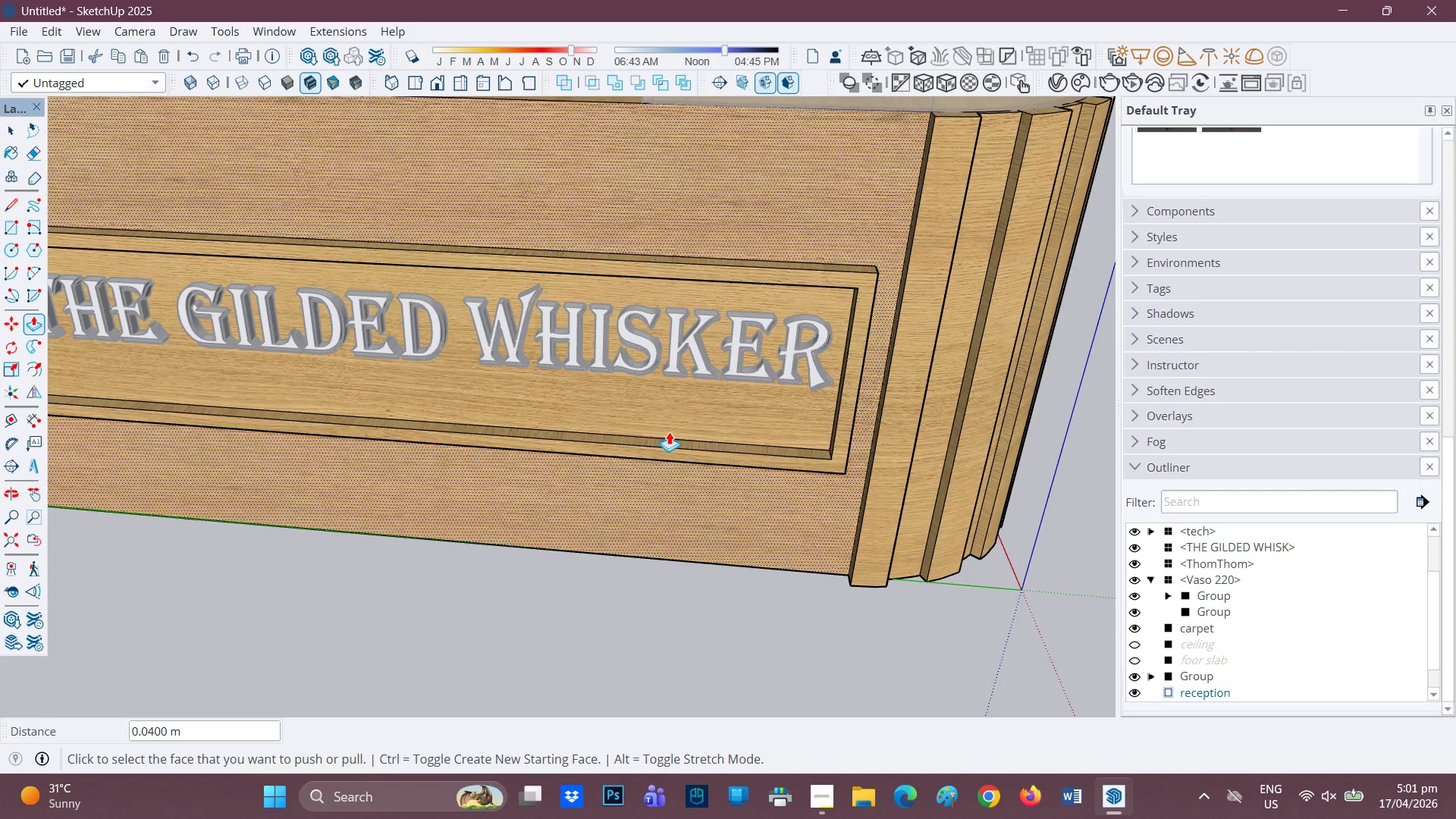 
scroll: coordinate [560, 449], scroll_direction: down, amount: 3.0
 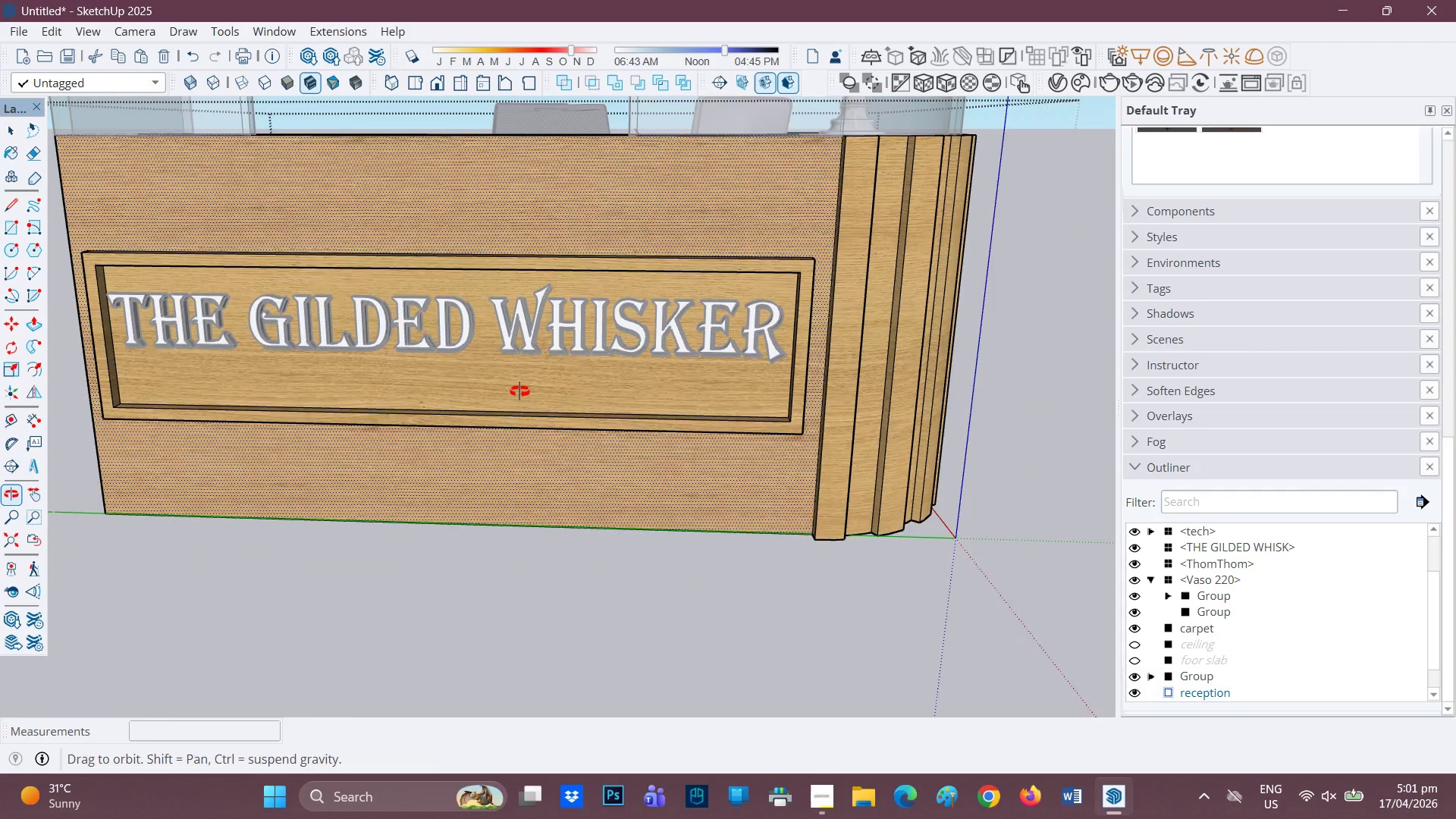 
key(Space)
 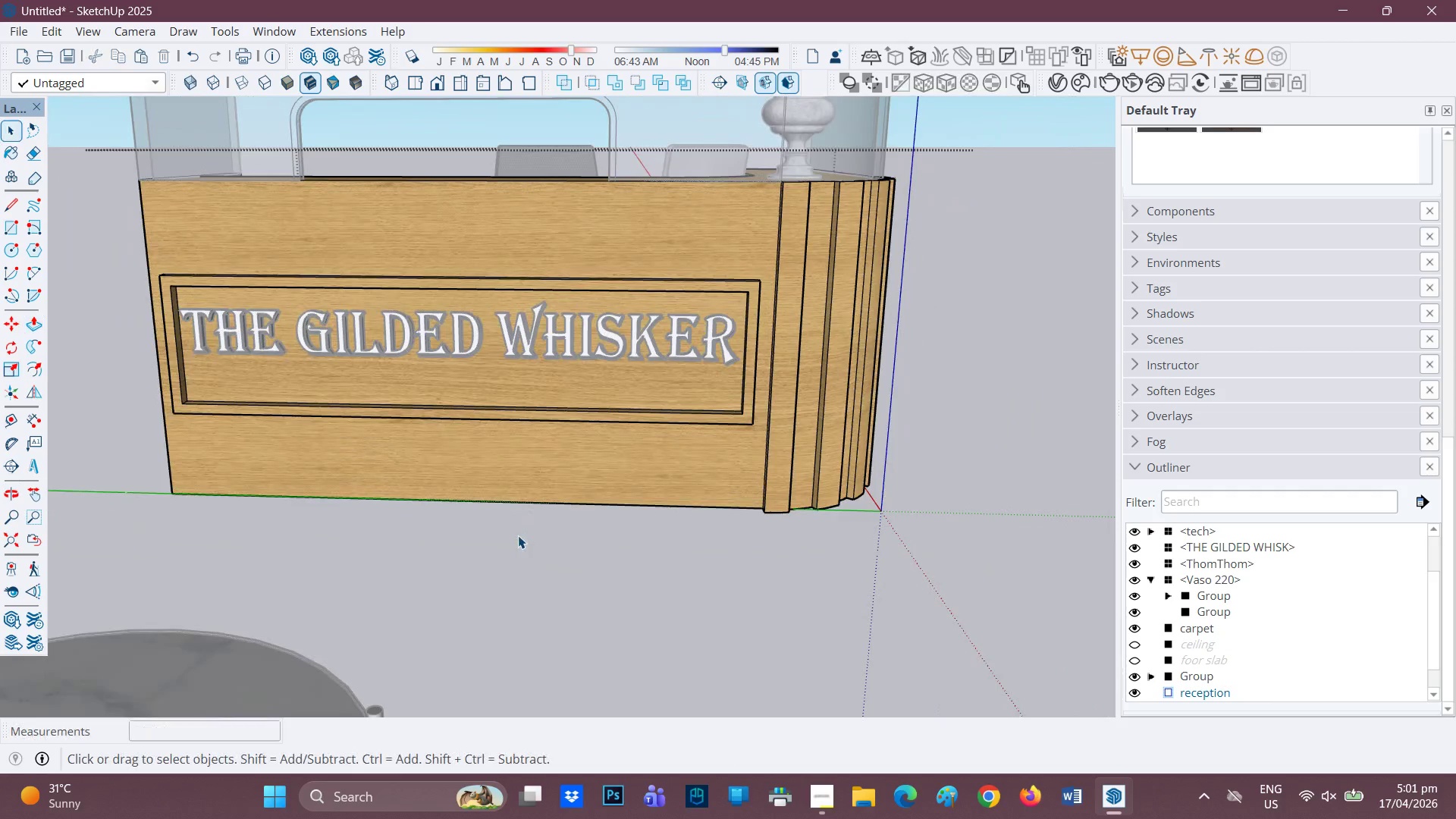 
scroll: coordinate [519, 391], scroll_direction: down, amount: 2.0
 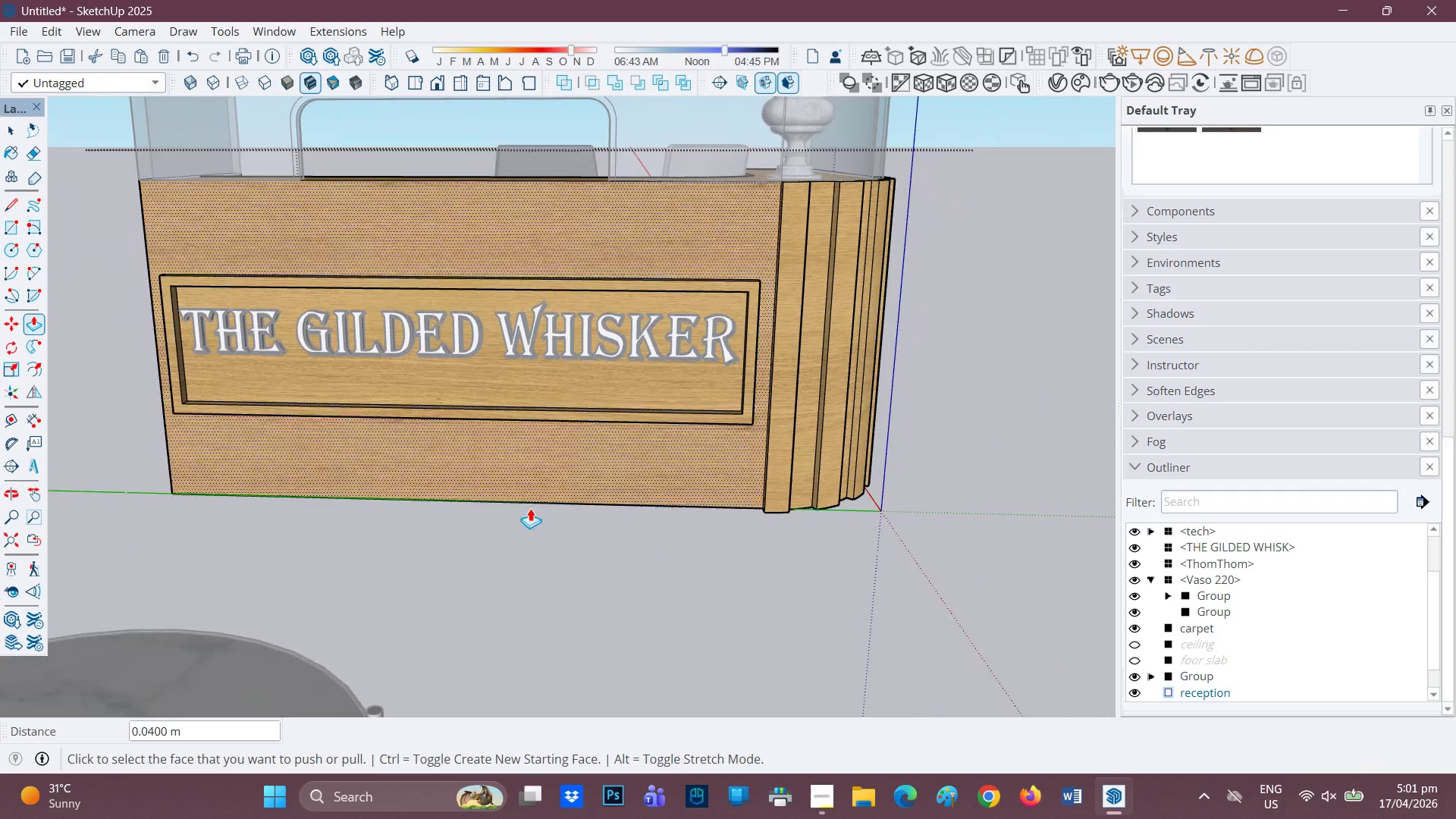 
left_click([518, 535])
 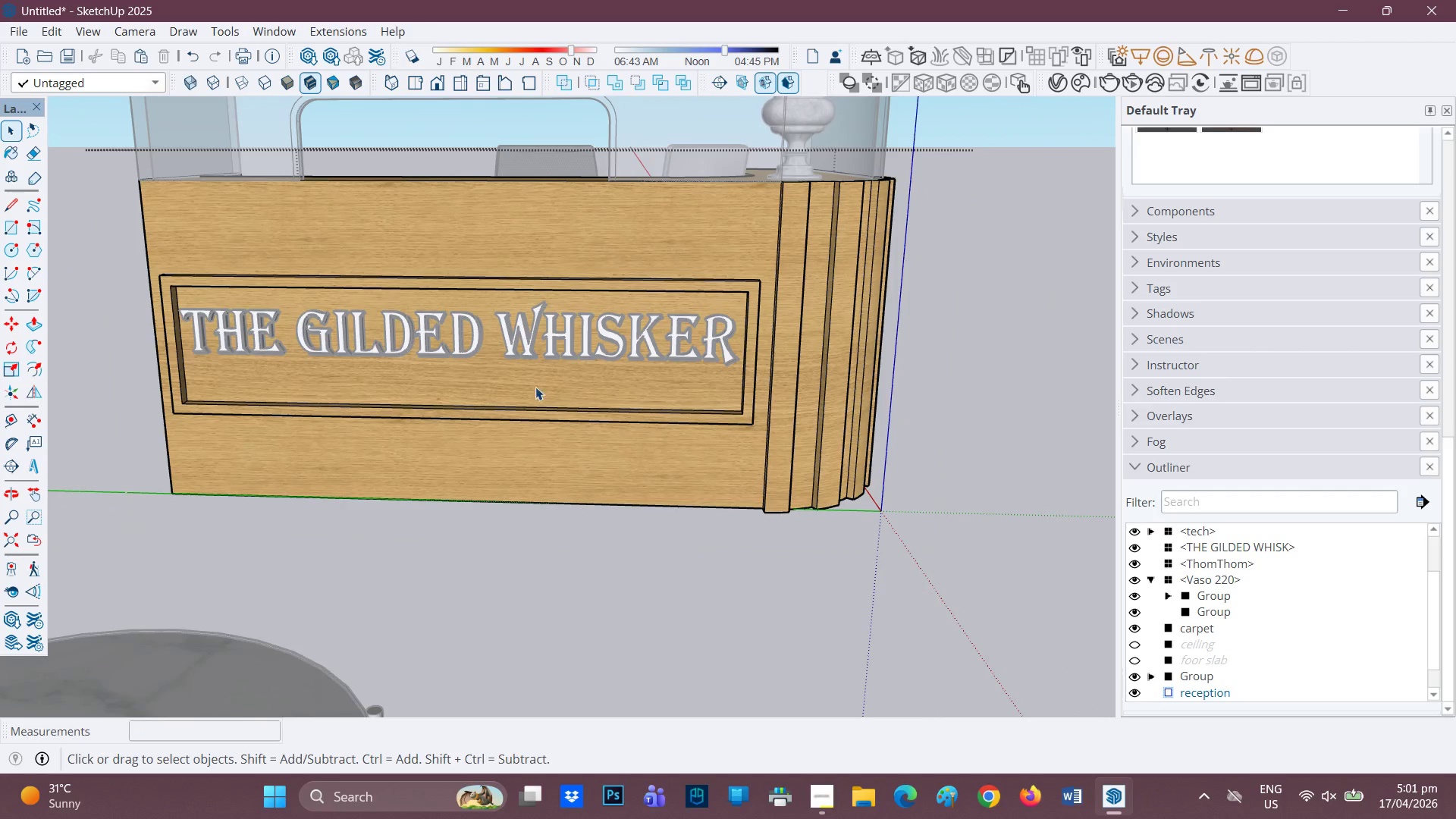 
scroll: coordinate [533, 376], scroll_direction: down, amount: 3.0
 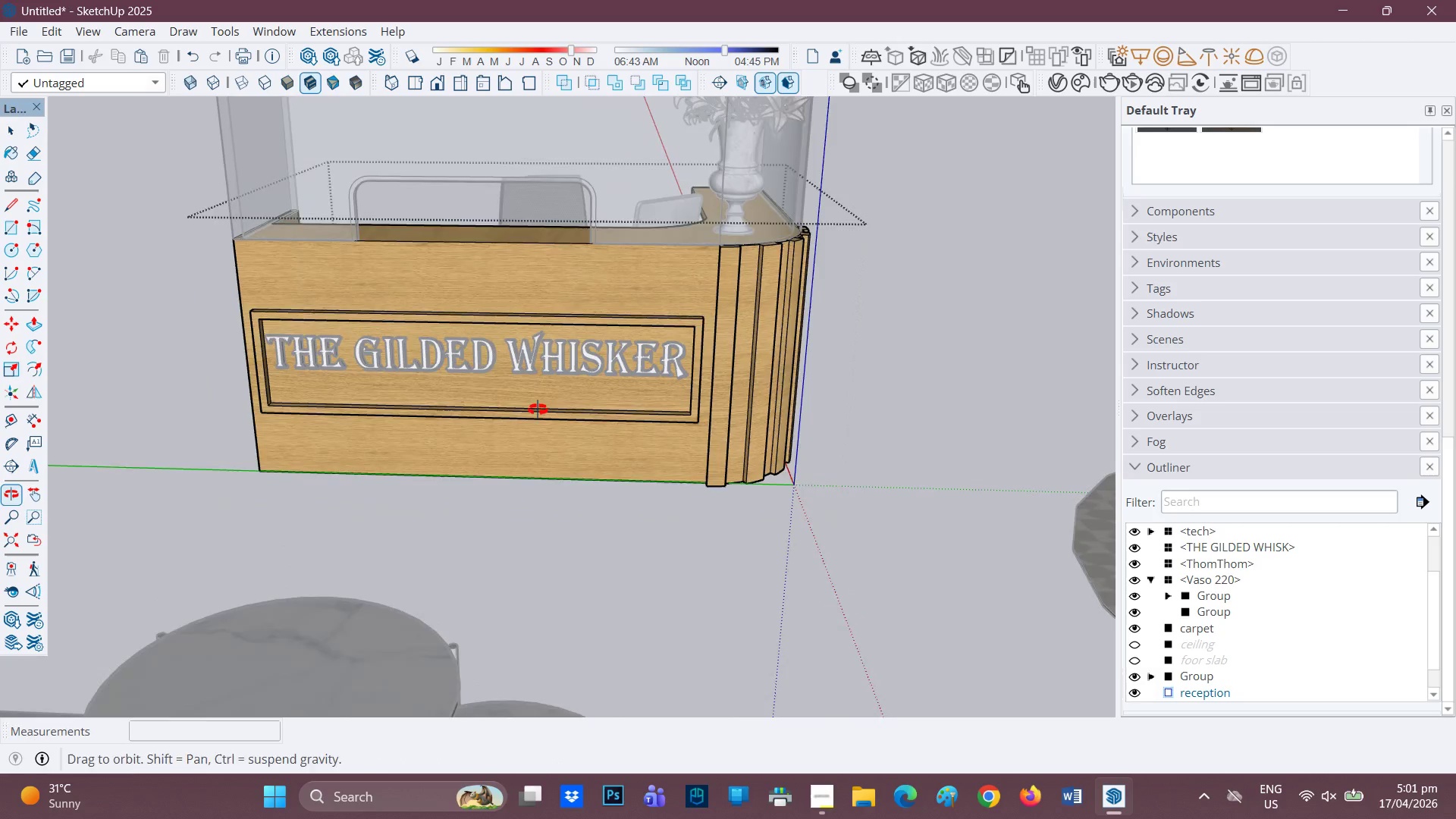 
scroll: coordinate [538, 402], scroll_direction: up, amount: 1.0
 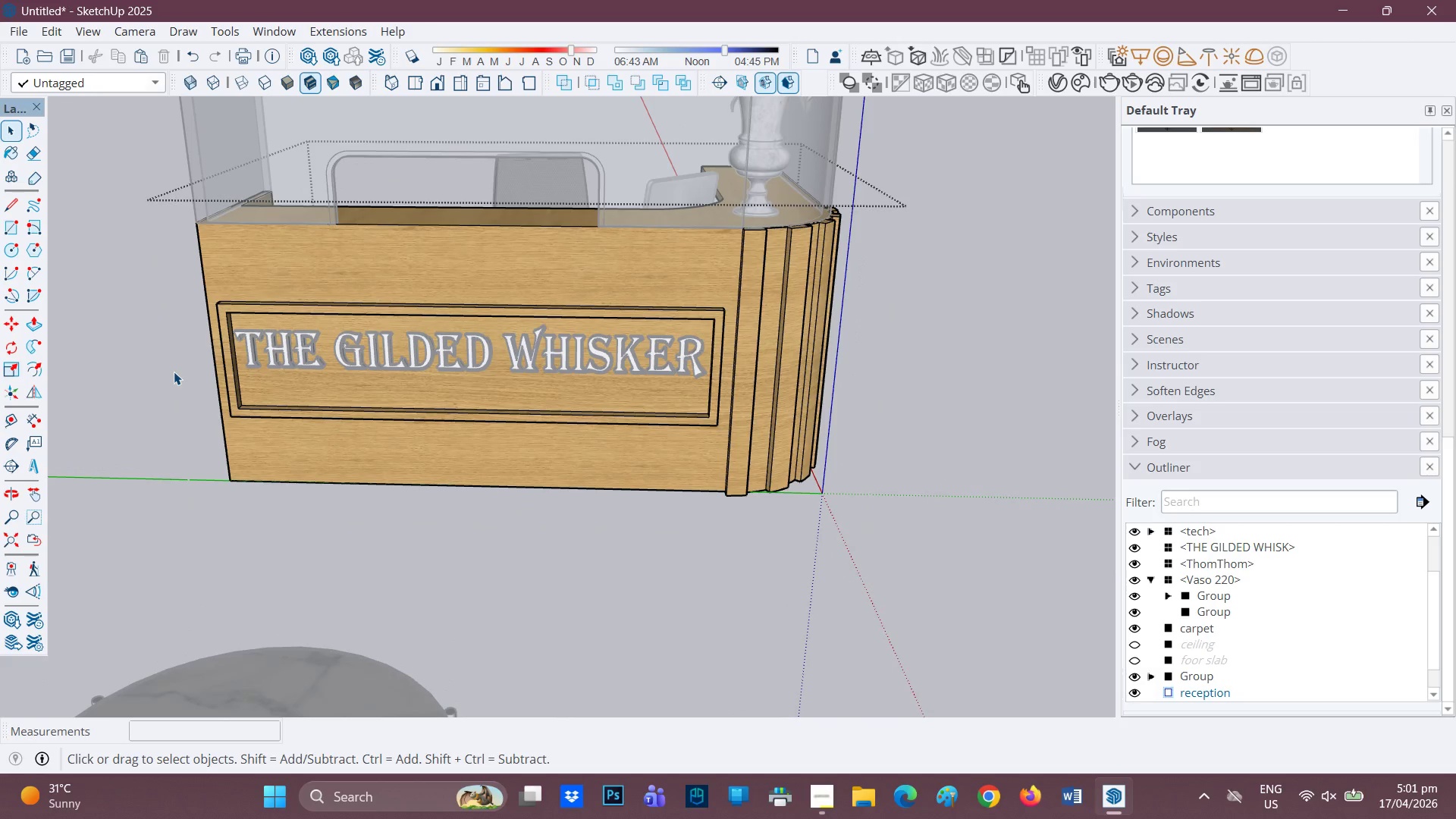 
left_click([174, 372])
 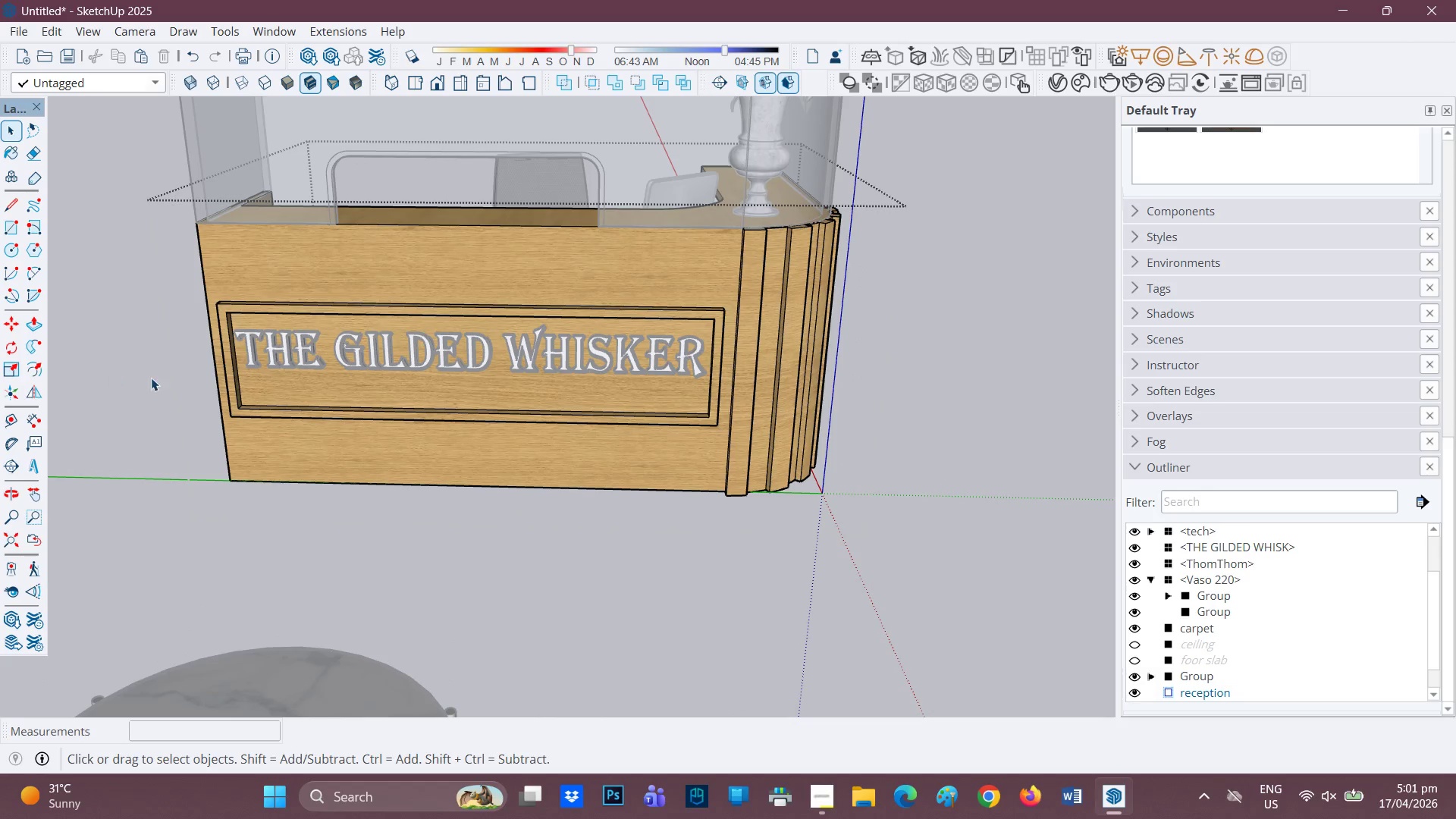 
double_click([152, 378])
 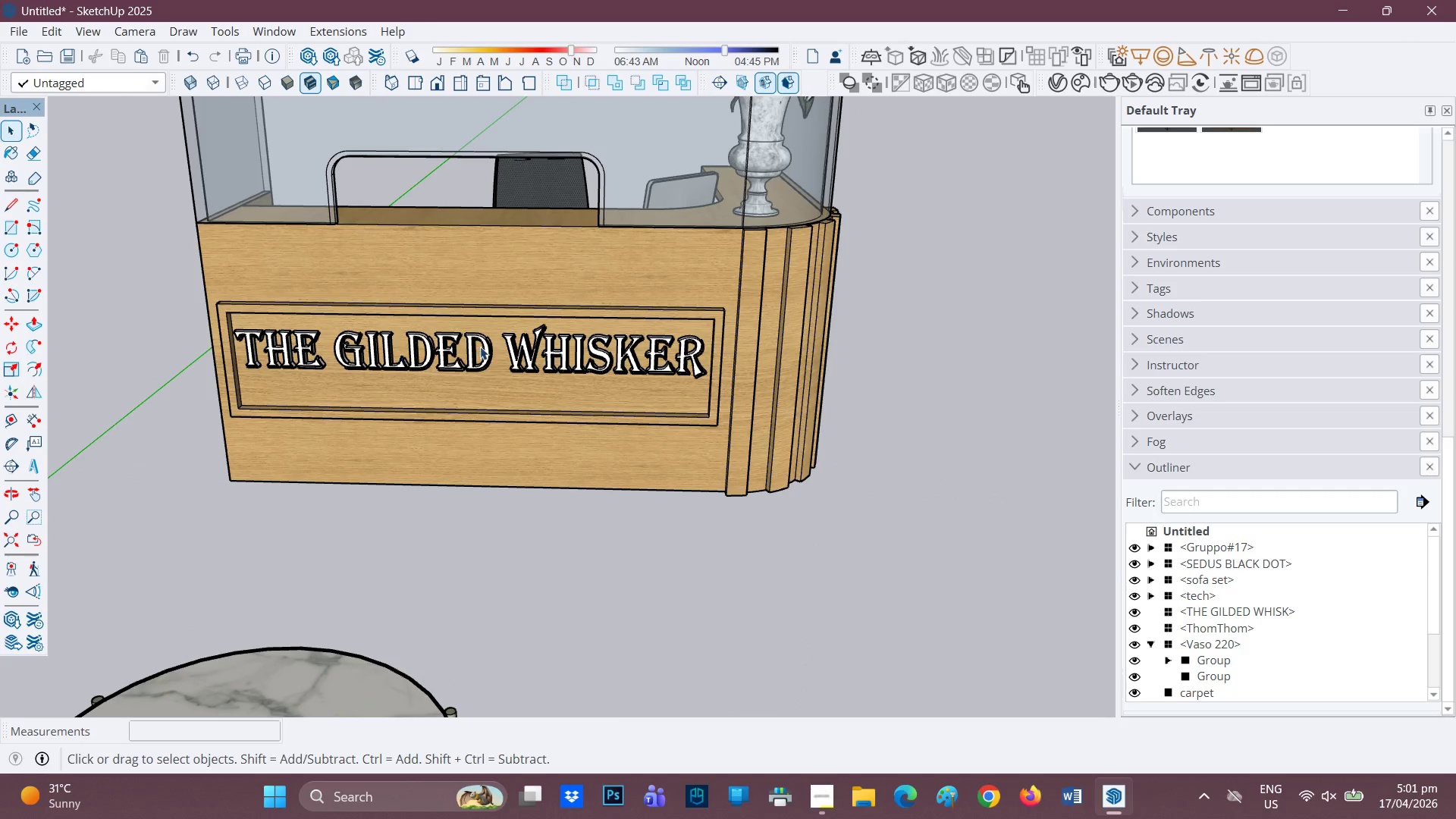 
left_click([482, 347])
 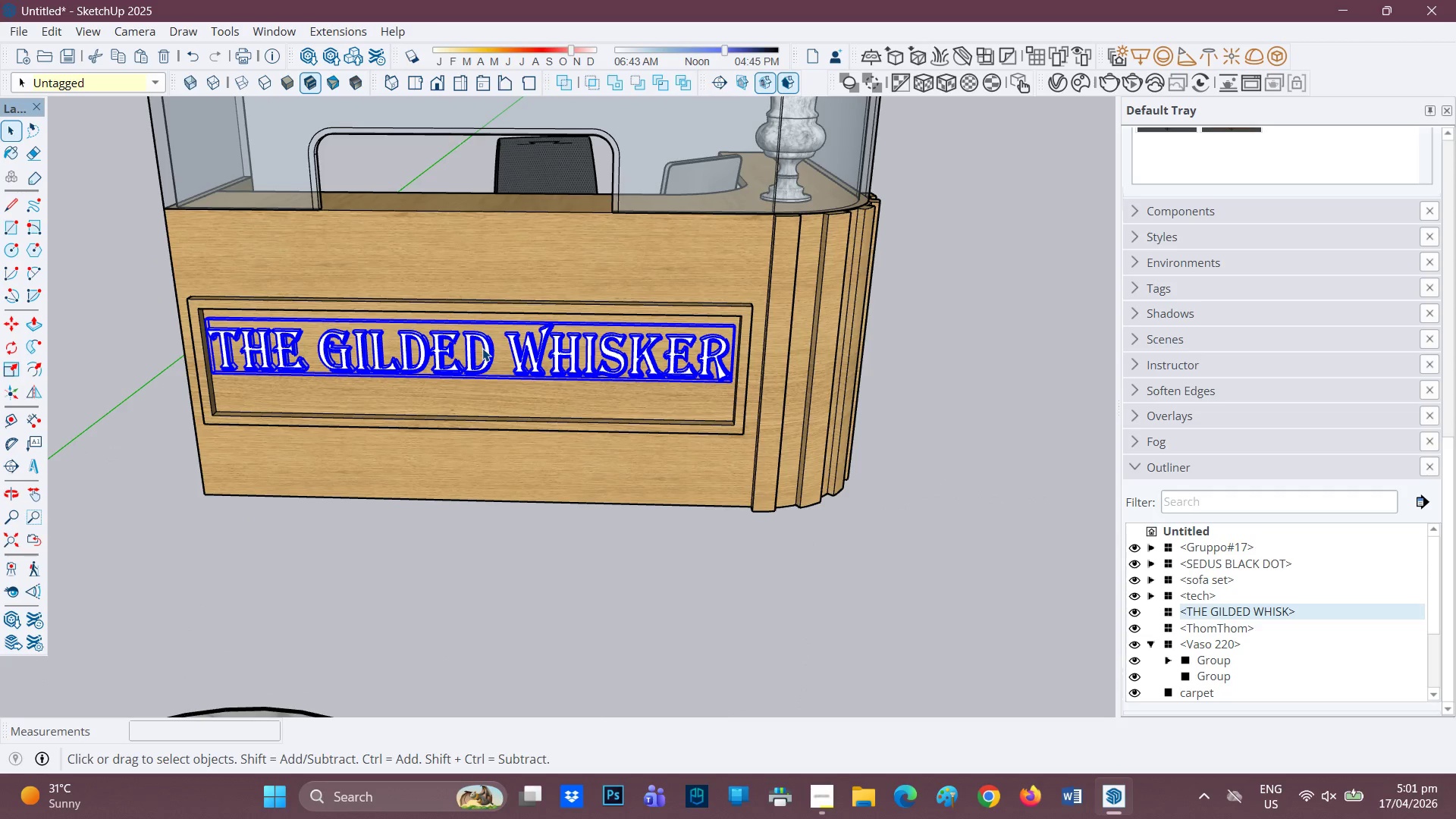 
scroll: coordinate [480, 347], scroll_direction: up, amount: 1.0
 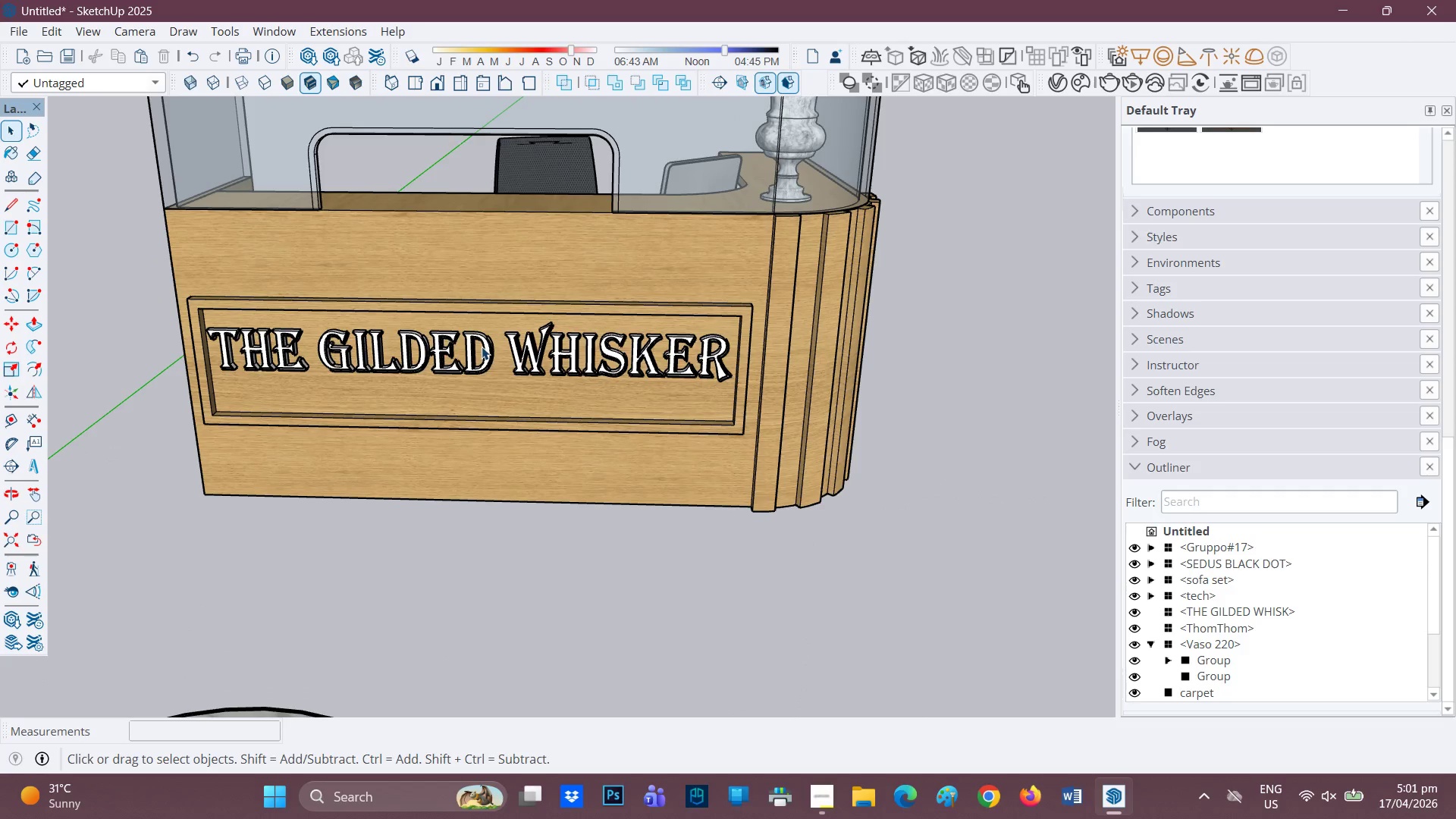 
left_click_drag(start_coordinate=[484, 348], to_coordinate=[488, 350])
 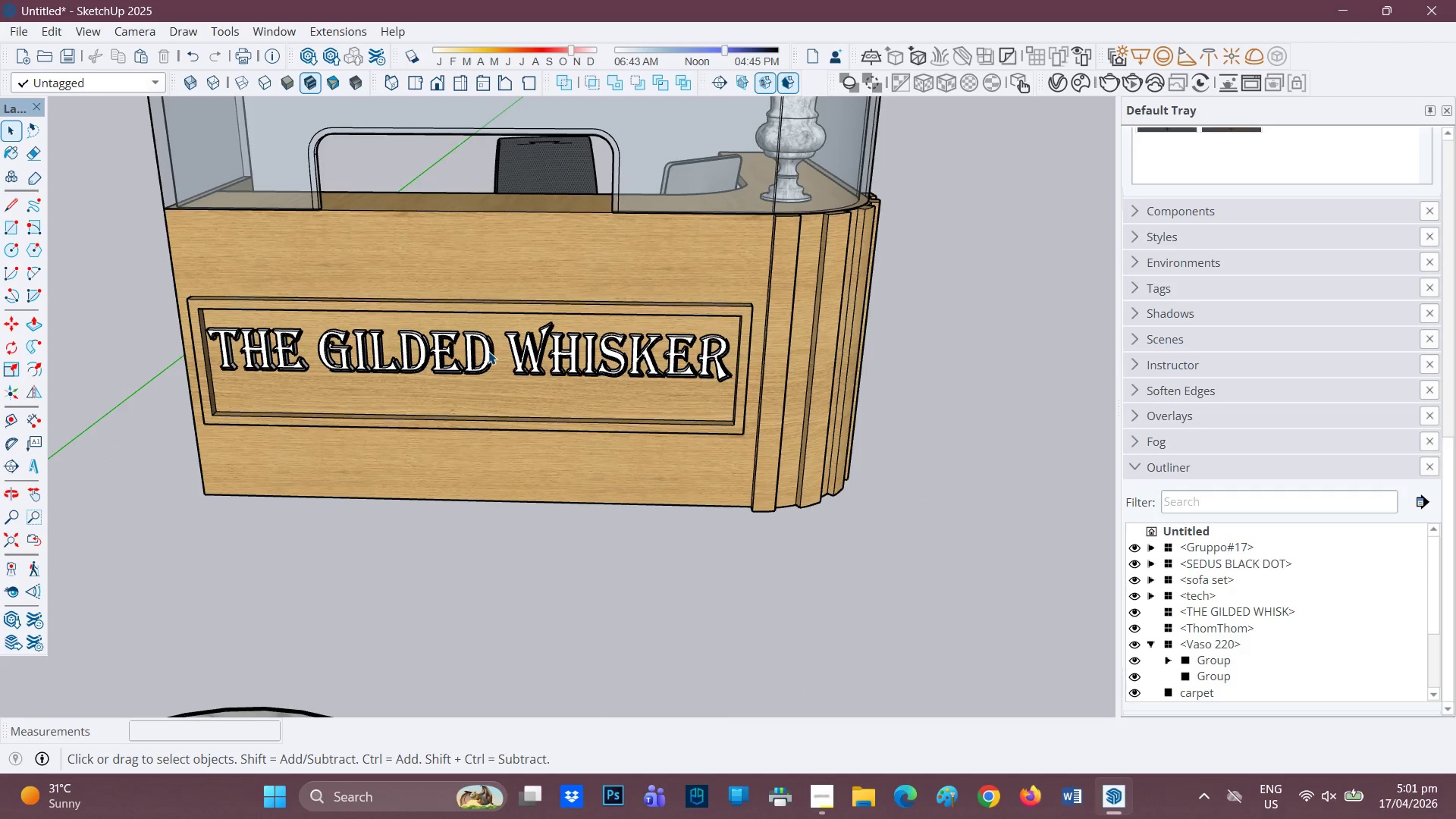 
scroll: coordinate [488, 352], scroll_direction: up, amount: 2.0
 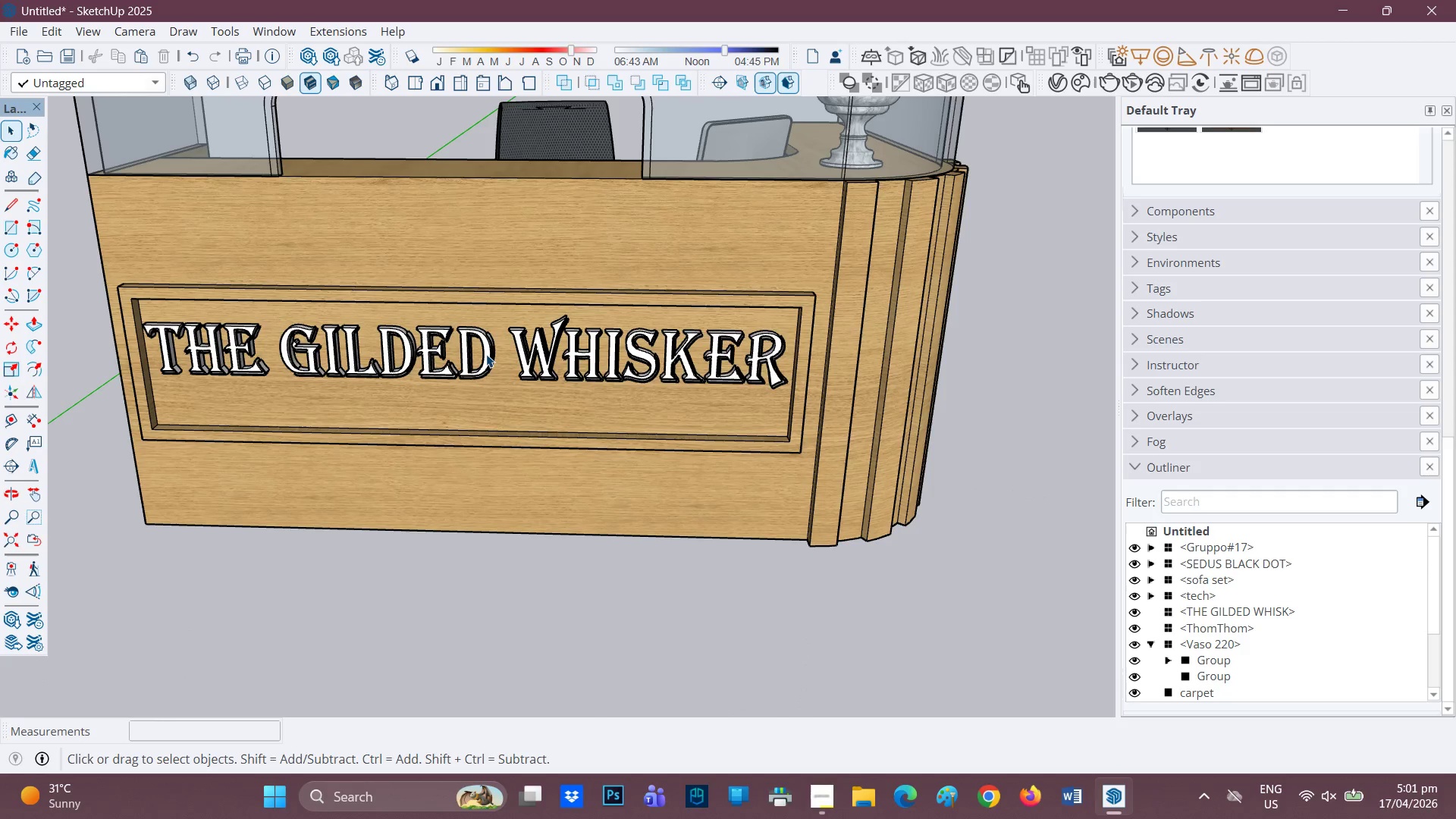 
left_click([486, 354])
 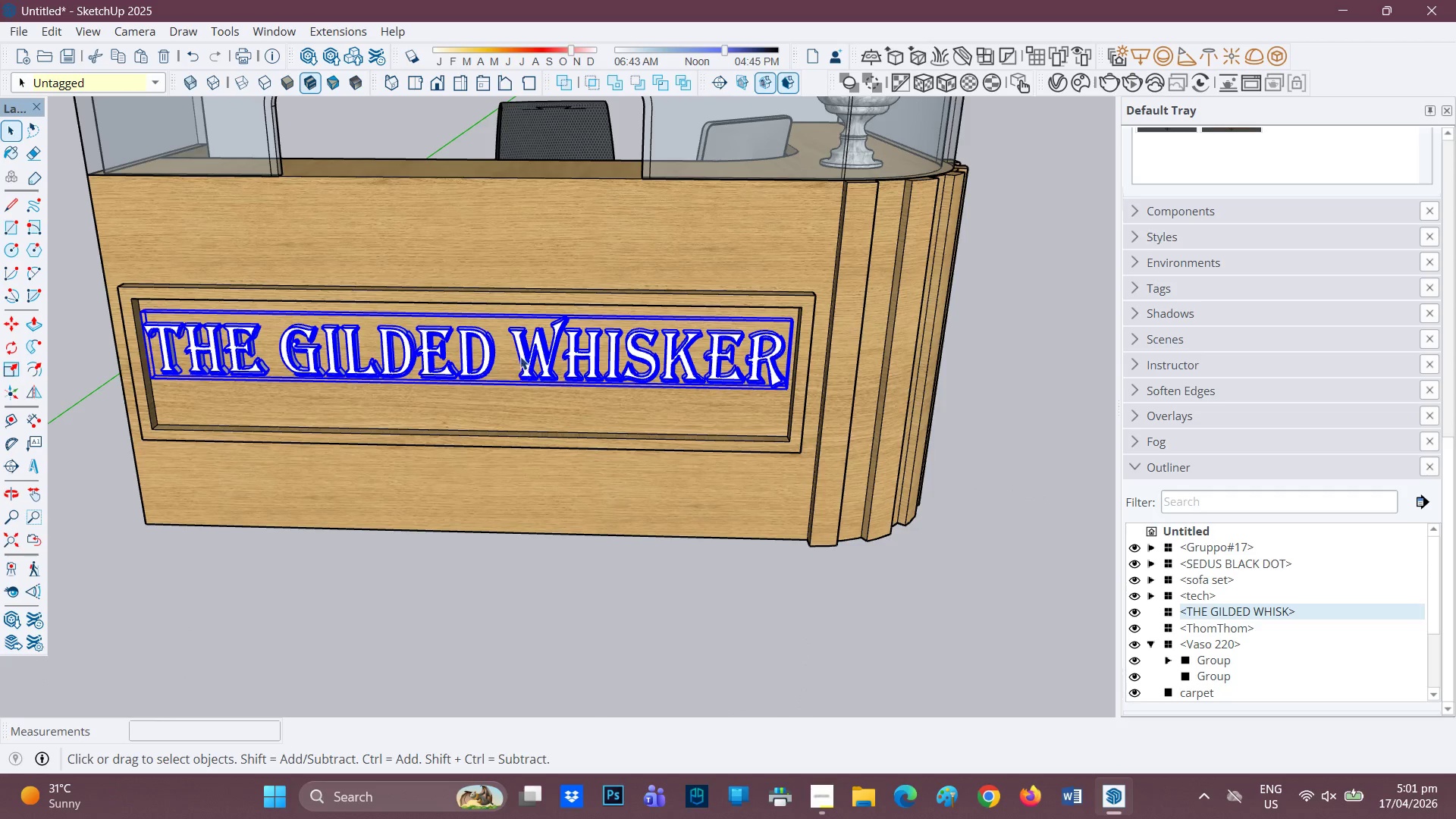 
scroll: coordinate [492, 351], scroll_direction: up, amount: 2.0
 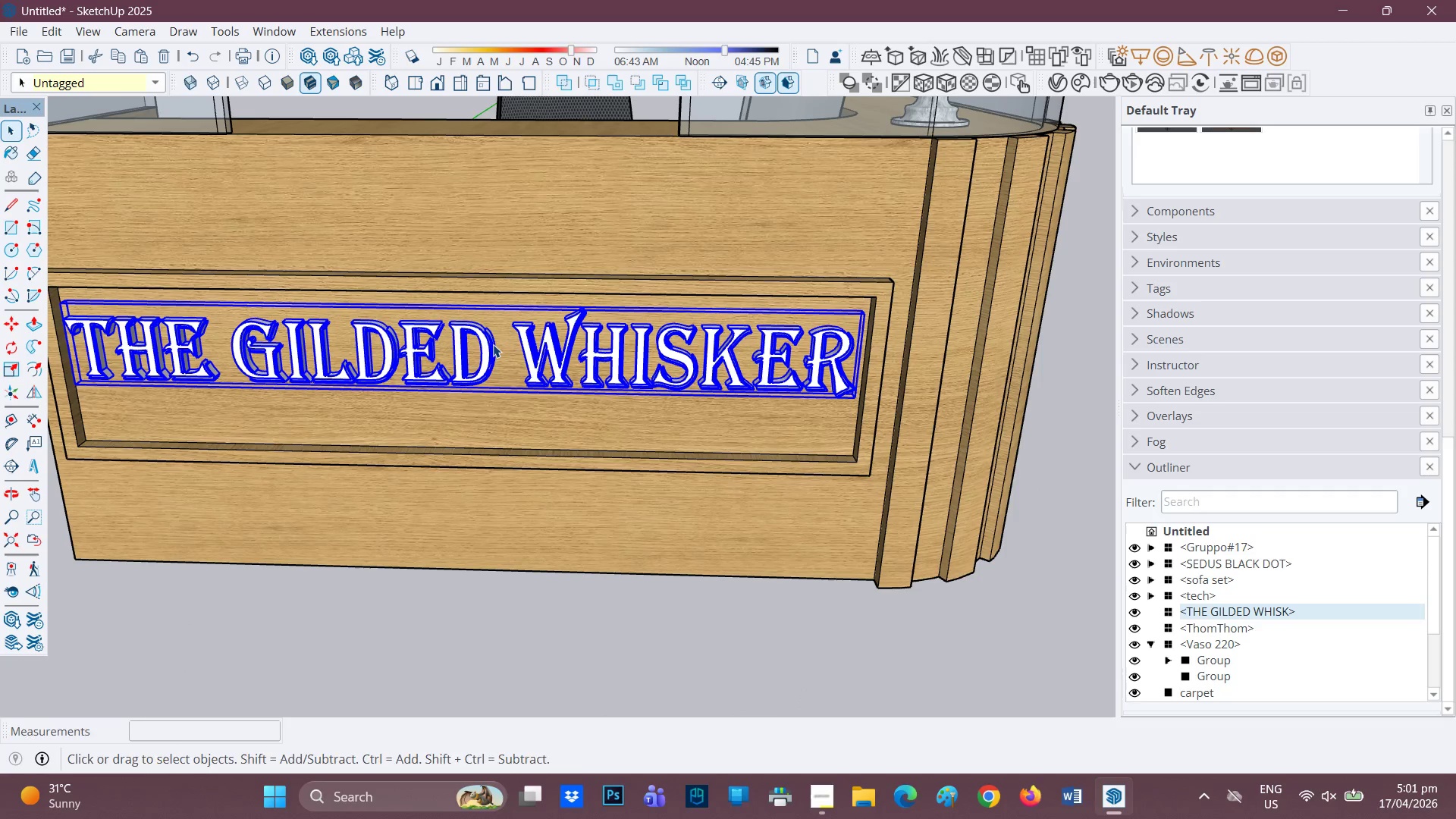 
key(M)
 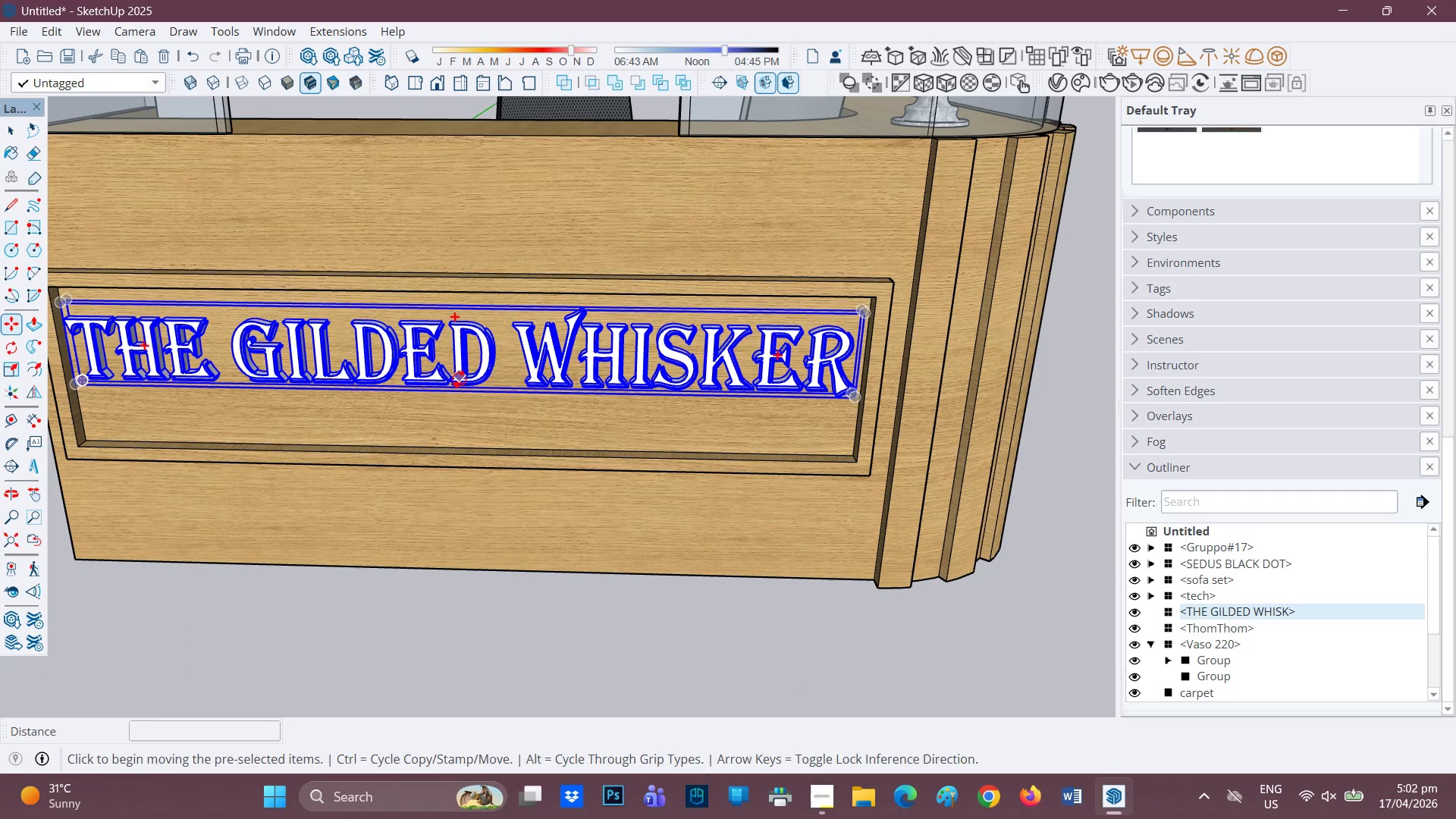 
left_click([458, 386])
 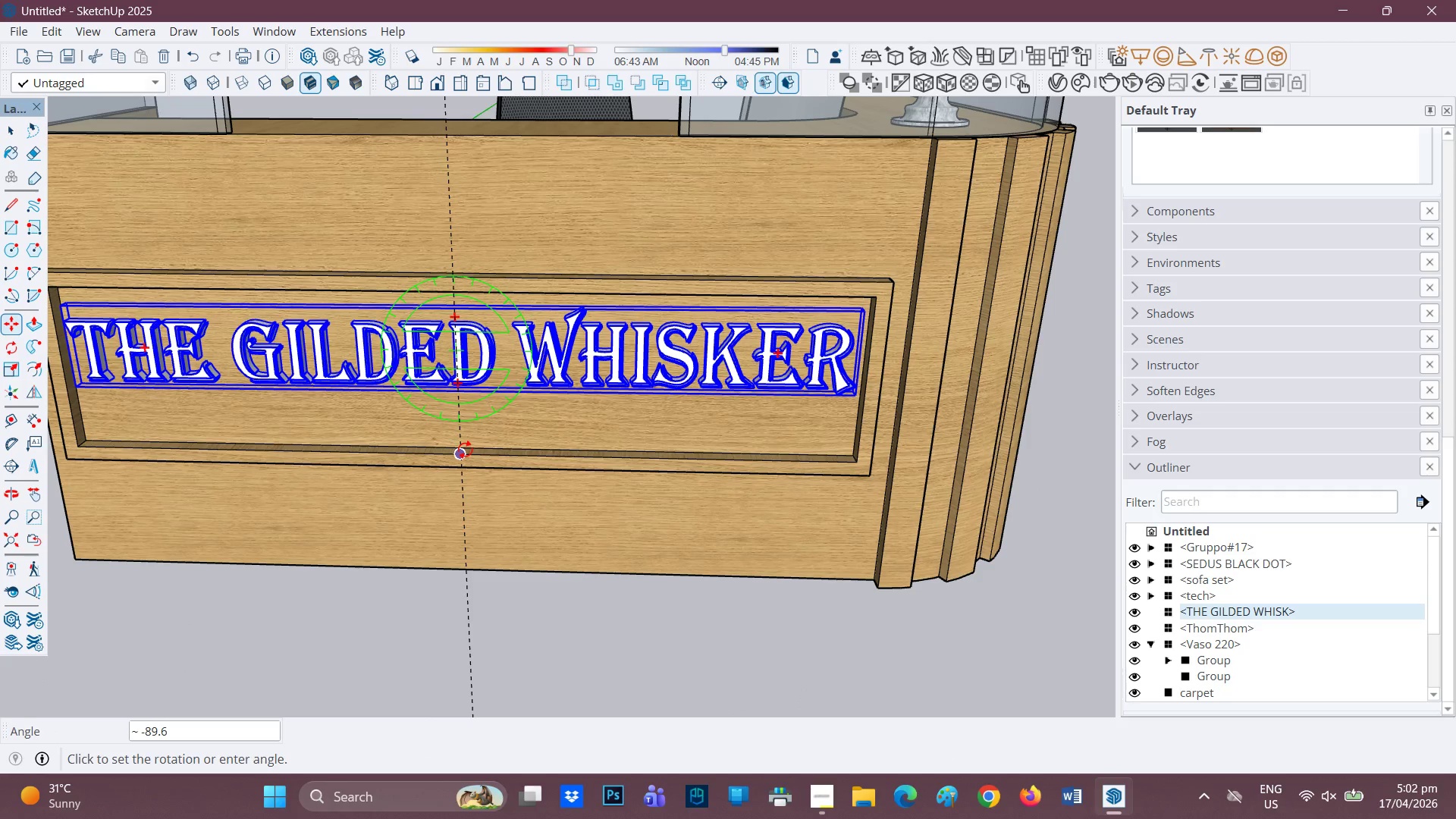 
key(Space)
 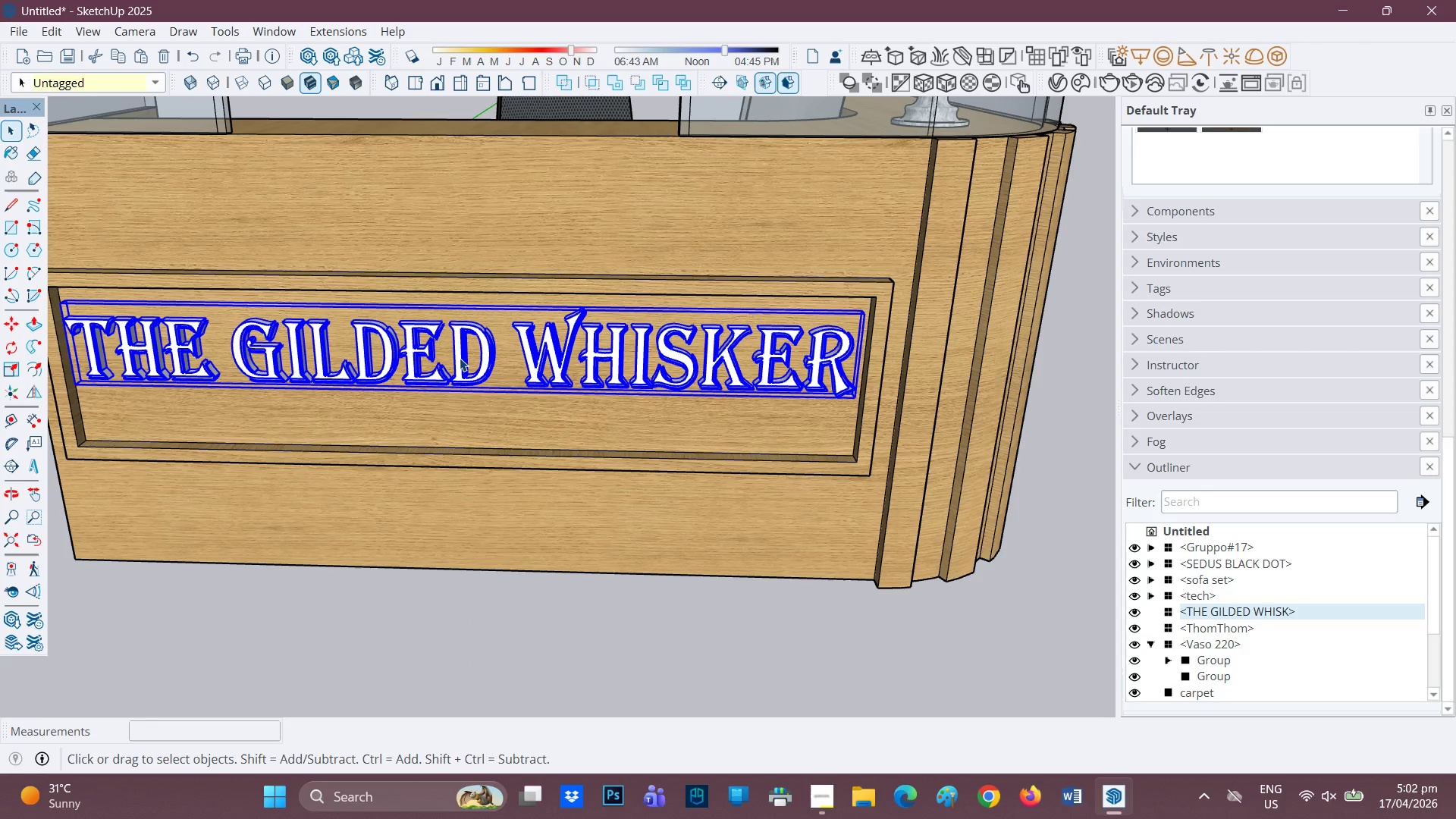 
left_click([460, 359])
 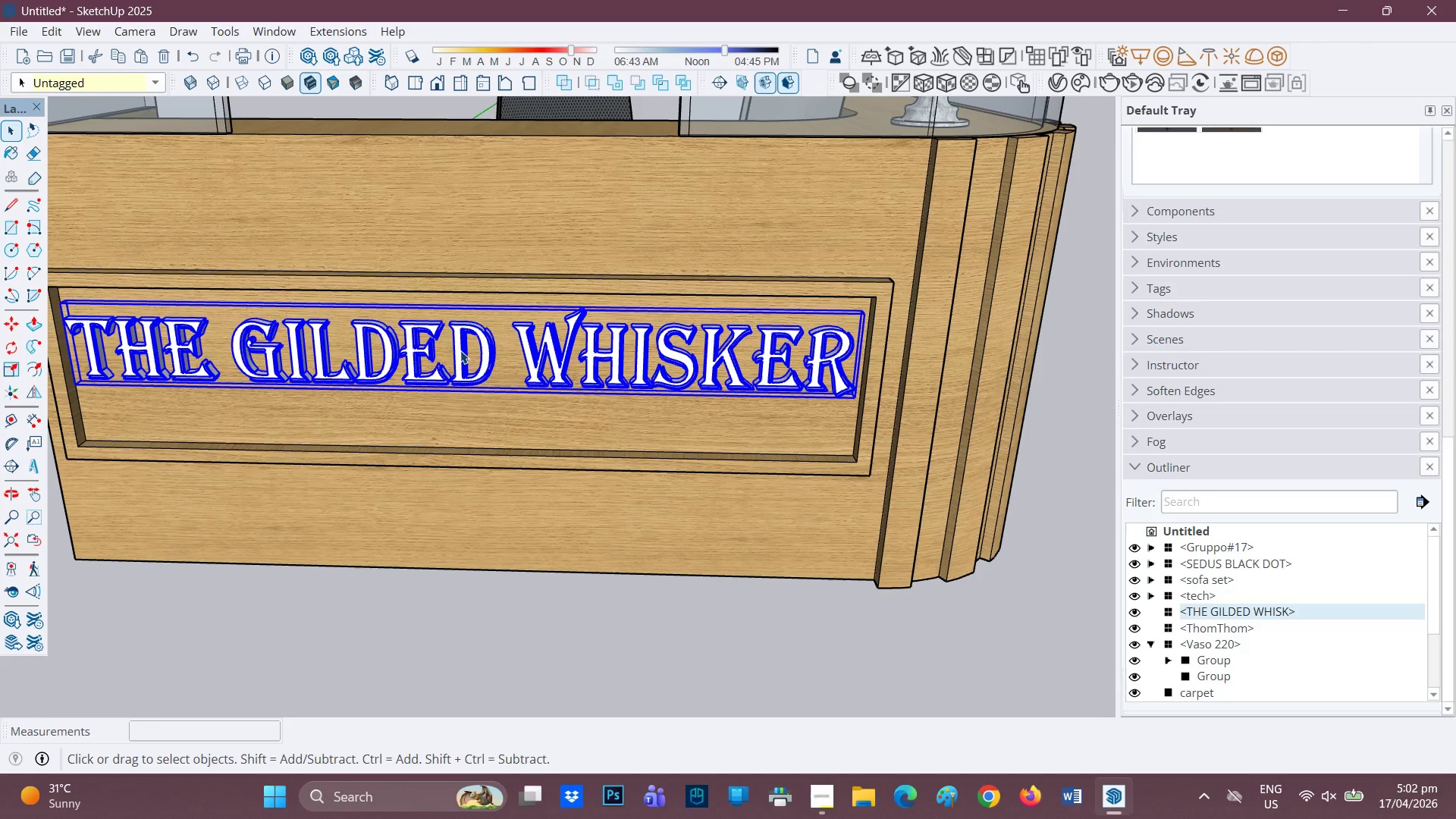 
key(M)
 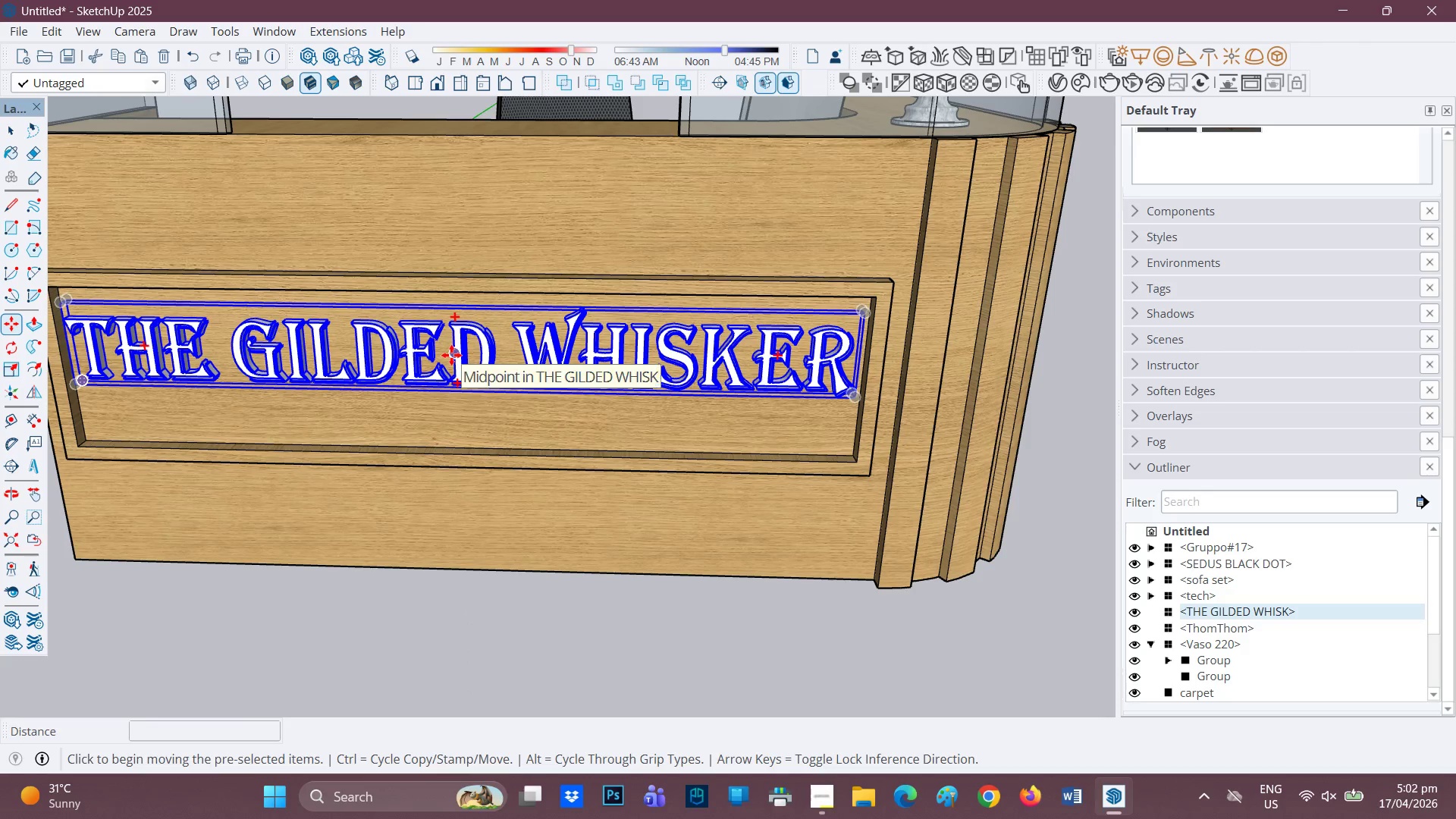 
left_click([451, 355])
 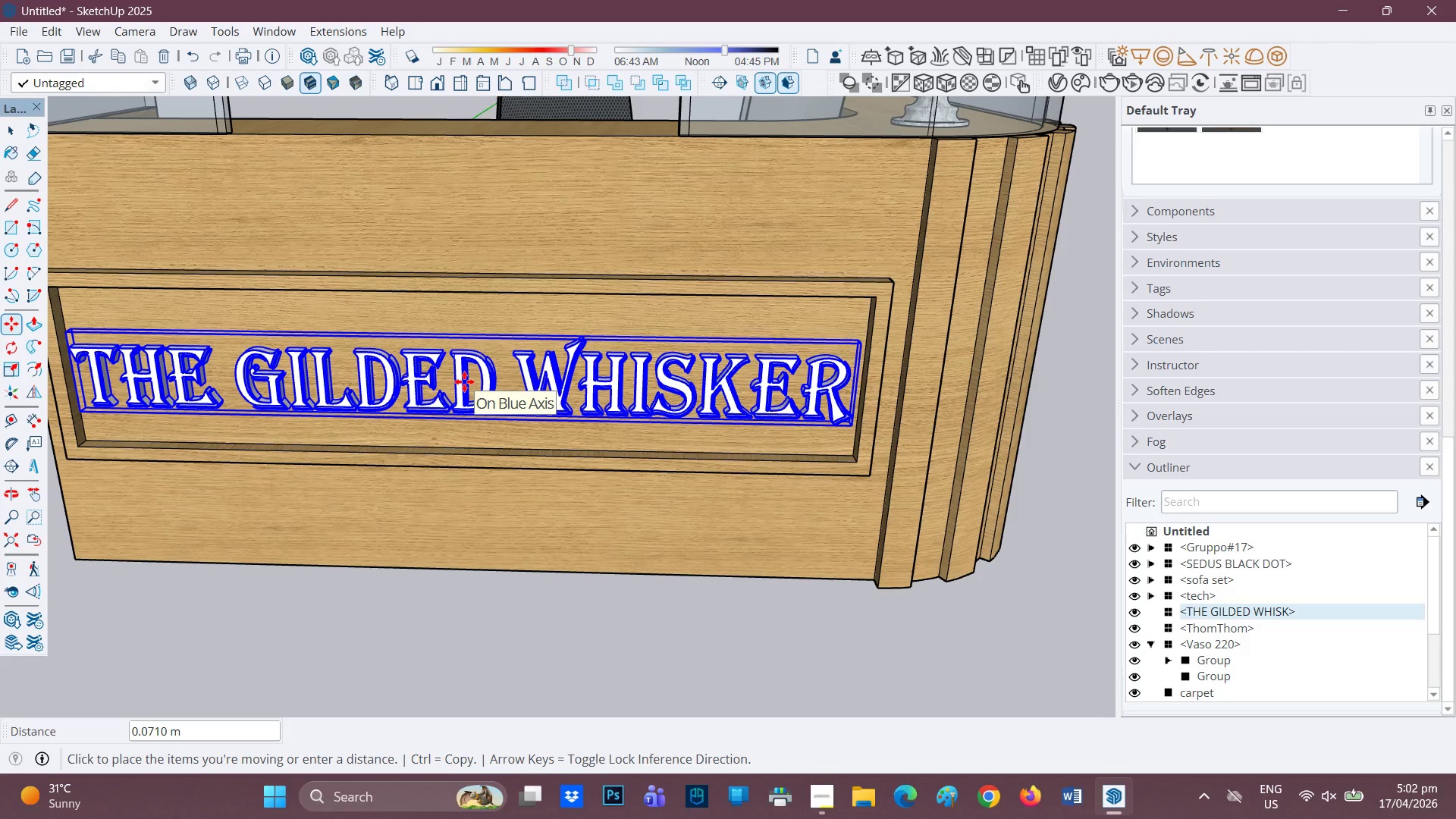 
left_click([464, 381])
 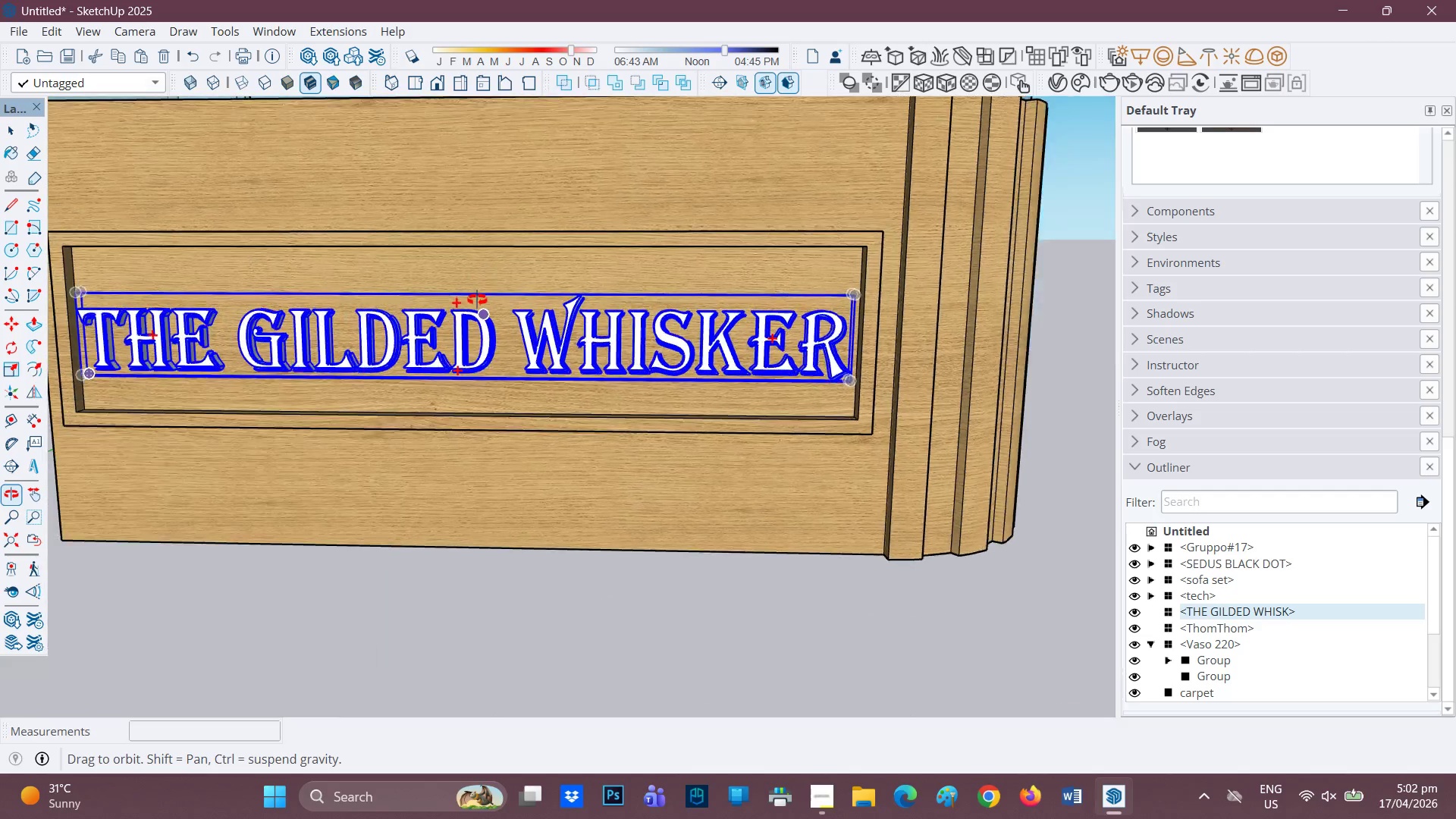 
scroll: coordinate [472, 361], scroll_direction: up, amount: 2.0
 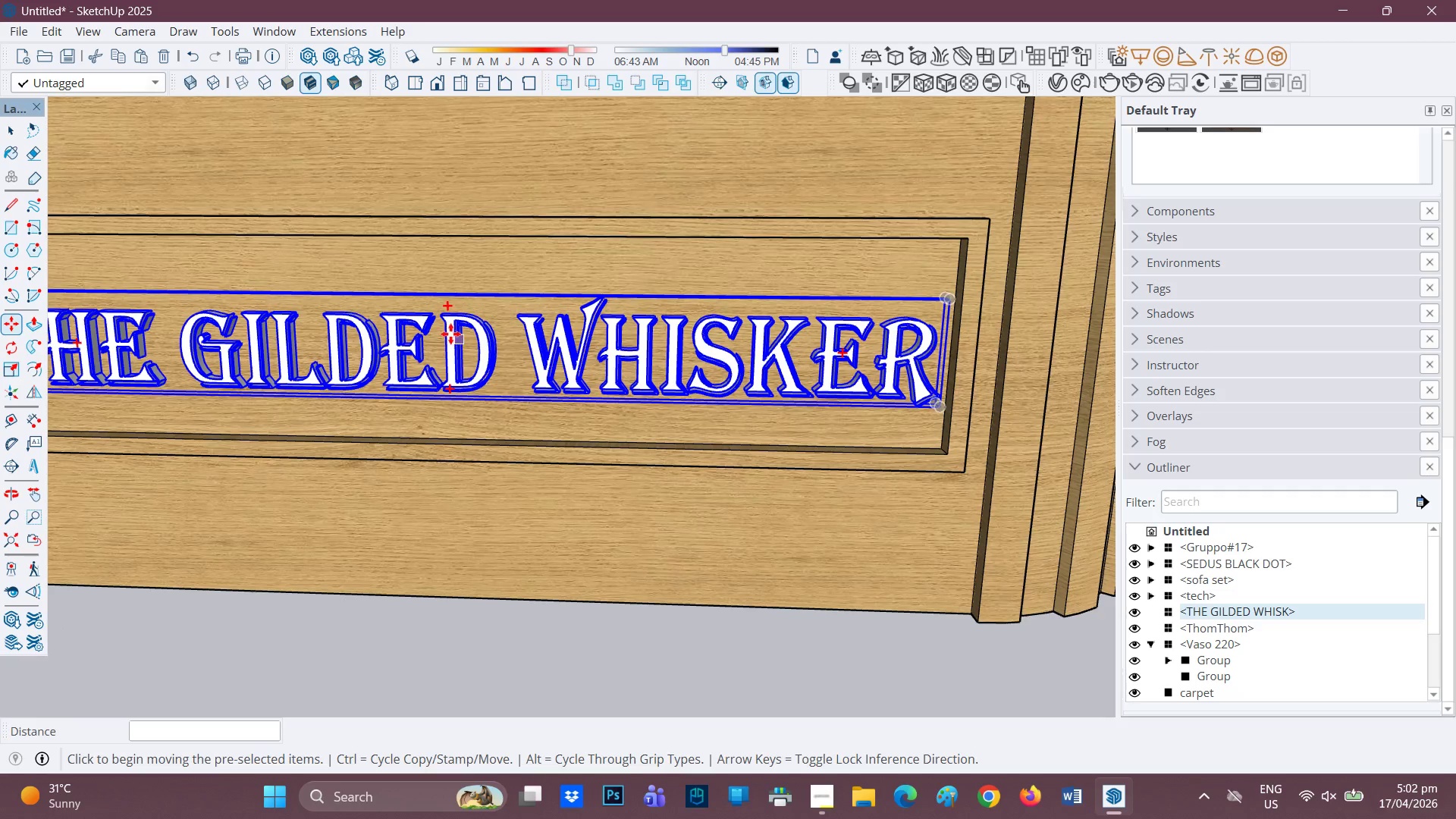 
left_click([450, 334])
 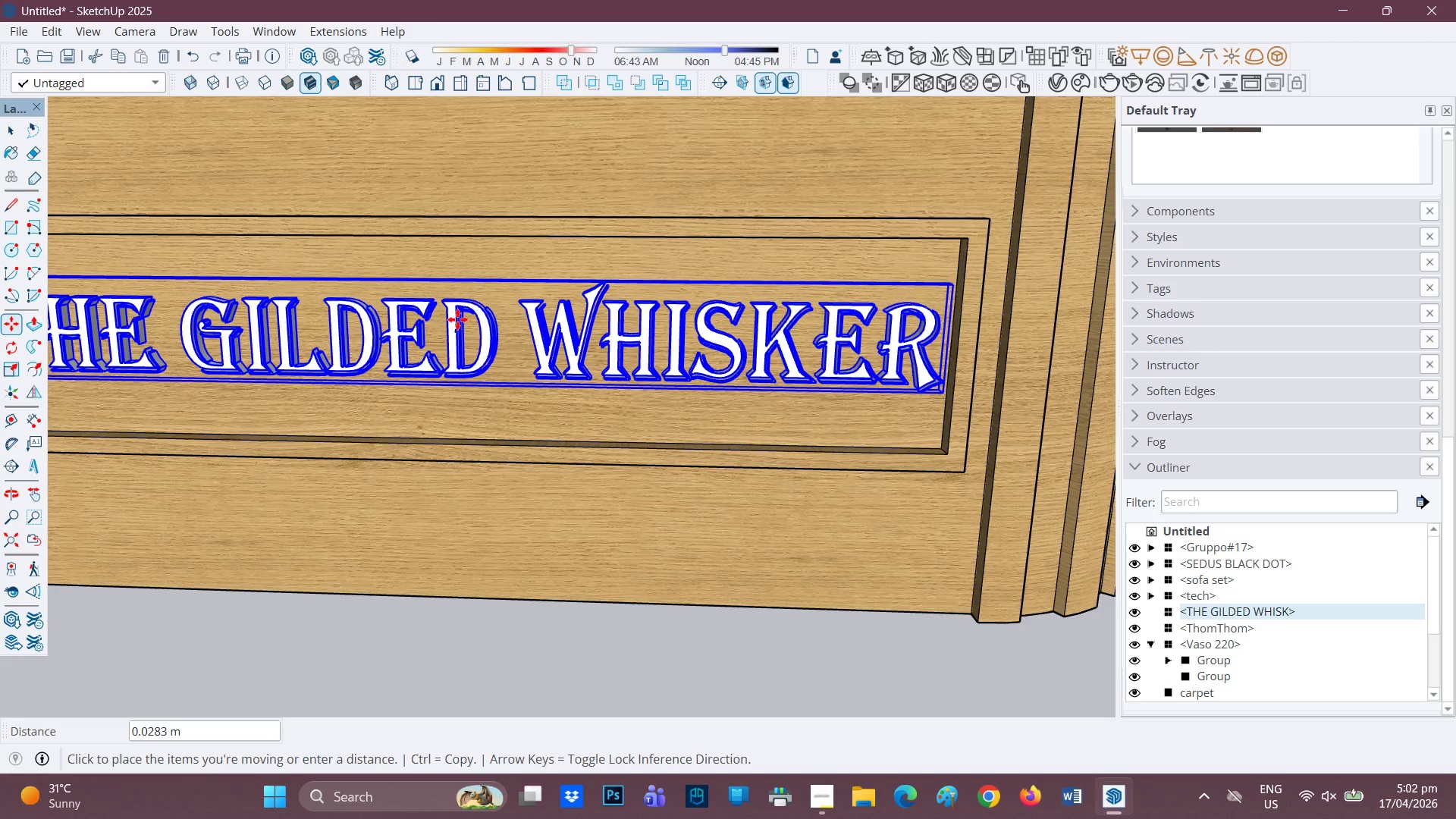 
wait(9.7)
 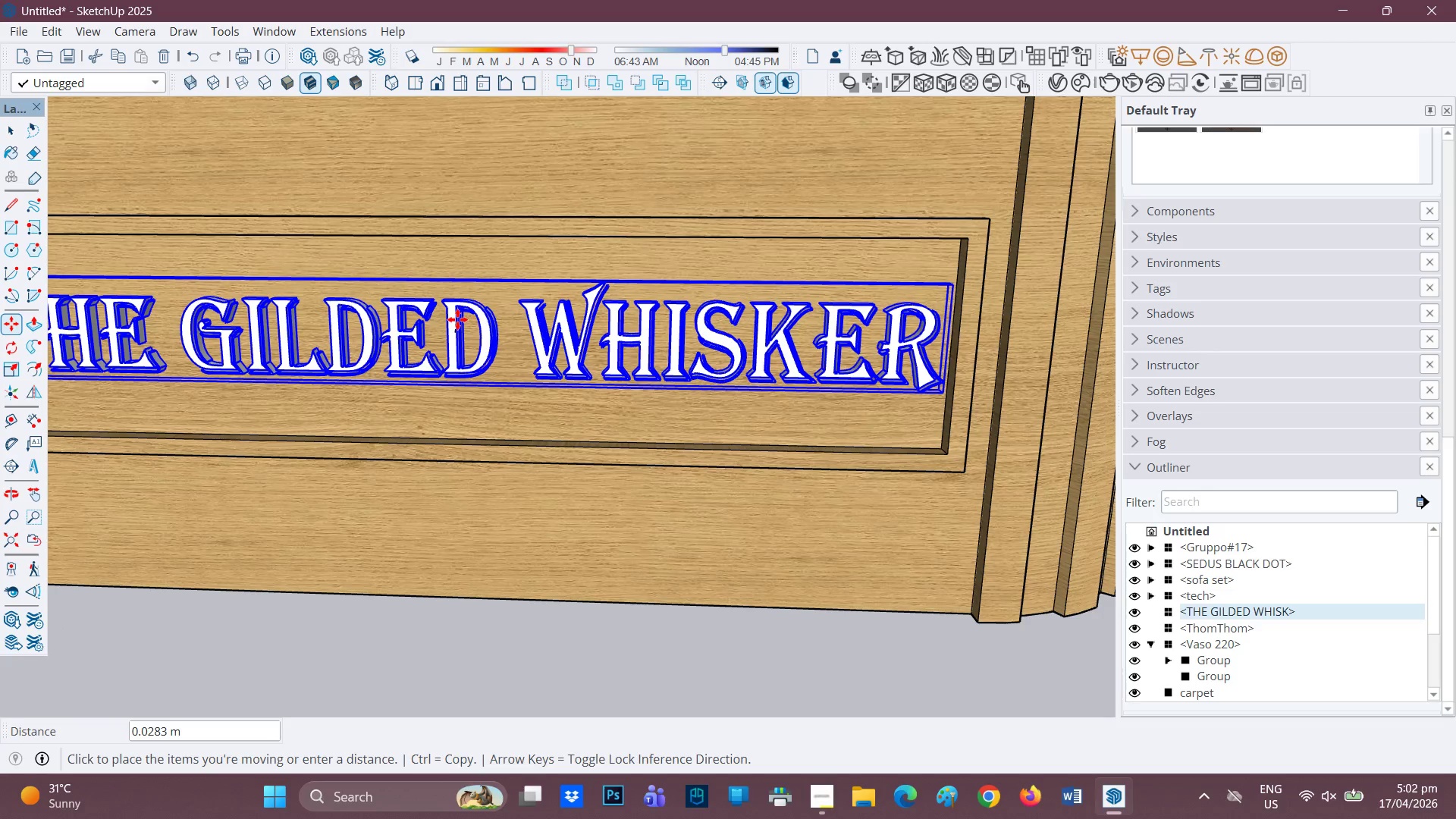 
left_click([457, 312])
 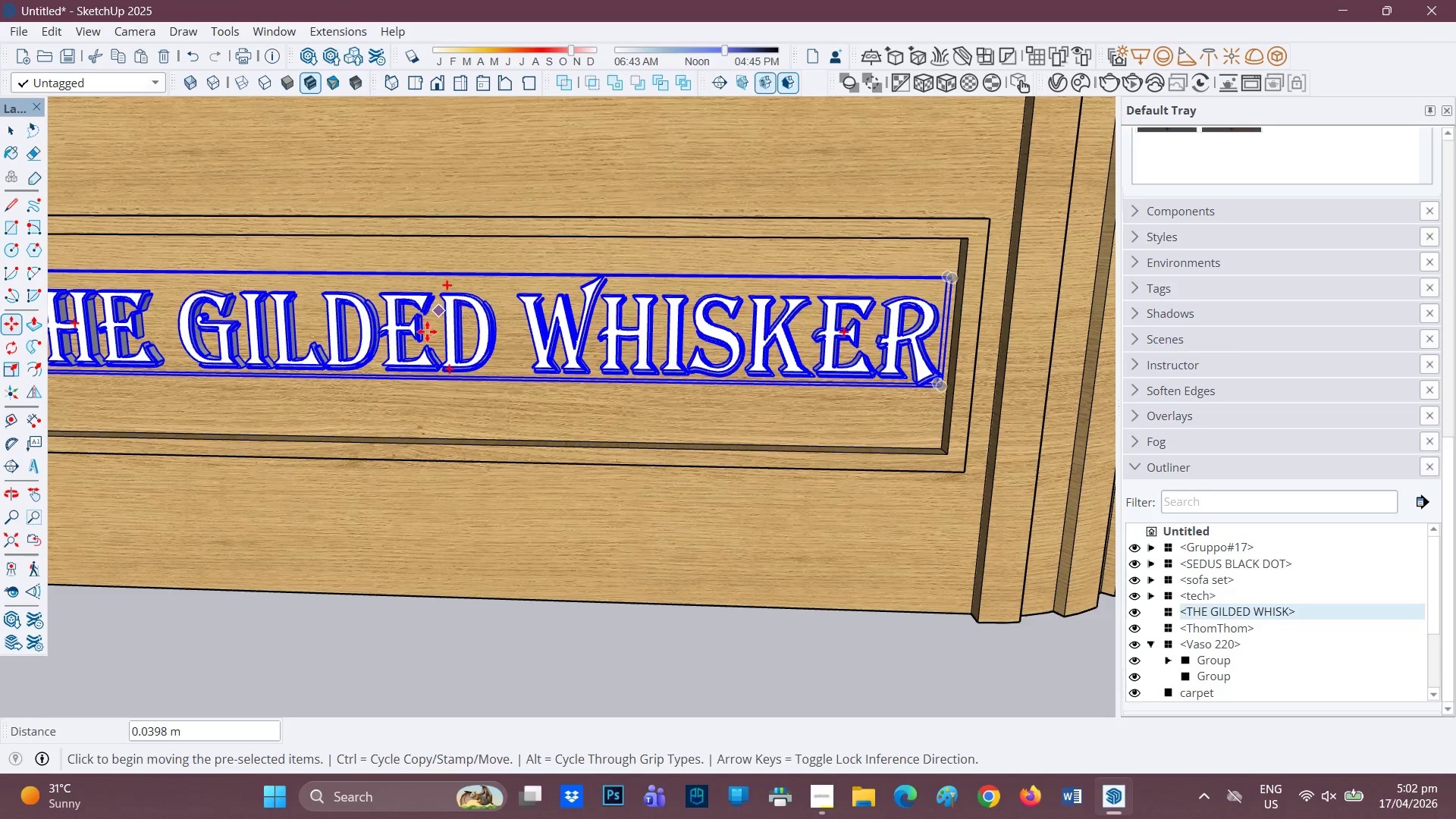 
scroll: coordinate [414, 425], scroll_direction: down, amount: 6.0
 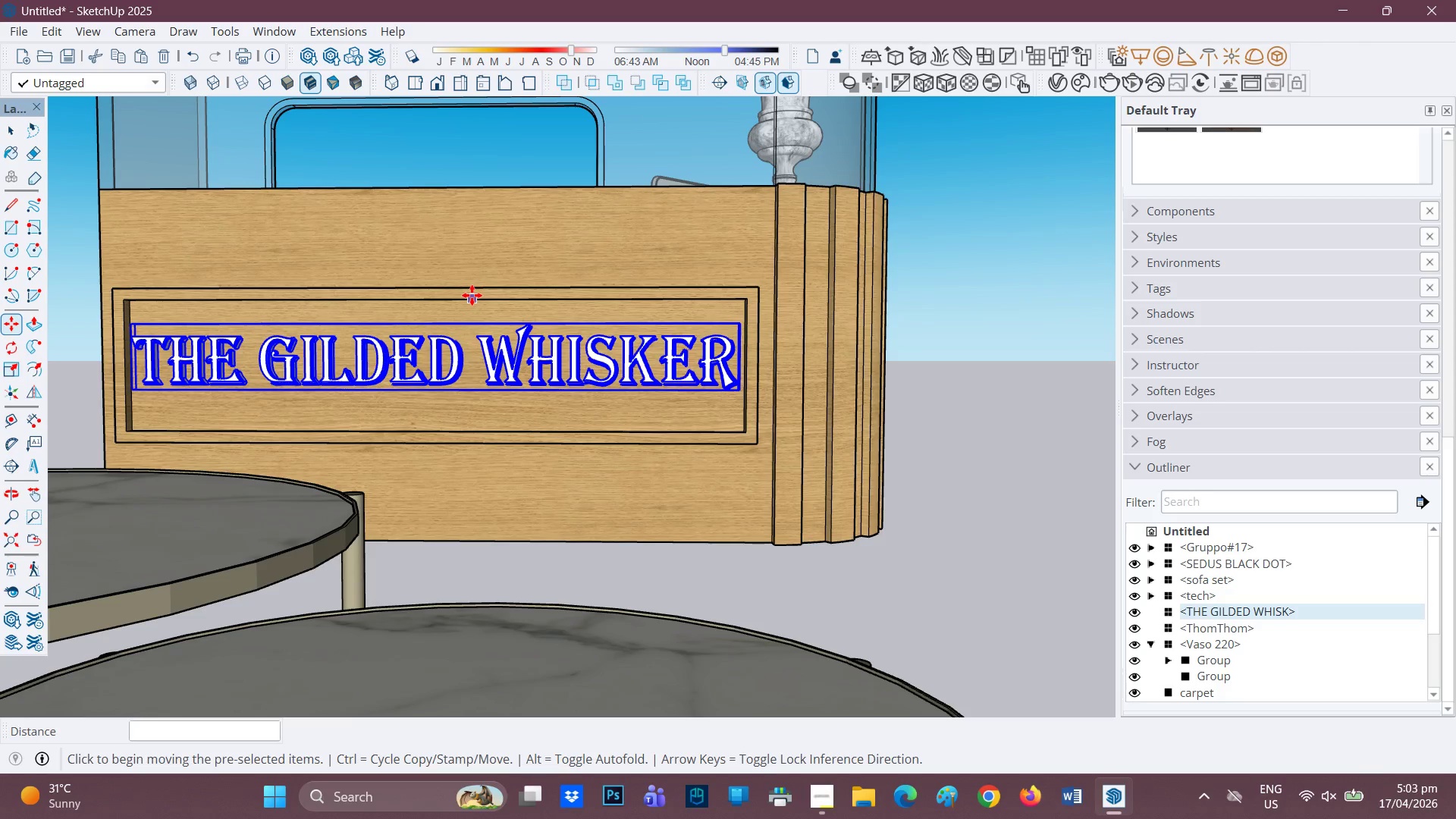 
wait(39.88)
 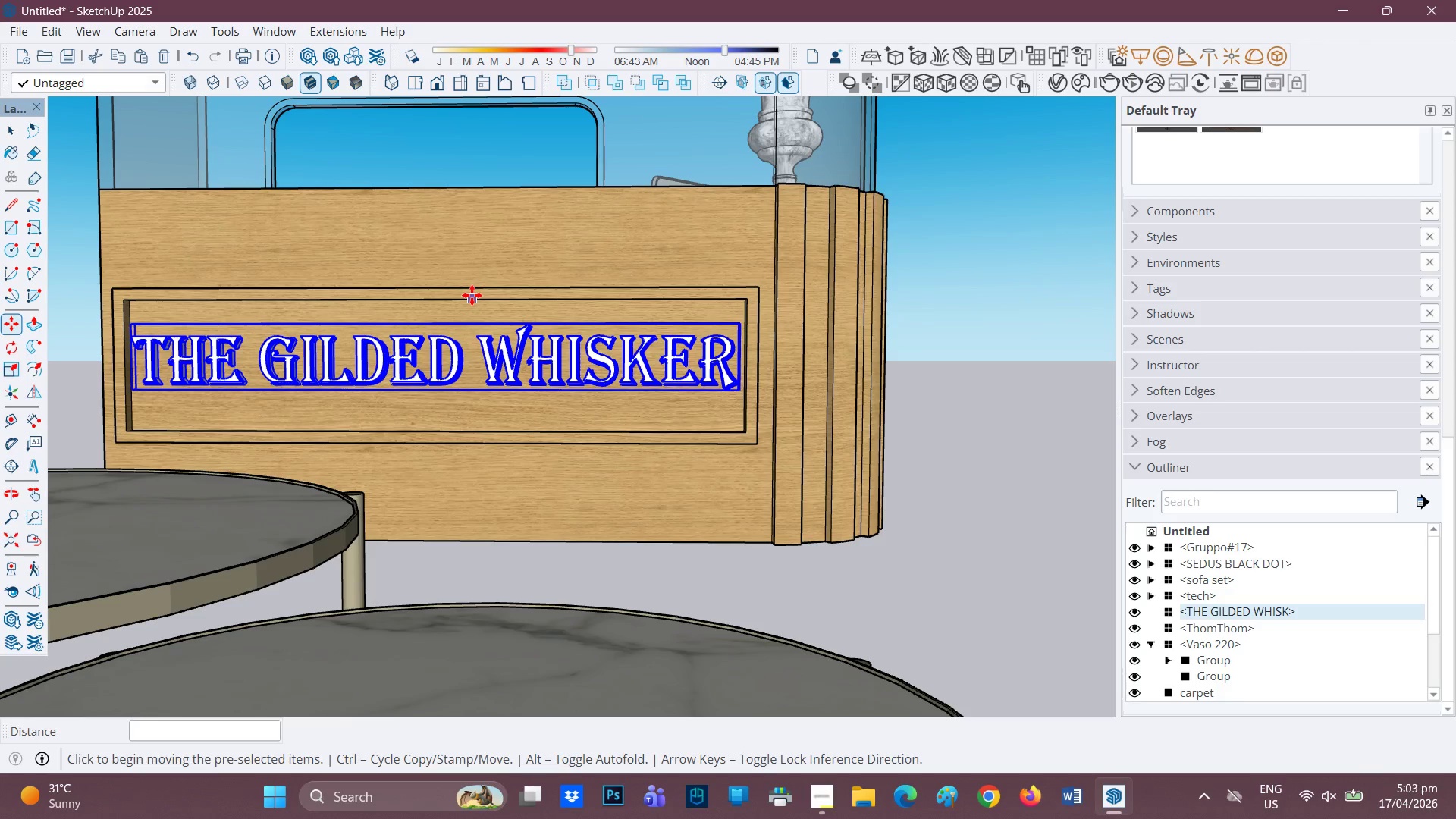 
scroll: coordinate [284, 290], scroll_direction: down, amount: 1.0
 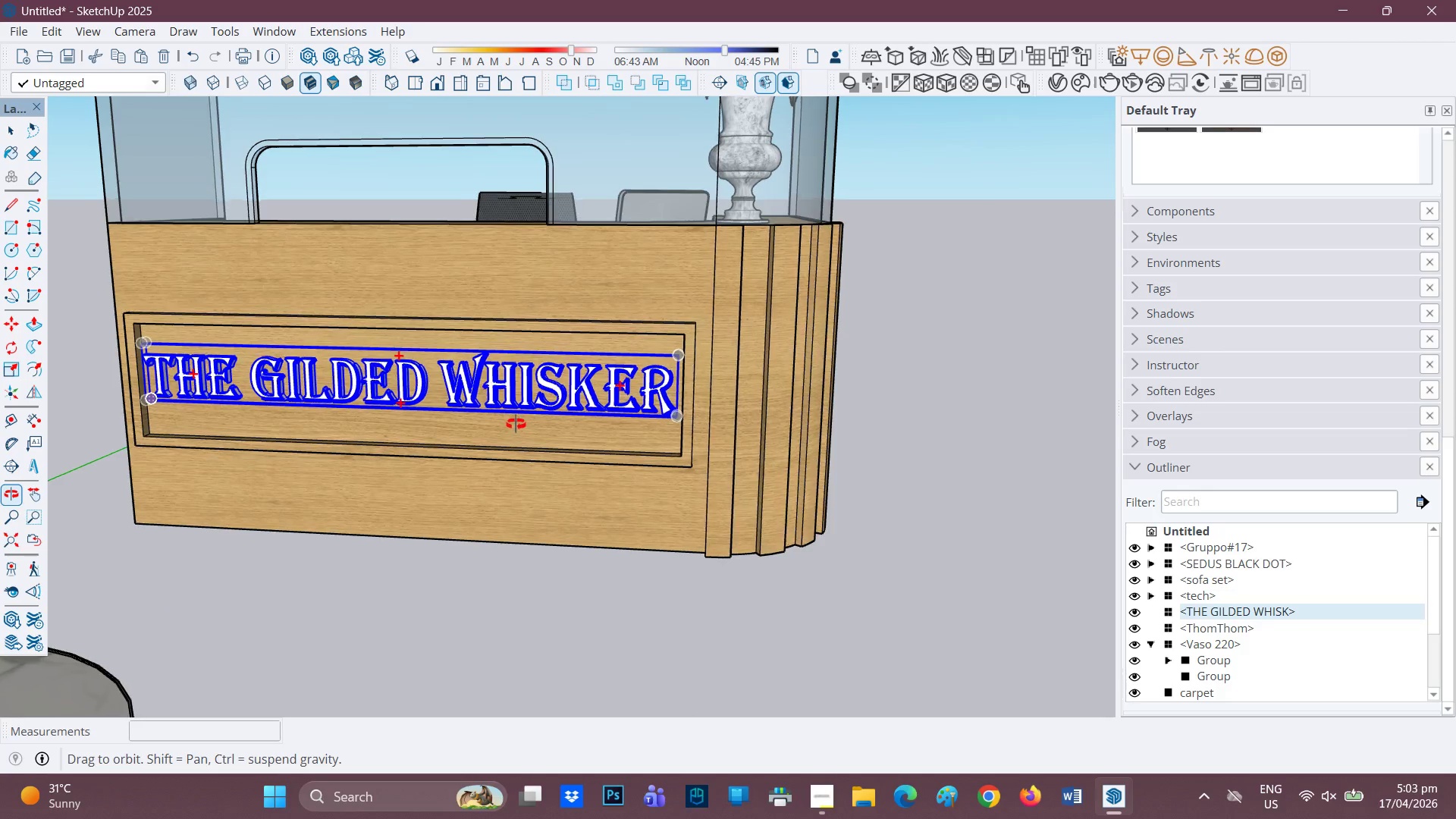 
scroll: coordinate [661, 457], scroll_direction: up, amount: 12.0
 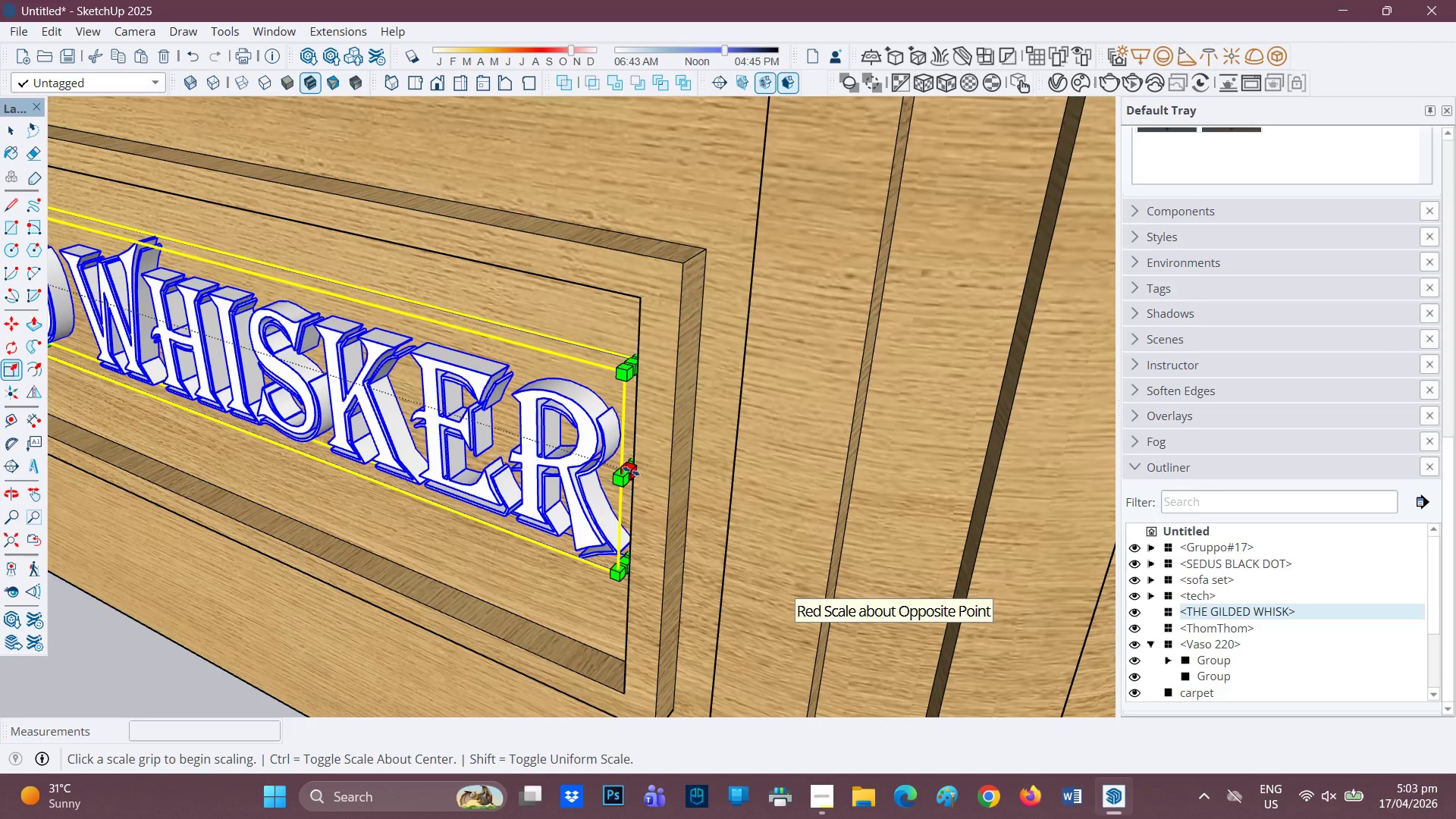 
left_click([631, 471])
 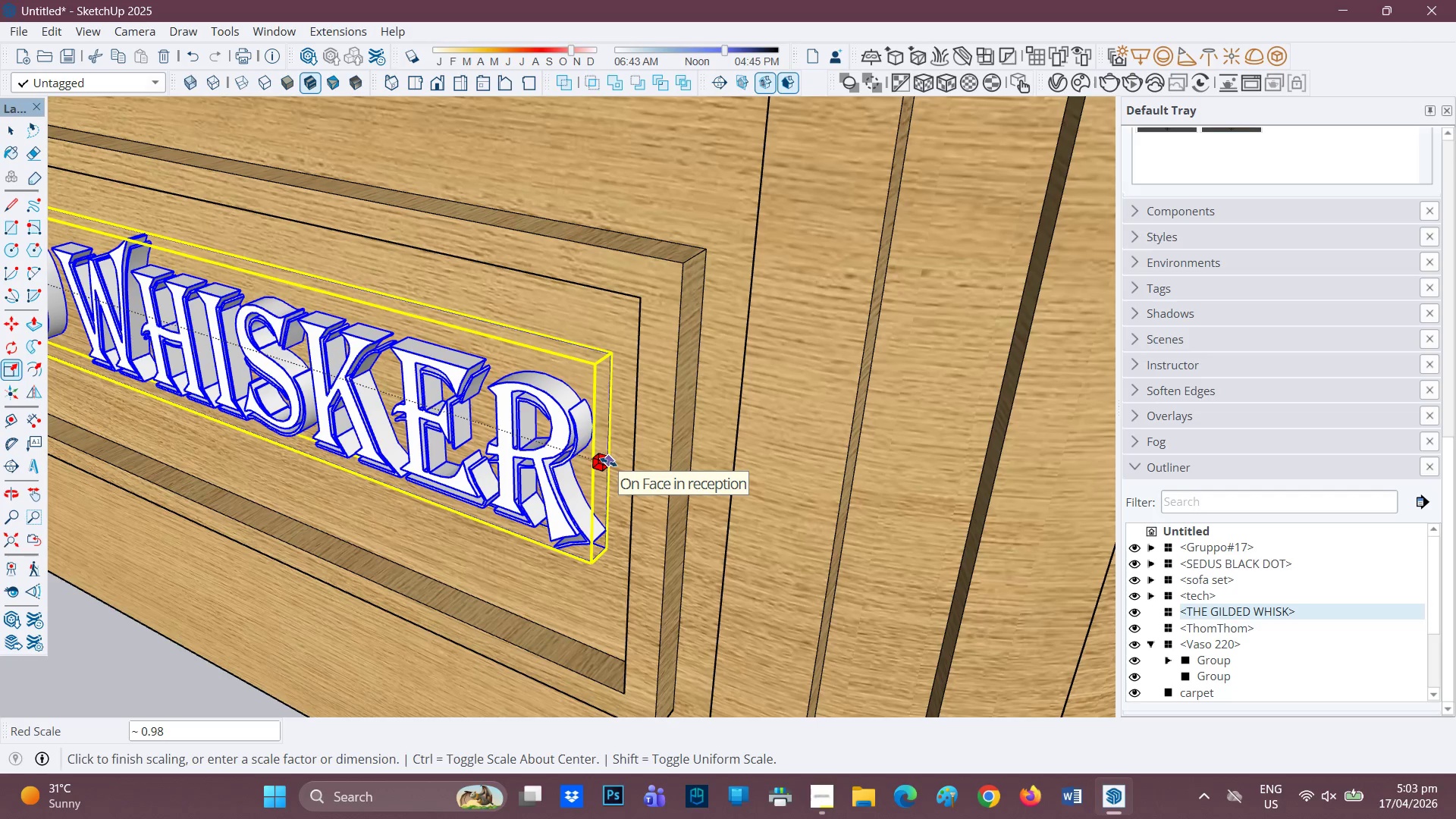 
left_click([607, 462])
 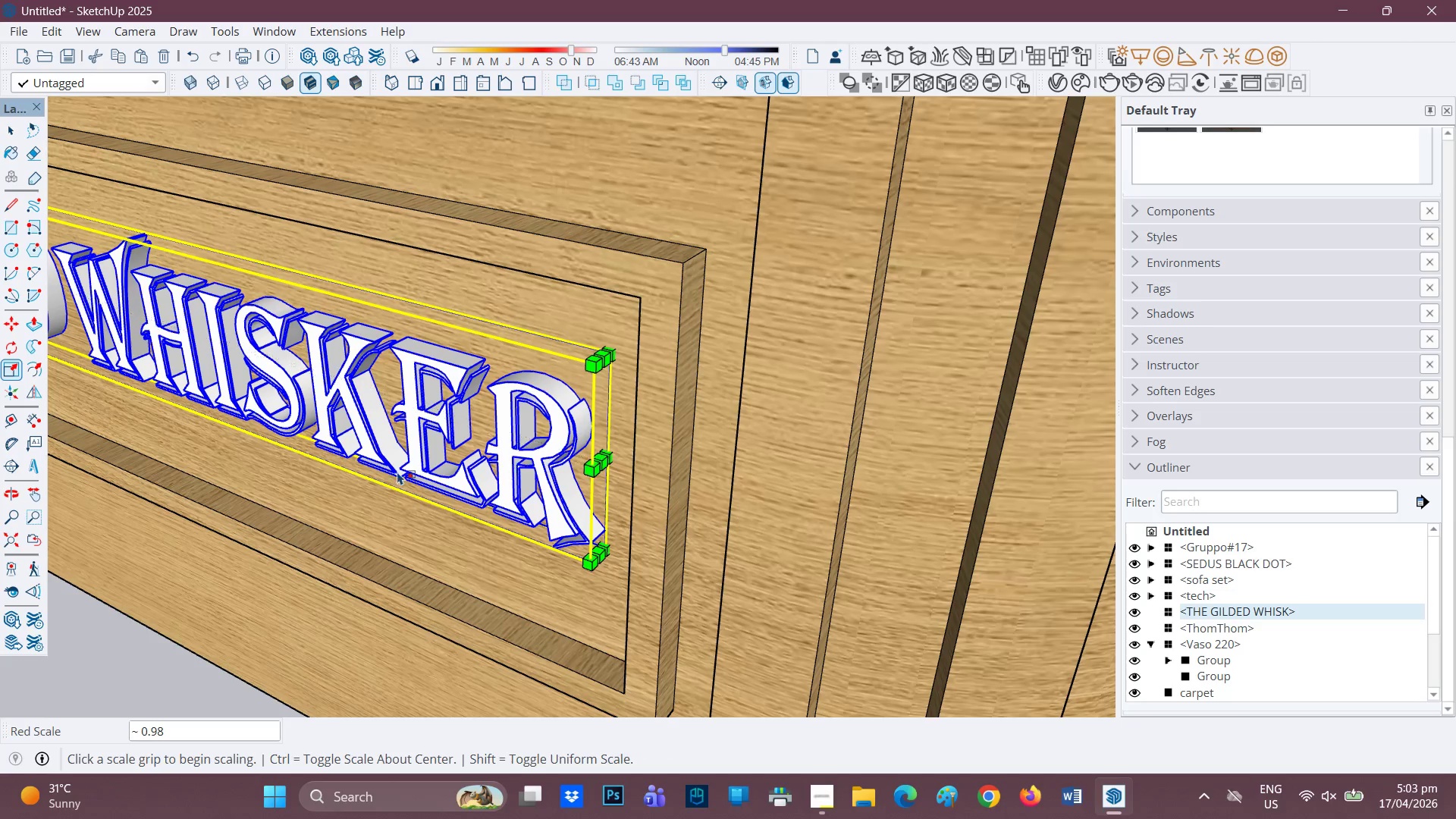 
scroll: coordinate [345, 472], scroll_direction: down, amount: 2.0
 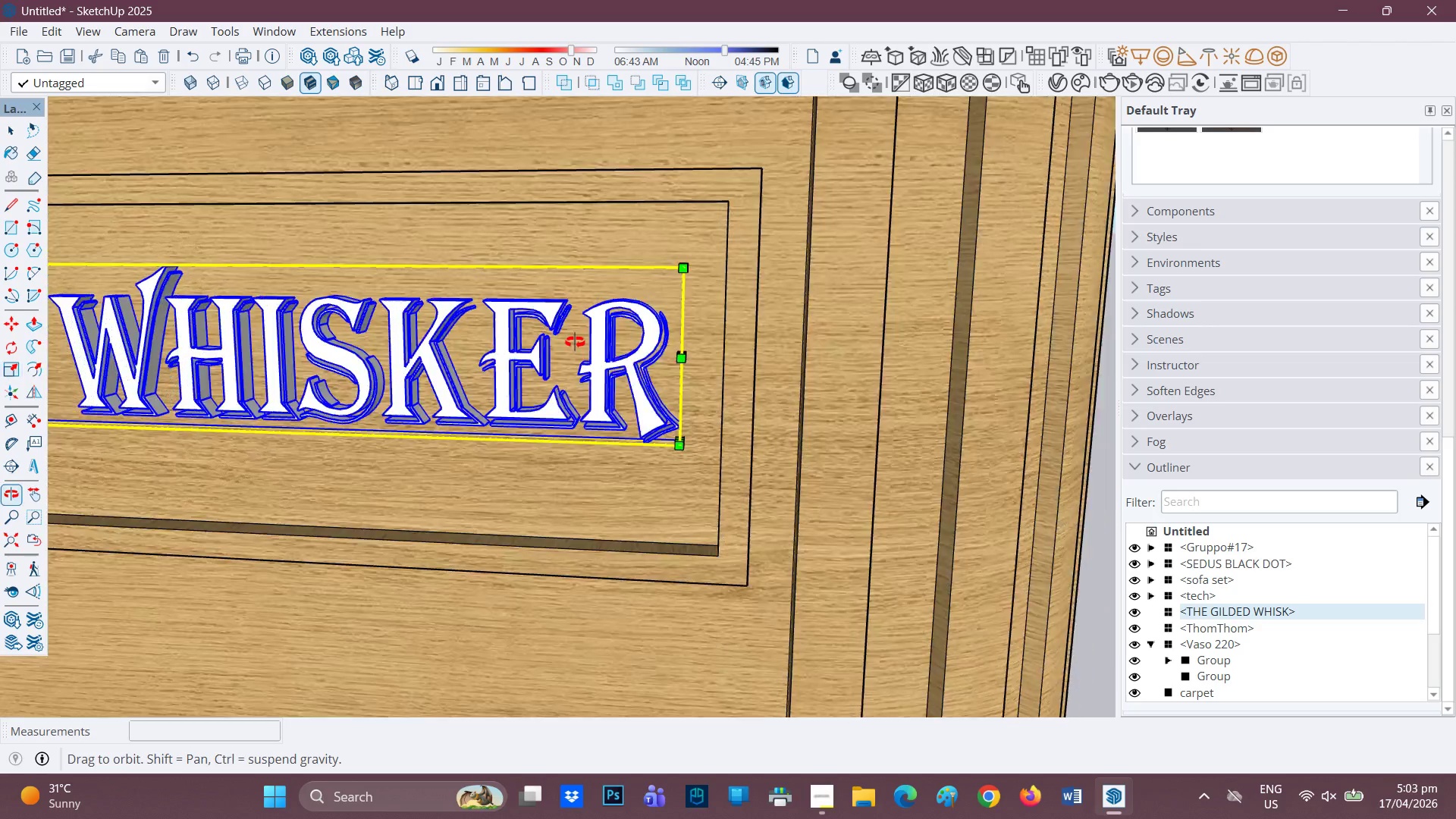 
key(H)
 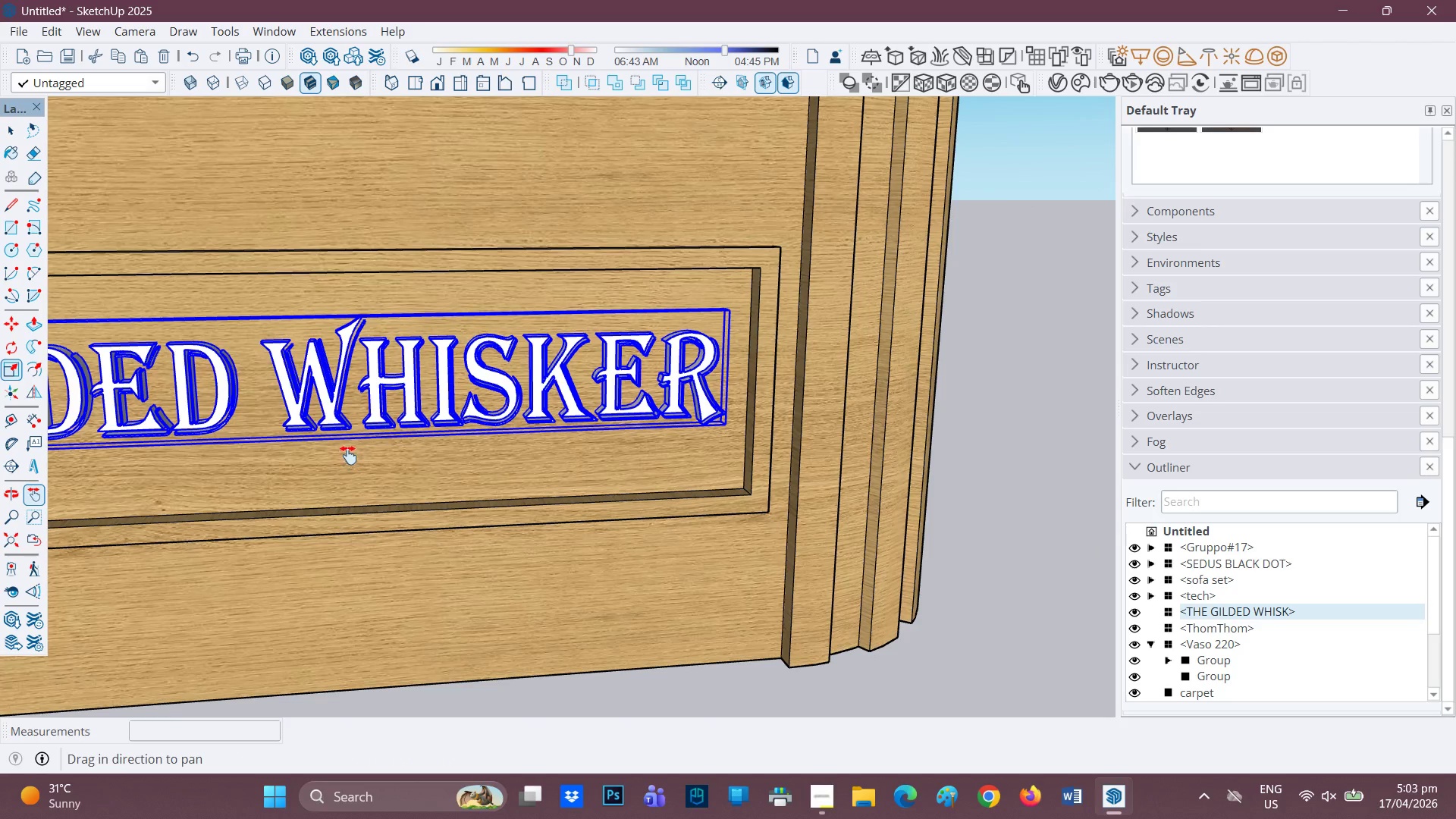 
left_click_drag(start_coordinate=[349, 454], to_coordinate=[885, 449])
 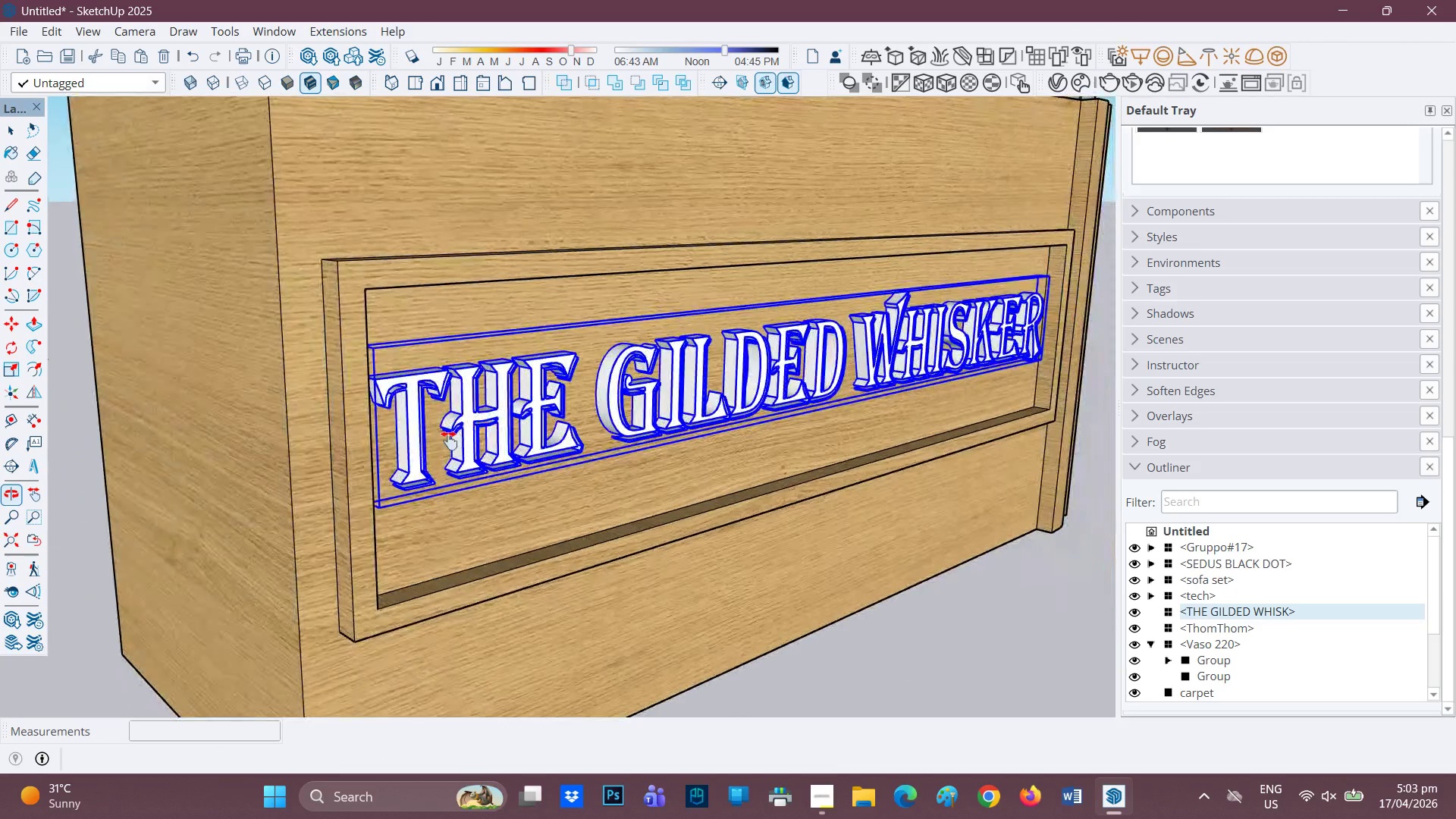 
scroll: coordinate [646, 391], scroll_direction: down, amount: 4.0
 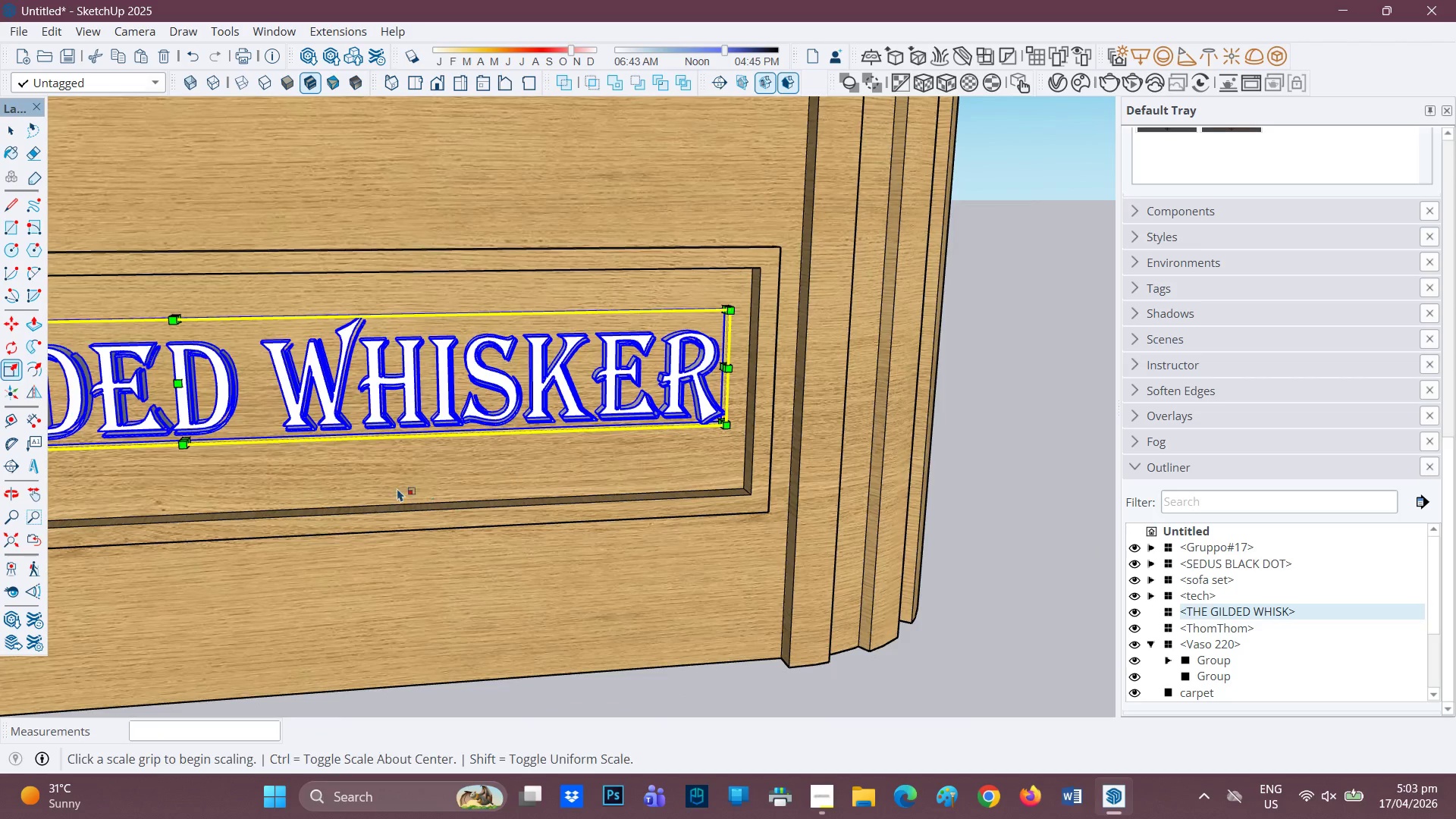 
scroll: coordinate [380, 433], scroll_direction: up, amount: 3.0
 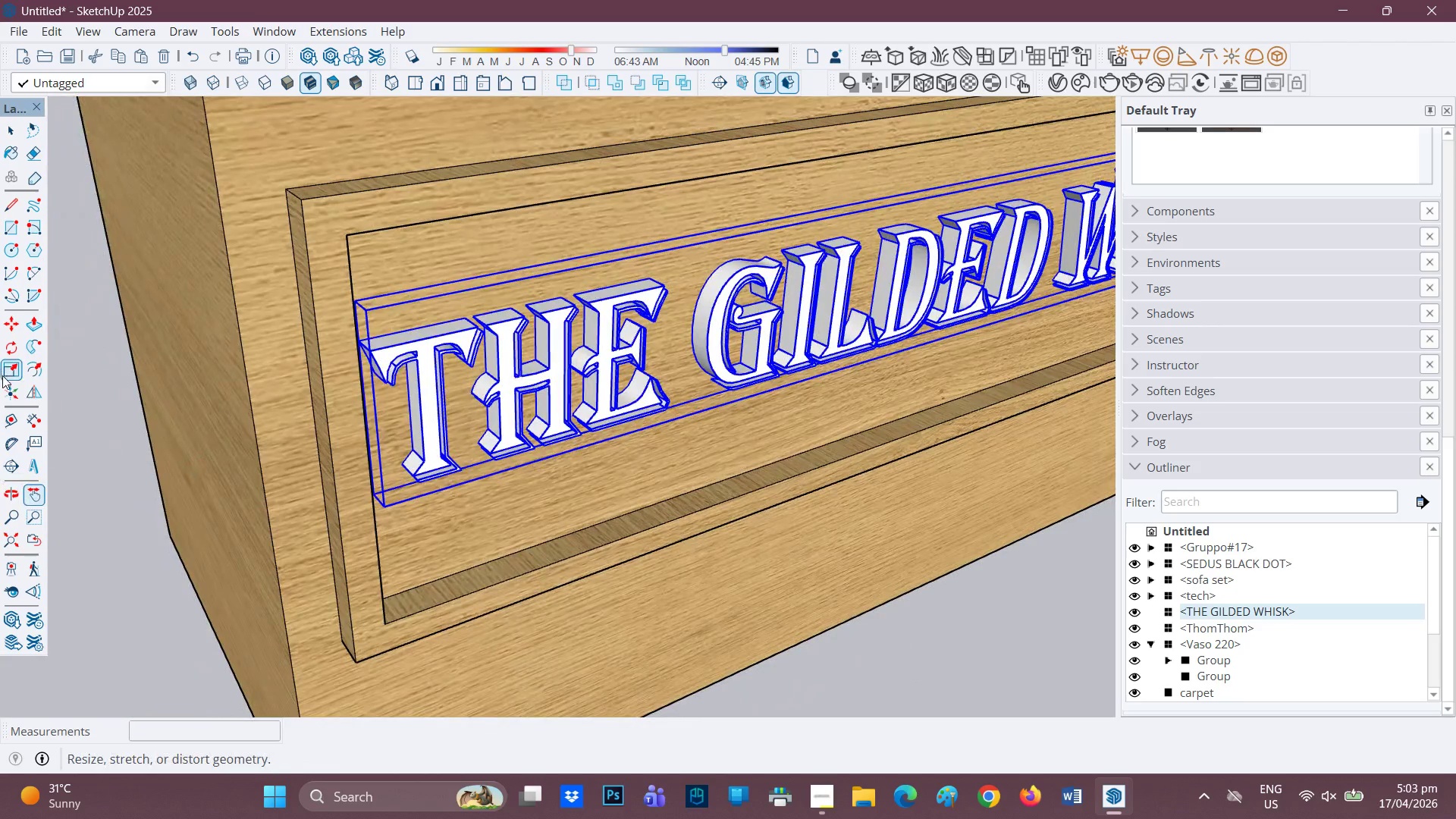 
left_click_drag(start_coordinate=[7, 370], to_coordinate=[14, 375])
 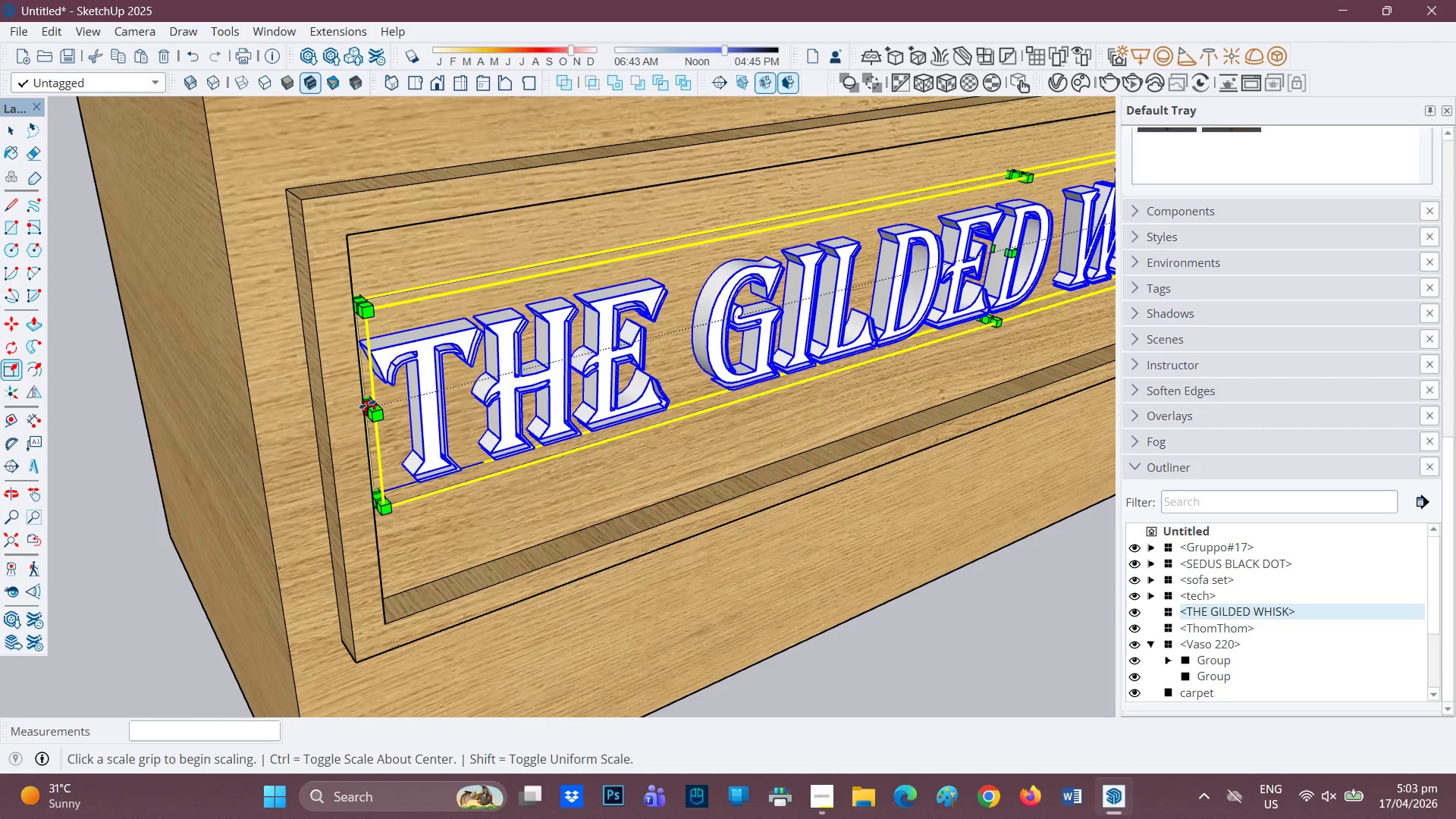 
left_click([367, 404])
 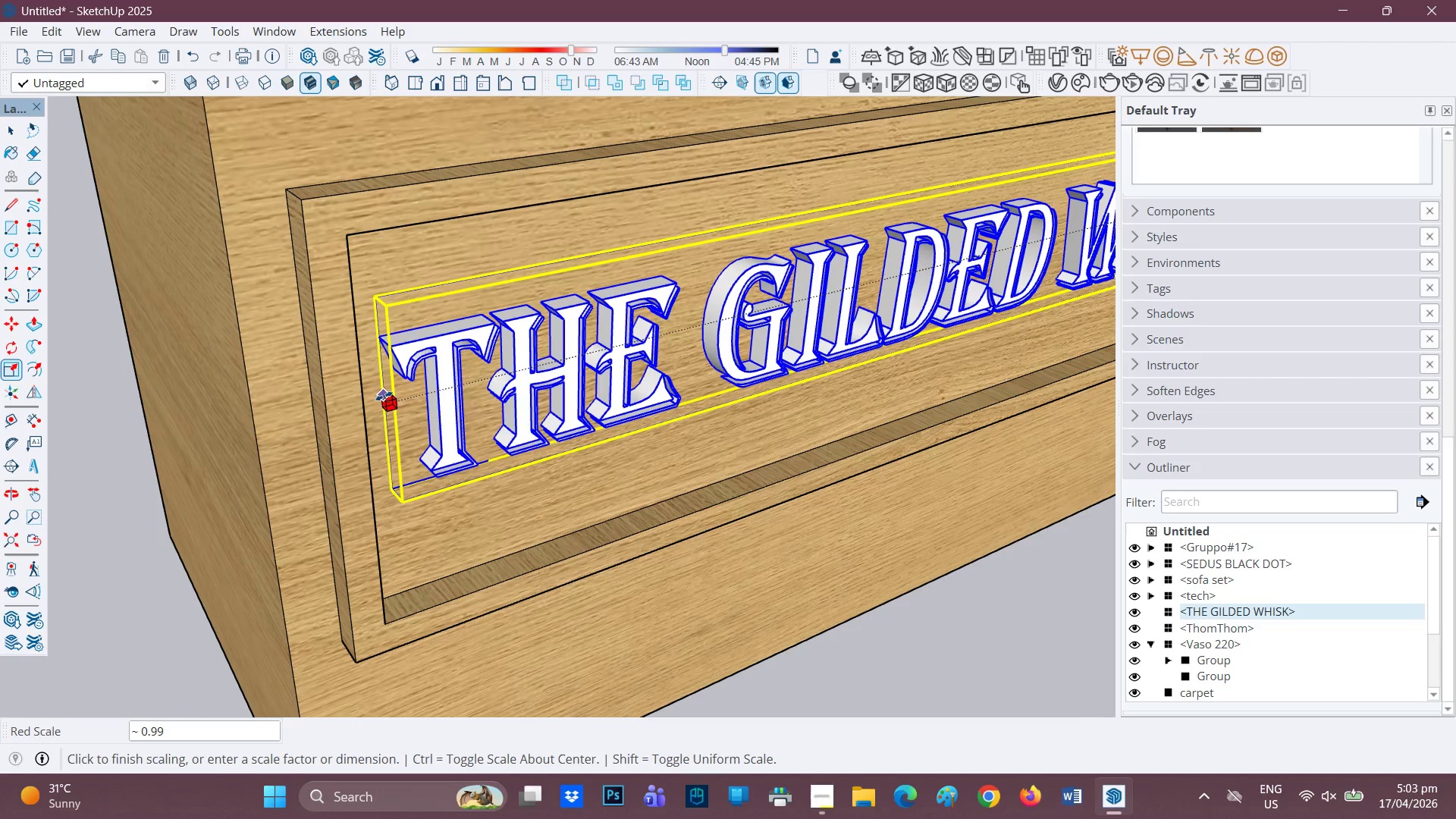 
left_click([383, 396])
 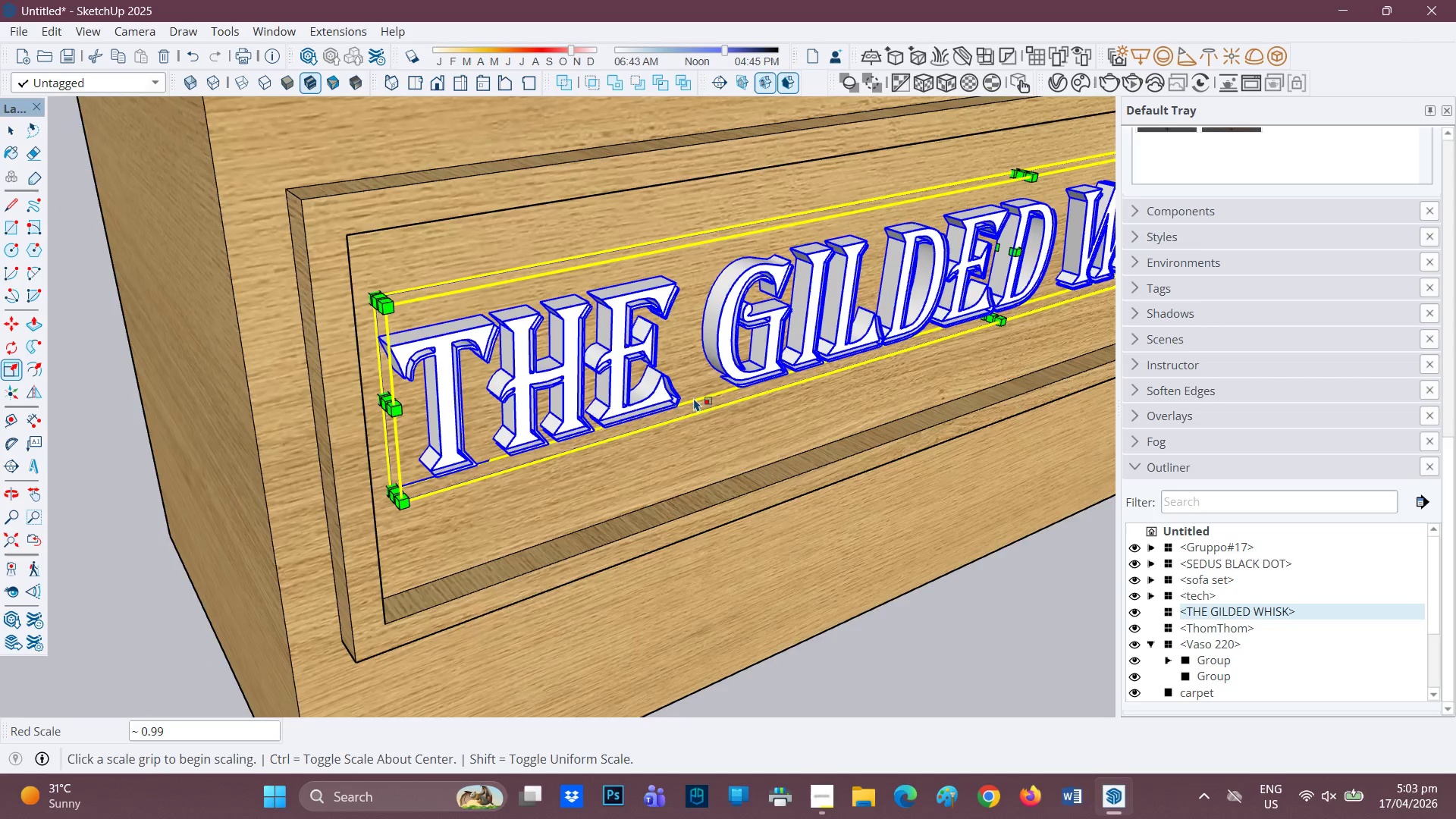 
key(H)
 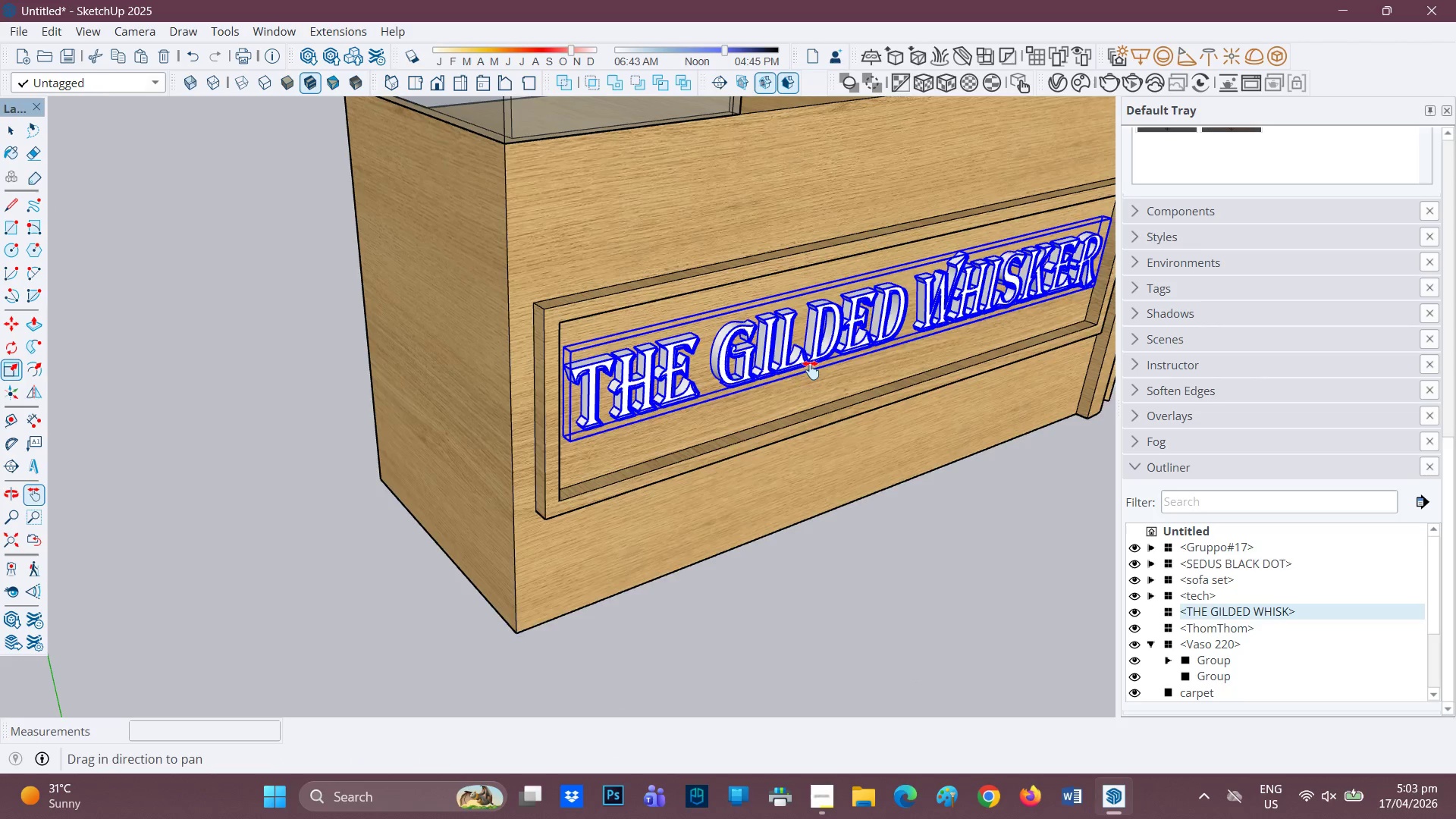 
left_click_drag(start_coordinate=[811, 370], to_coordinate=[413, 443])
 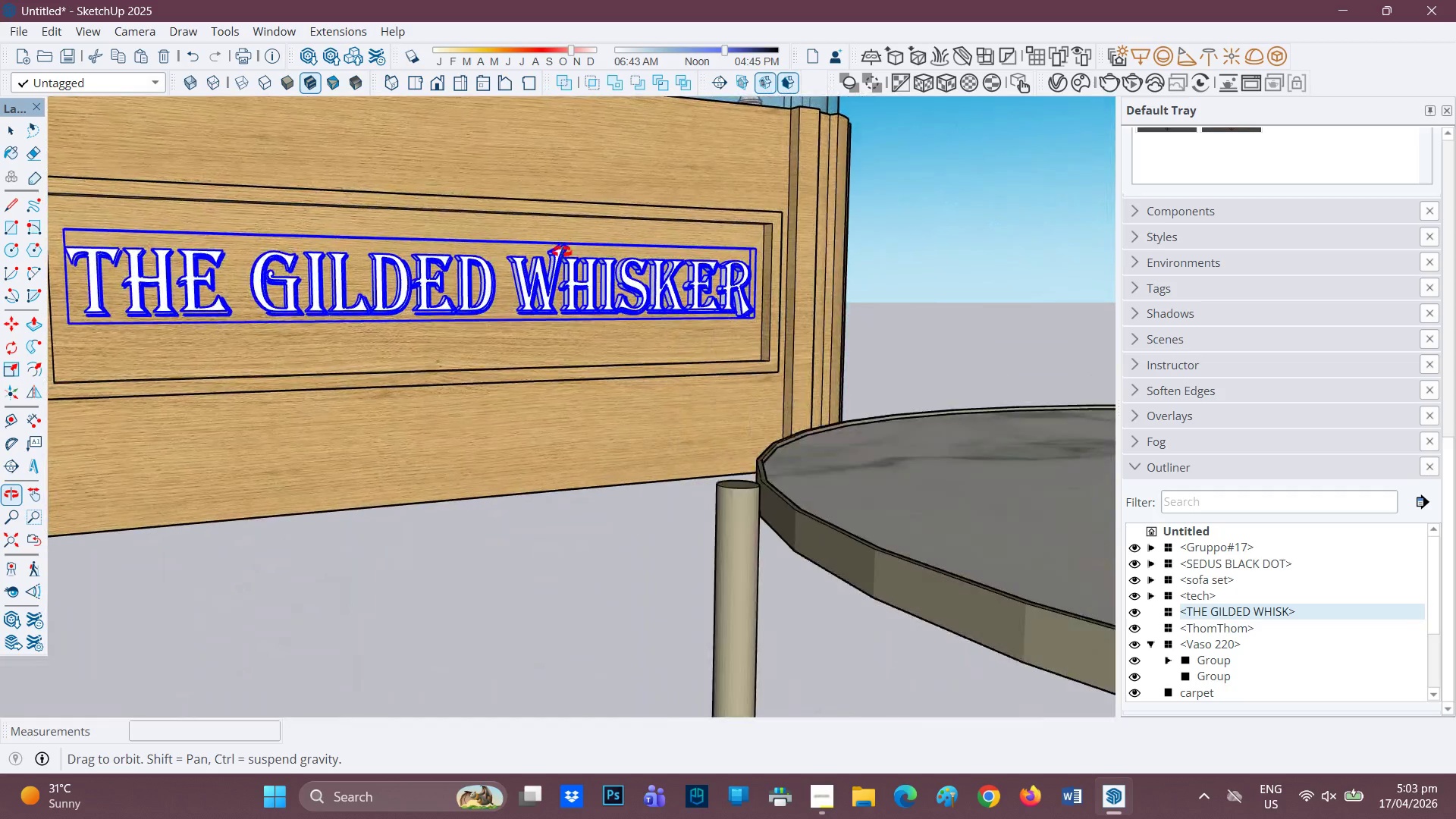 
scroll: coordinate [447, 318], scroll_direction: down, amount: 10.0
 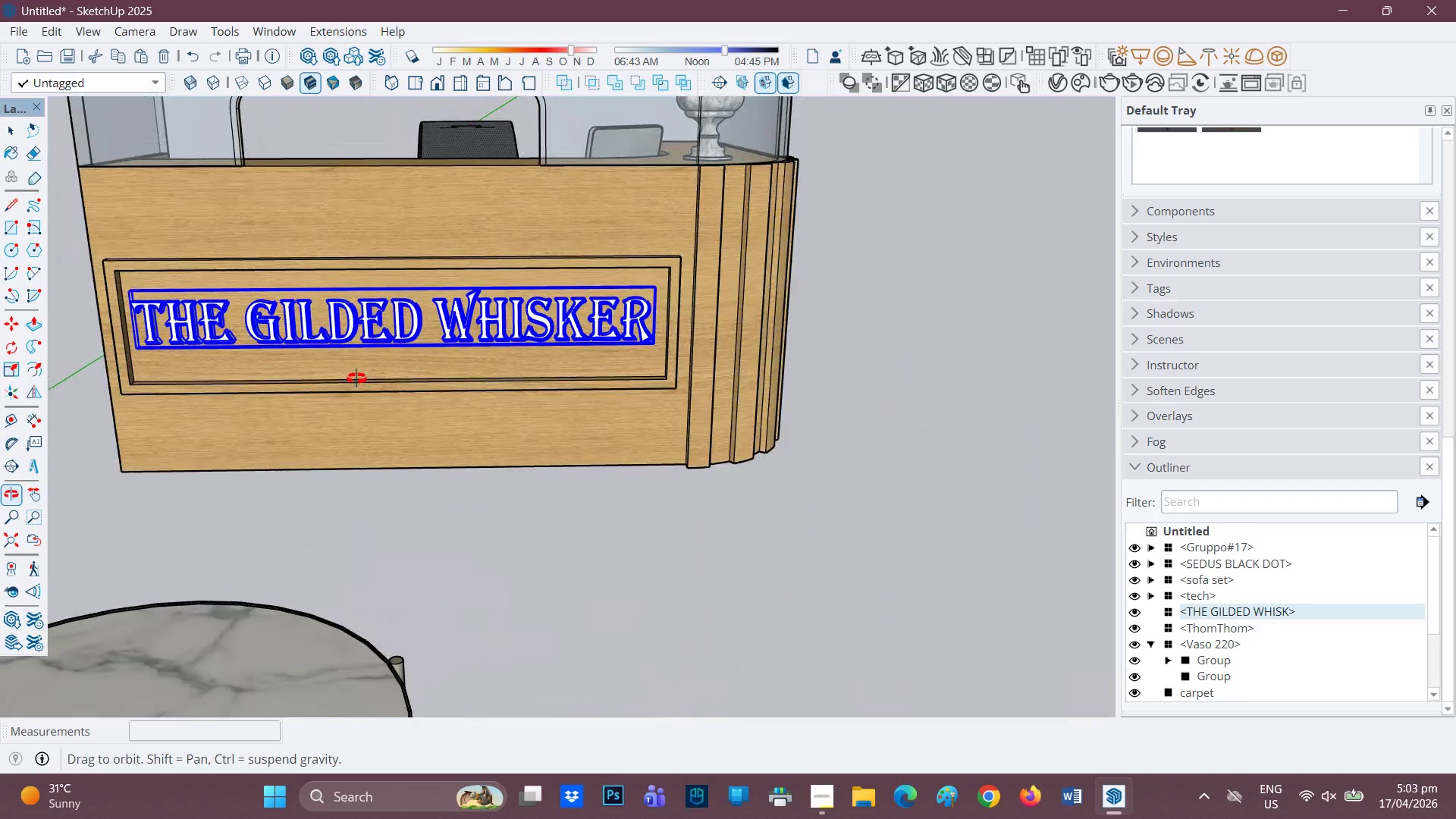 
scroll: coordinate [373, 262], scroll_direction: up, amount: 14.0
 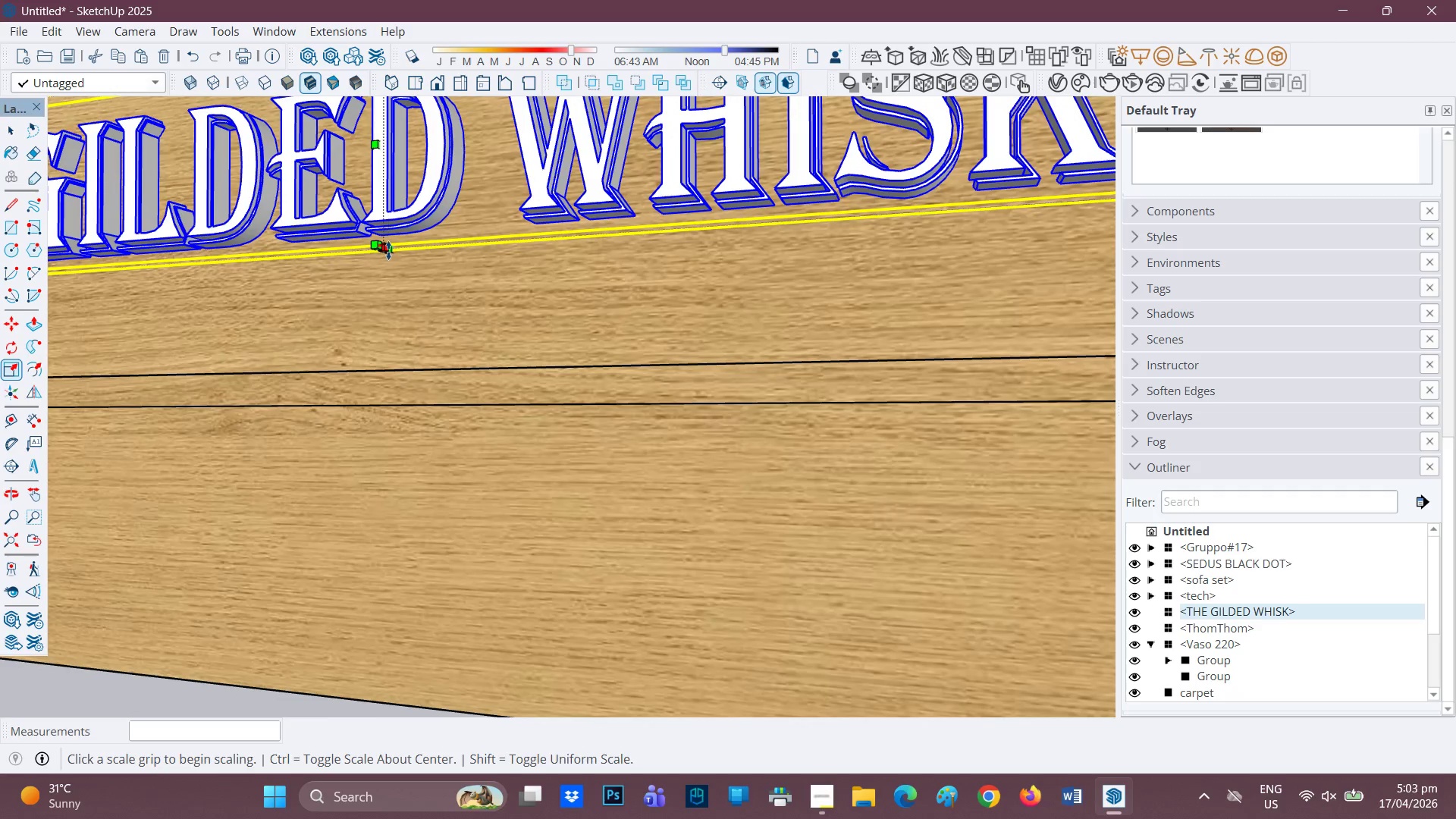 
left_click([388, 250])
 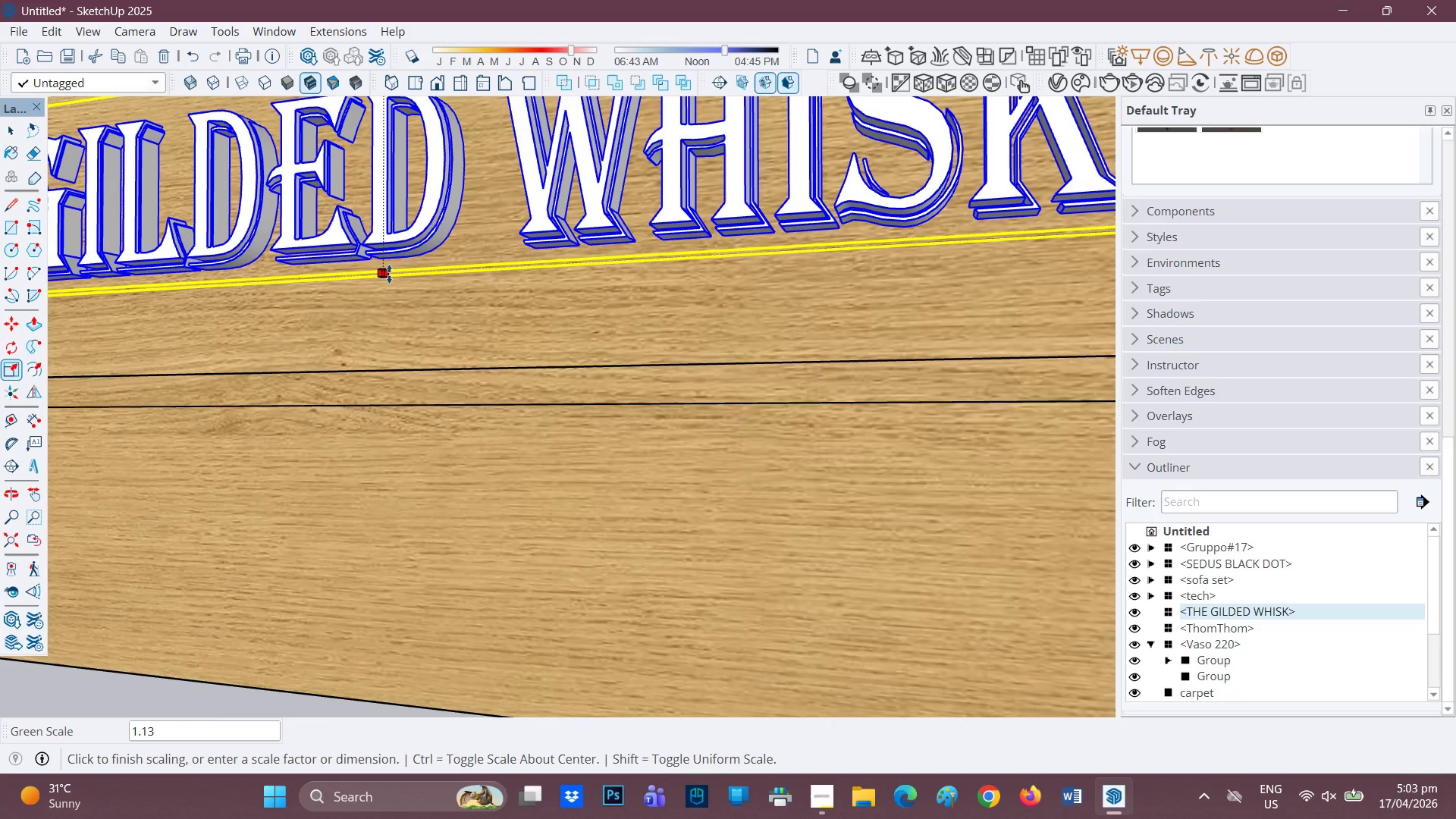 
left_click([389, 274])
 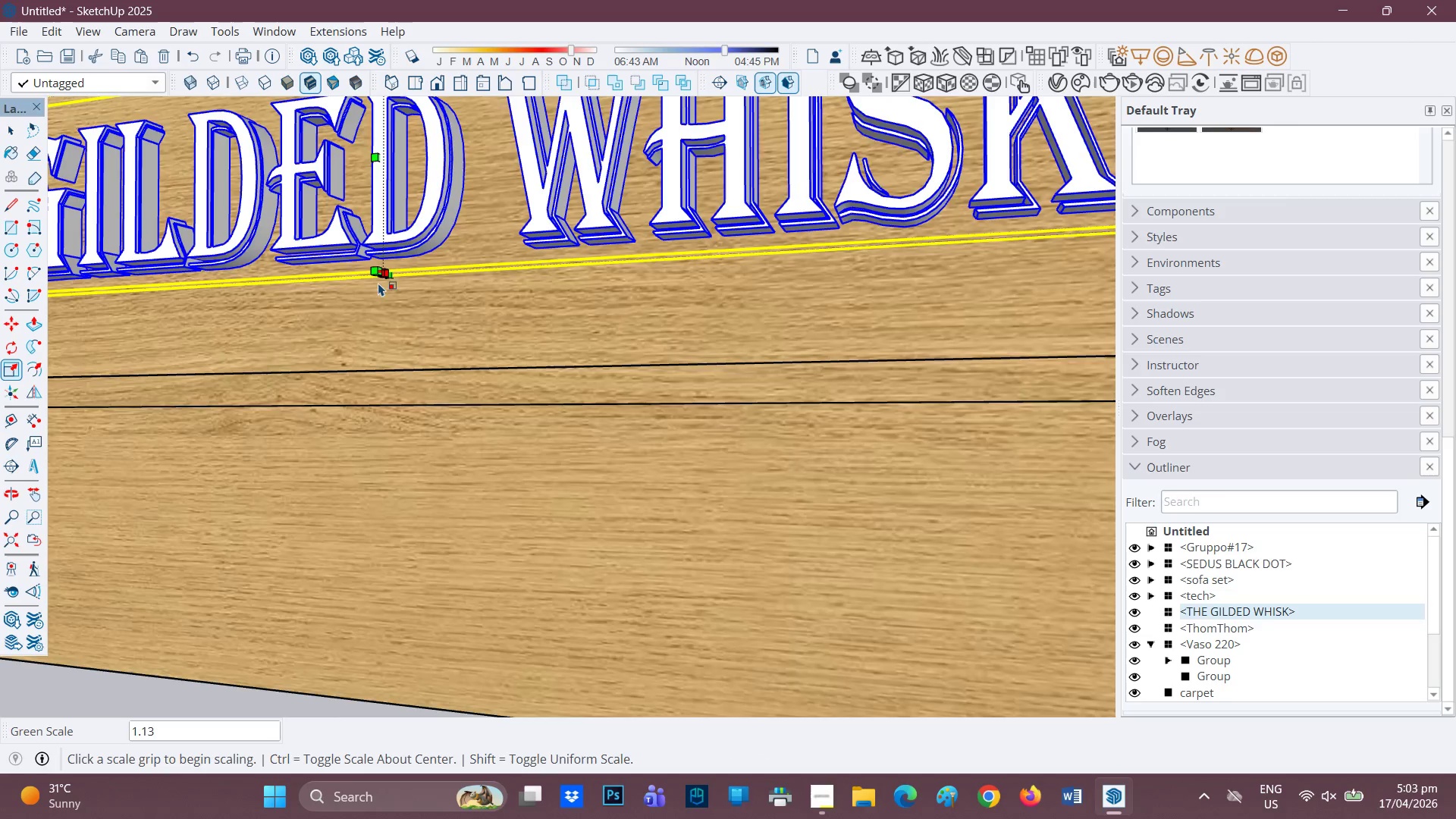 
scroll: coordinate [390, 461], scroll_direction: down, amount: 16.0
 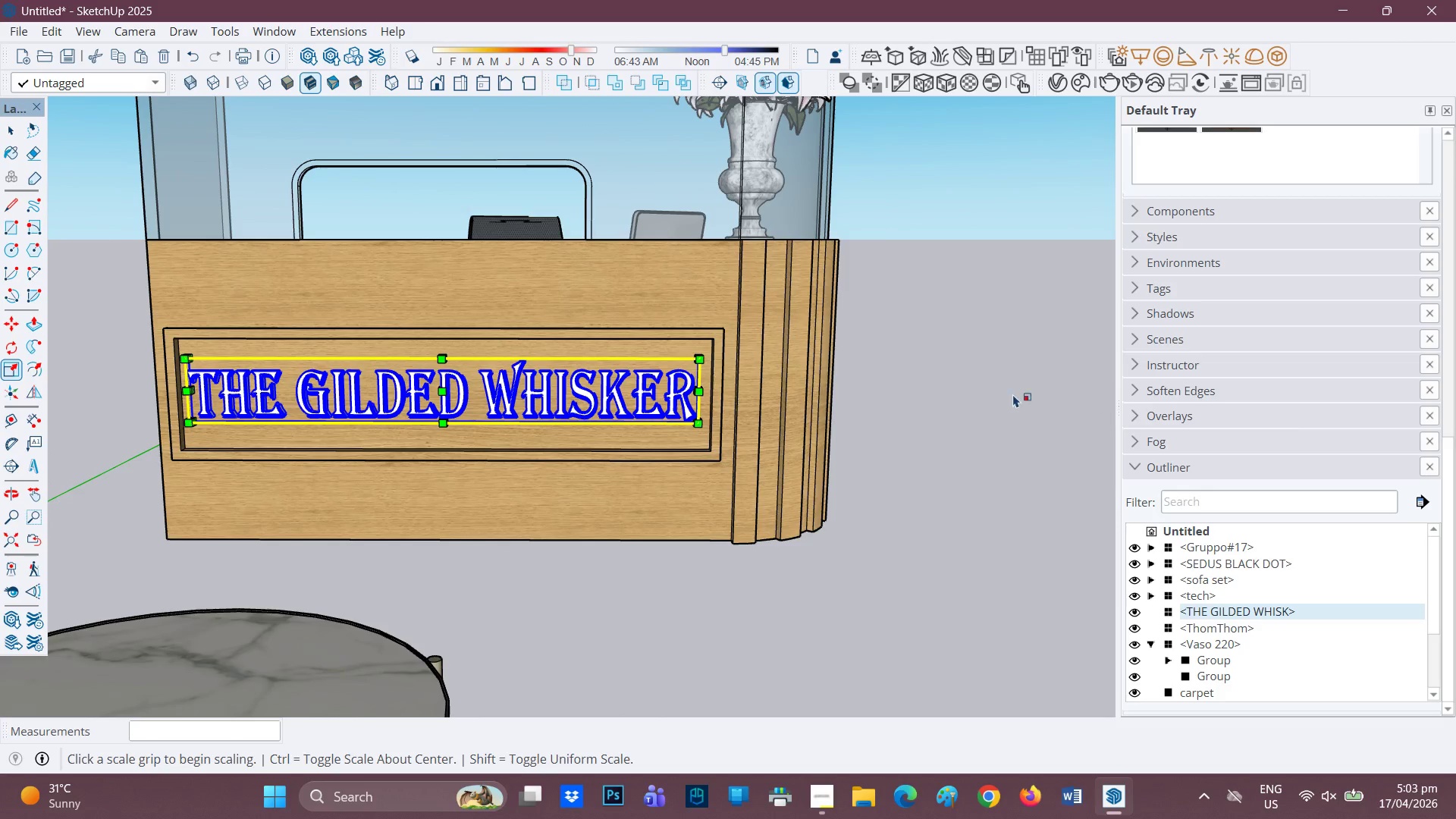 
key(Space)
 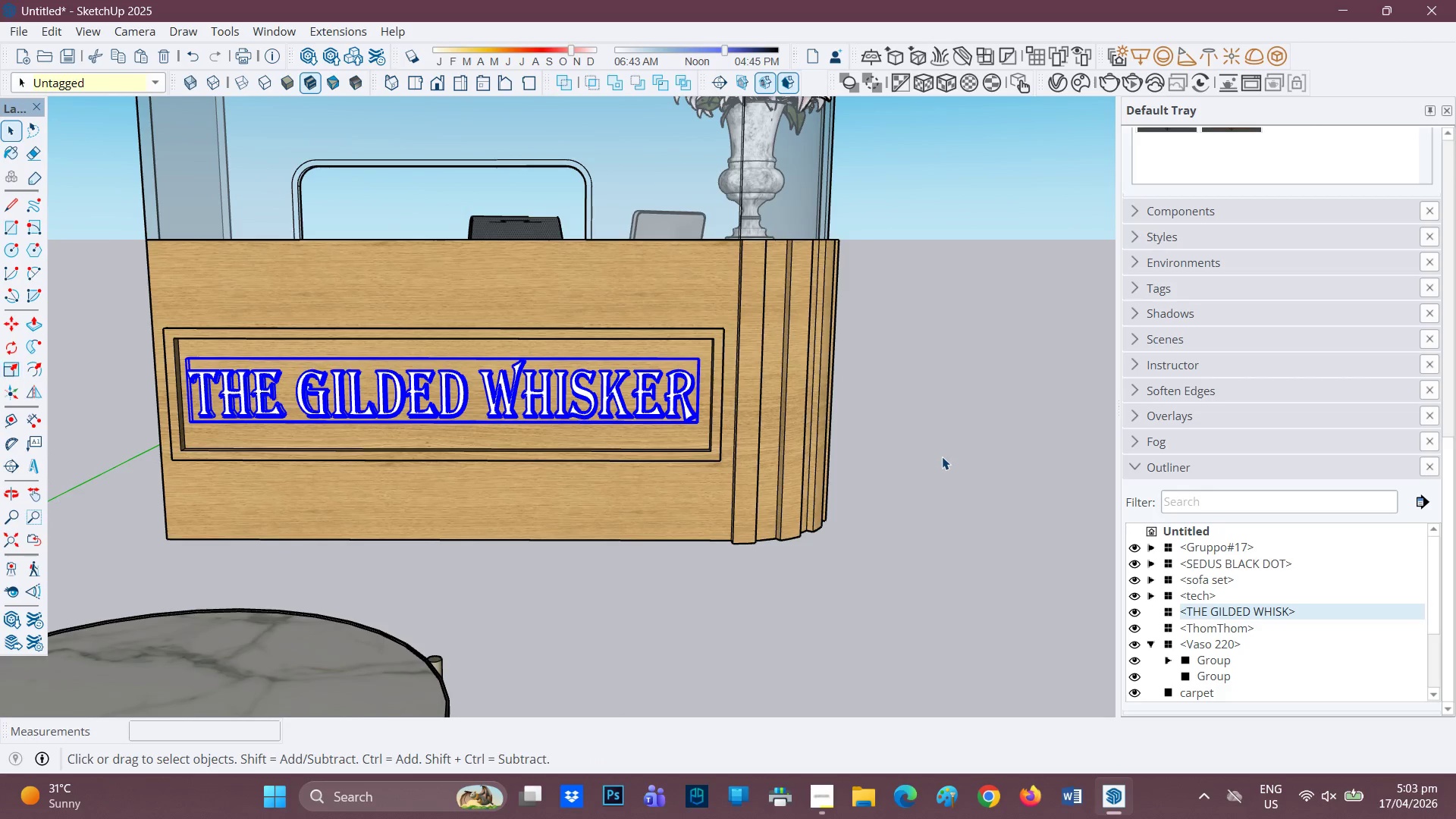 
left_click([942, 457])
 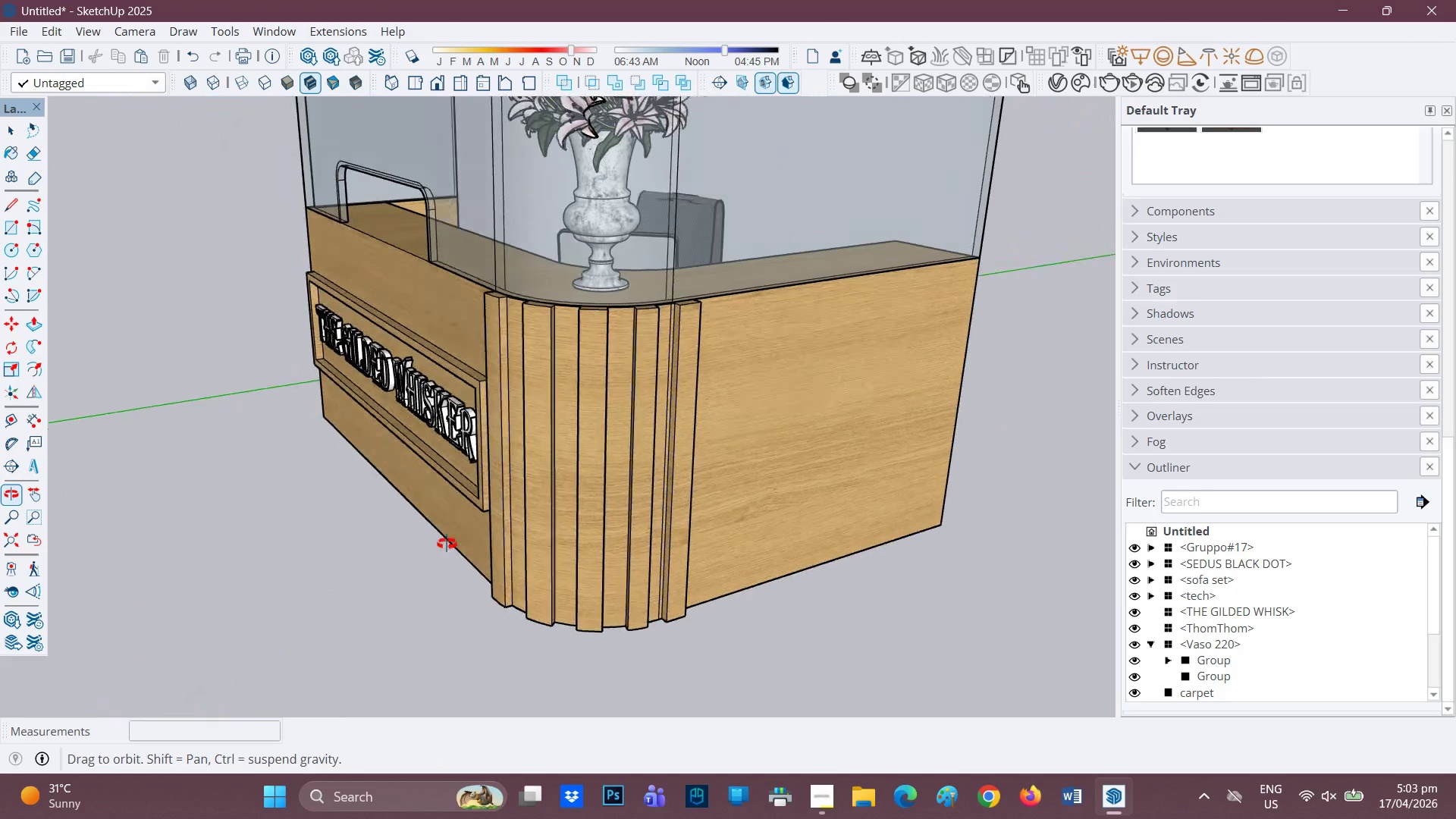 
wait(6.11)
 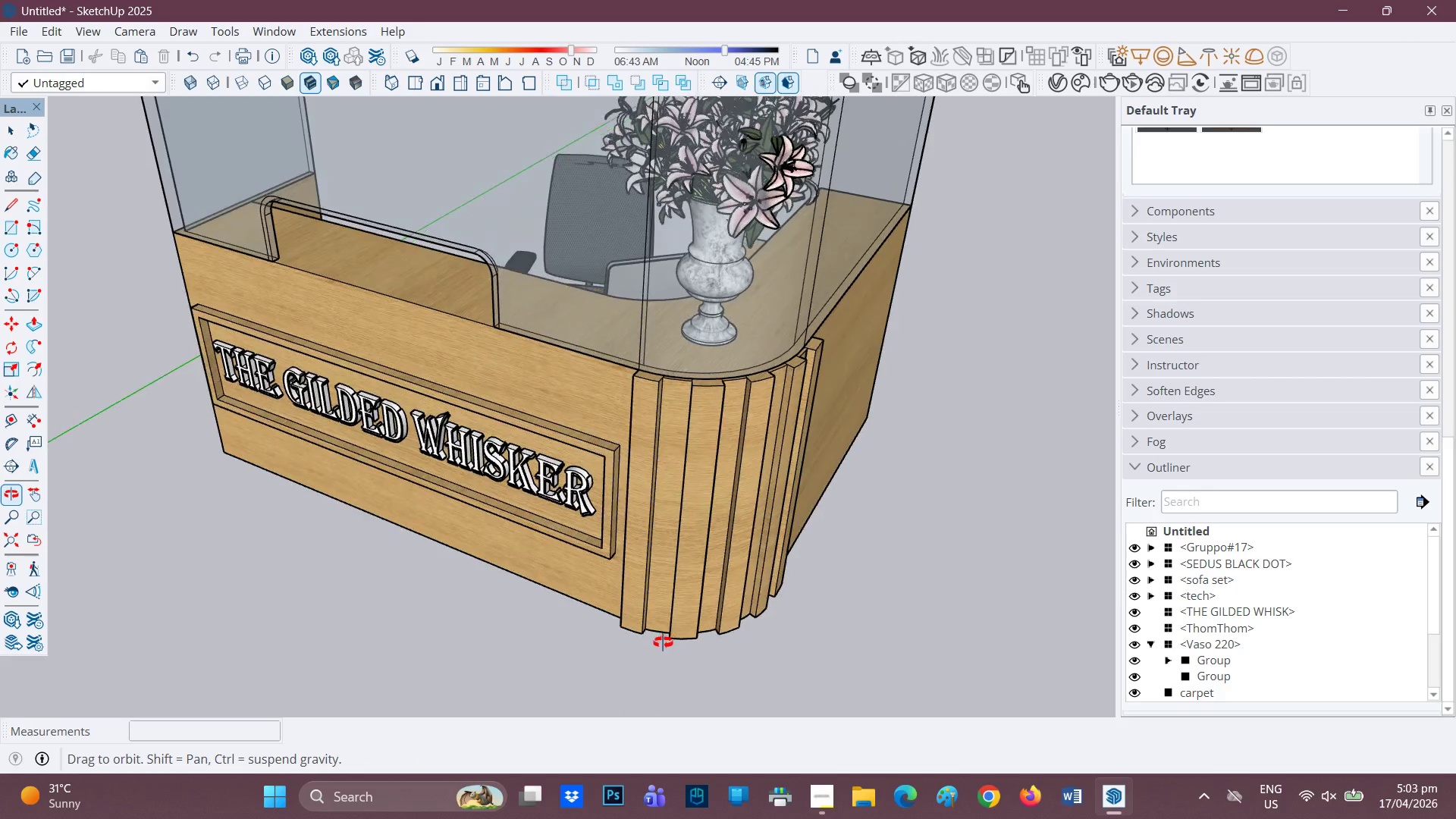 
scroll: coordinate [1303, 242], scroll_direction: up, amount: 8.0
 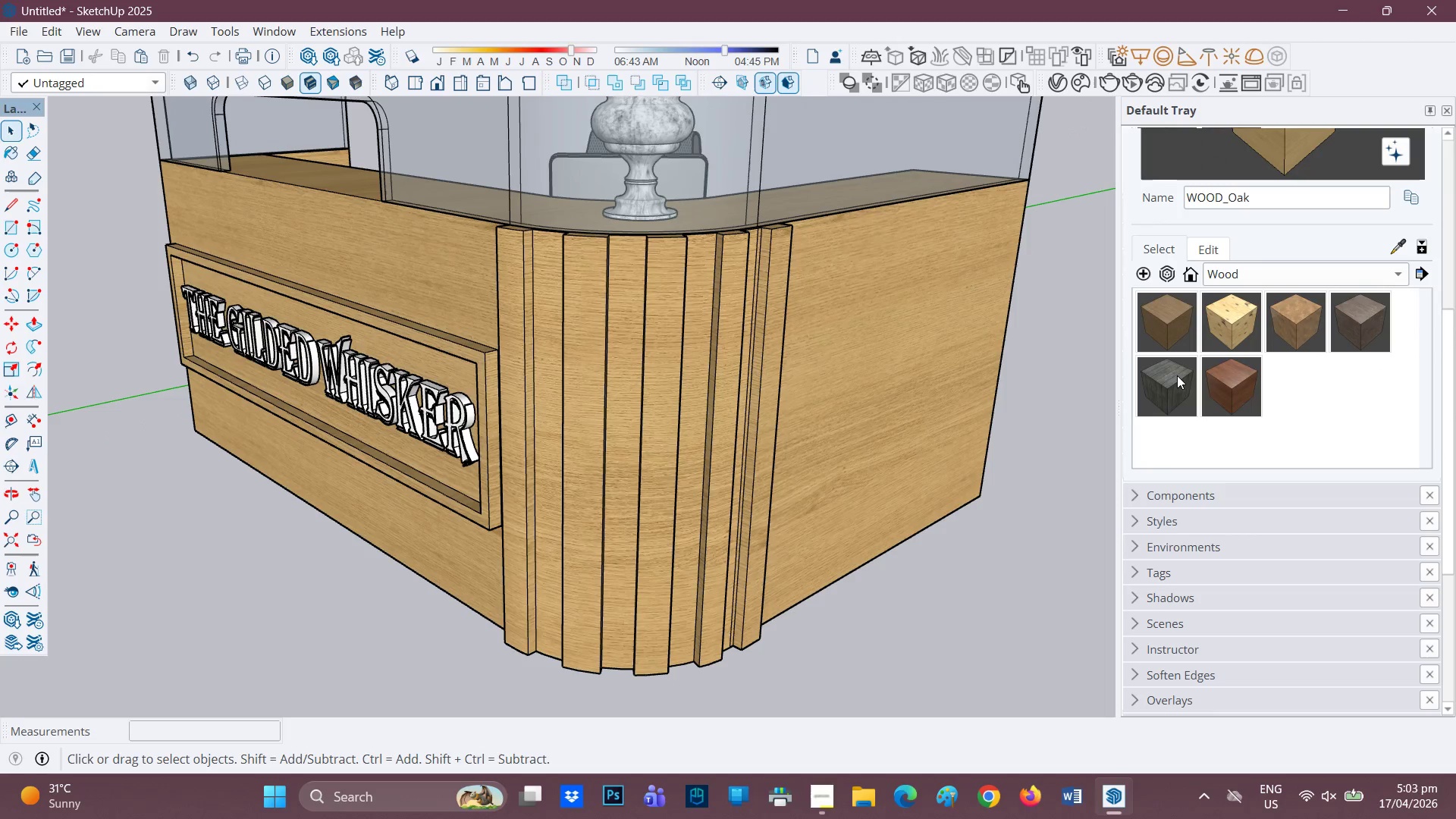 
left_click([1177, 375])
 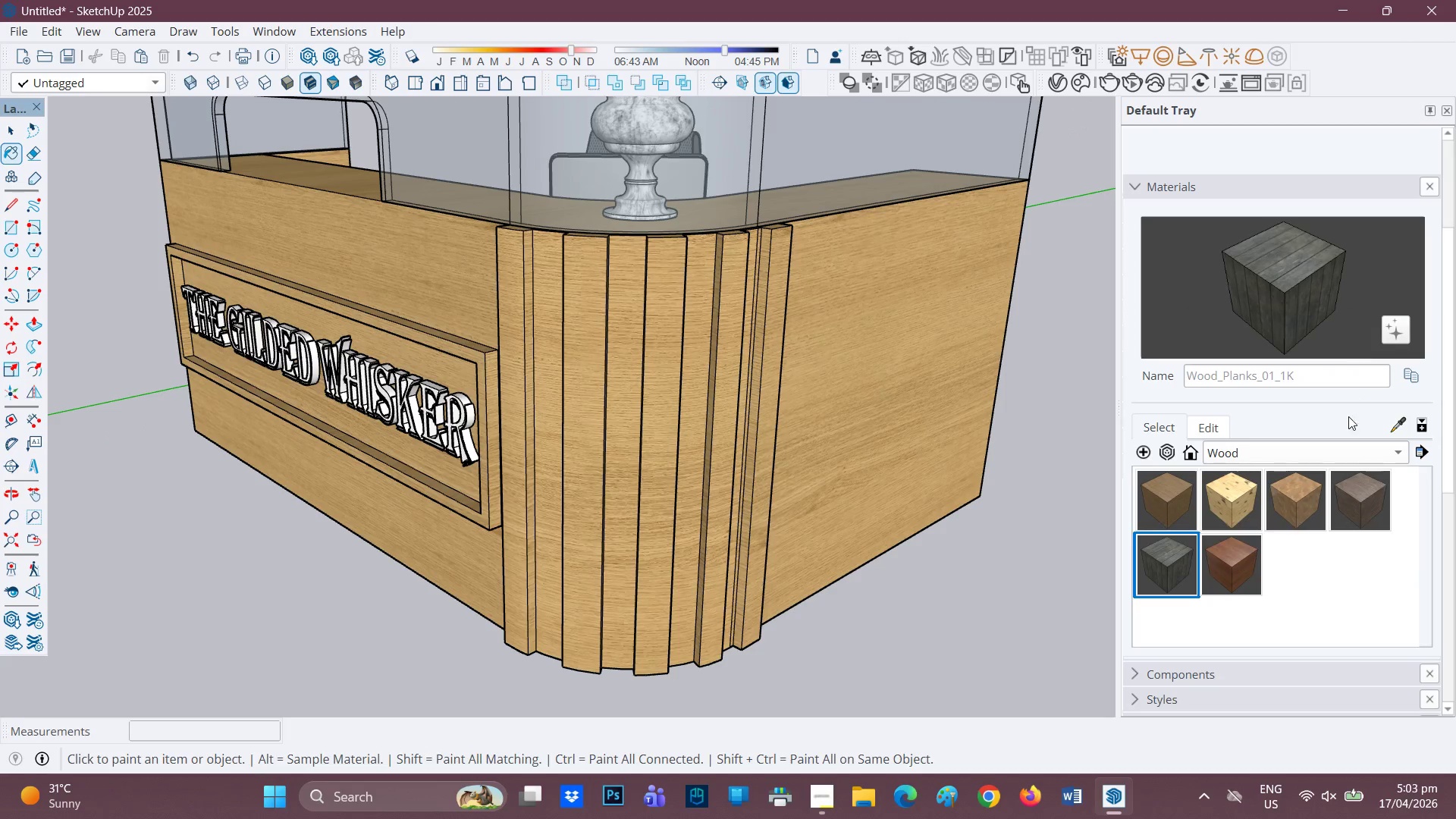 
left_click([1354, 482])
 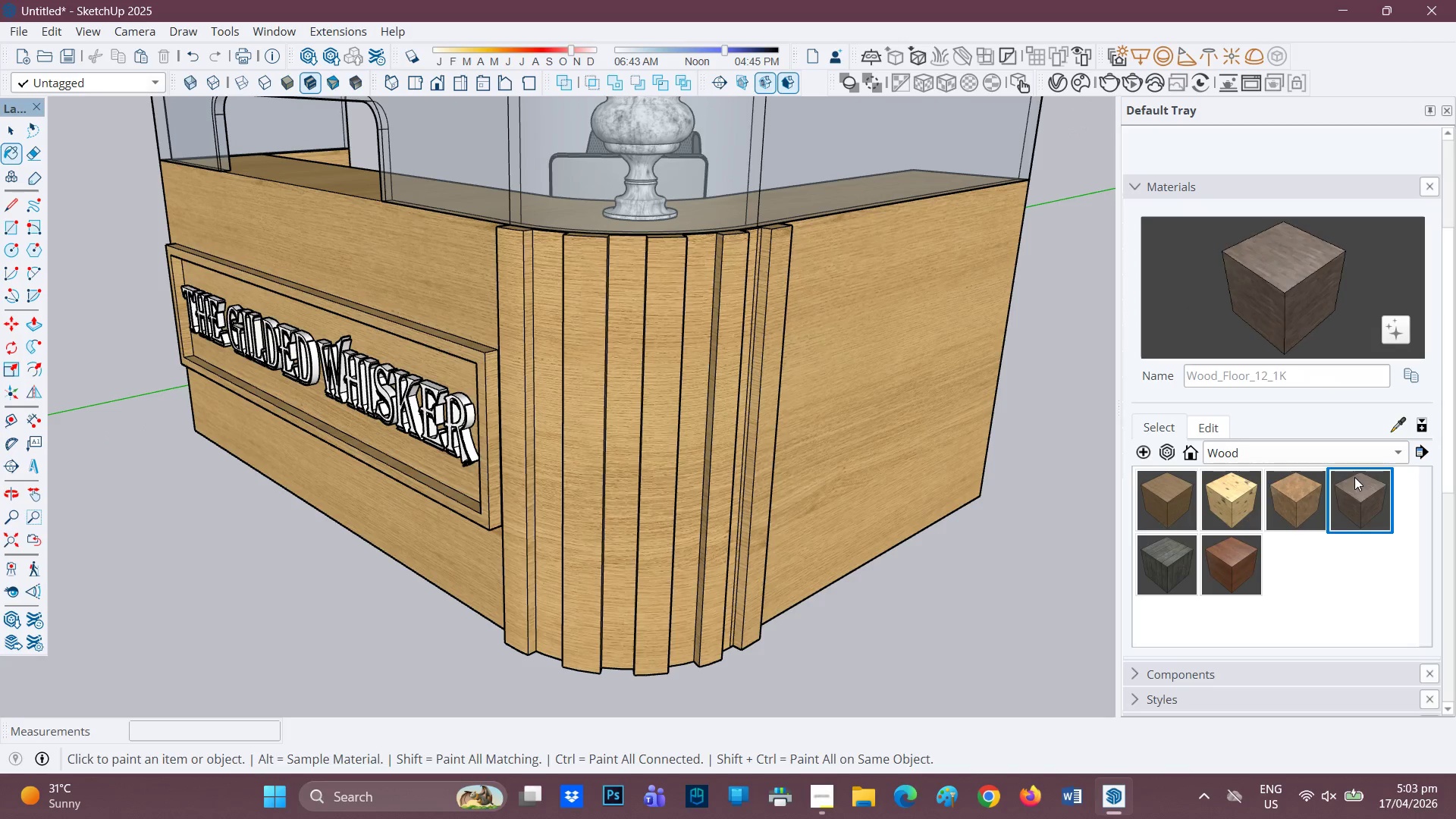 
scroll: coordinate [1354, 475], scroll_direction: up, amount: 1.0
 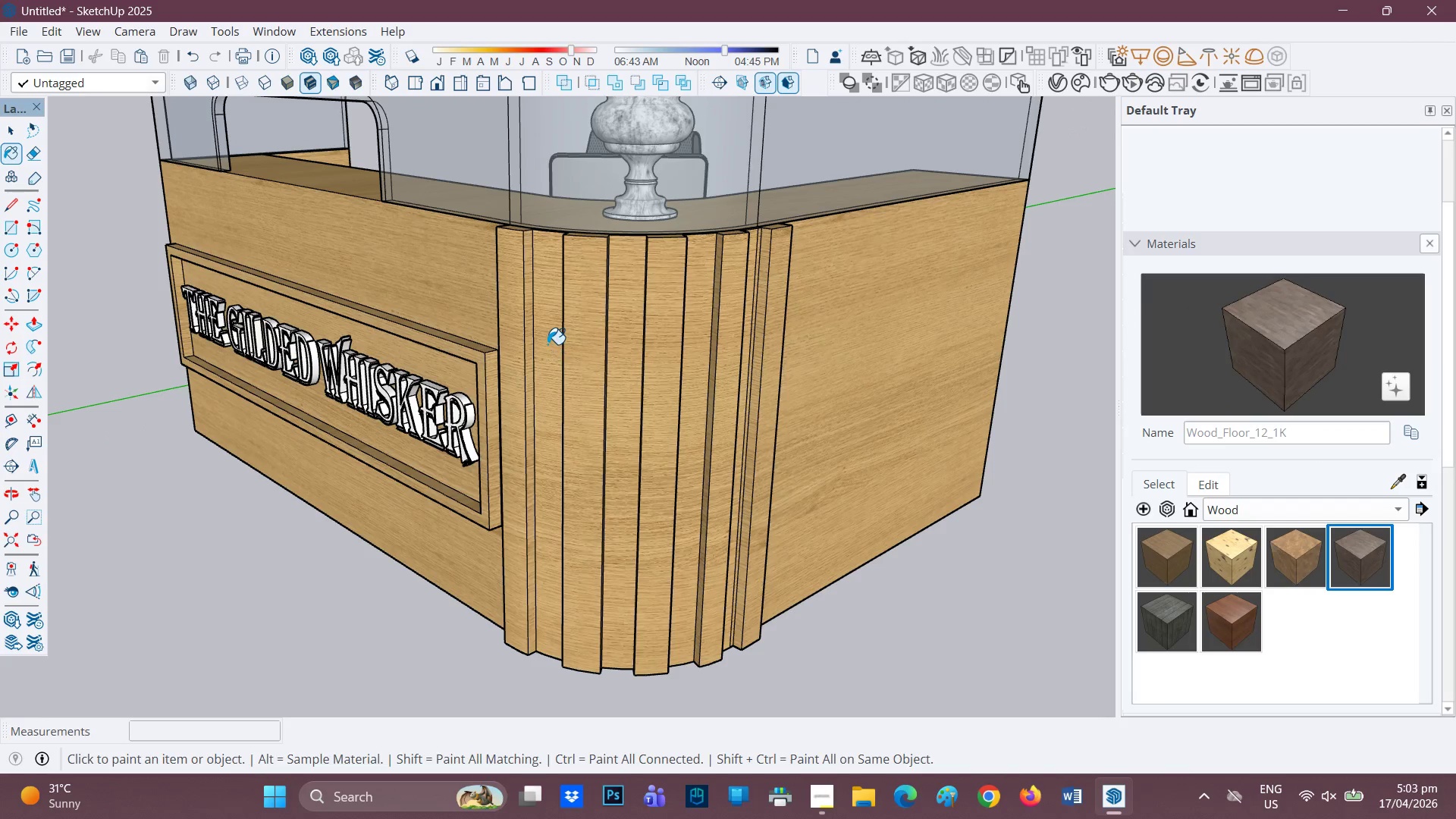 
left_click([548, 344])
 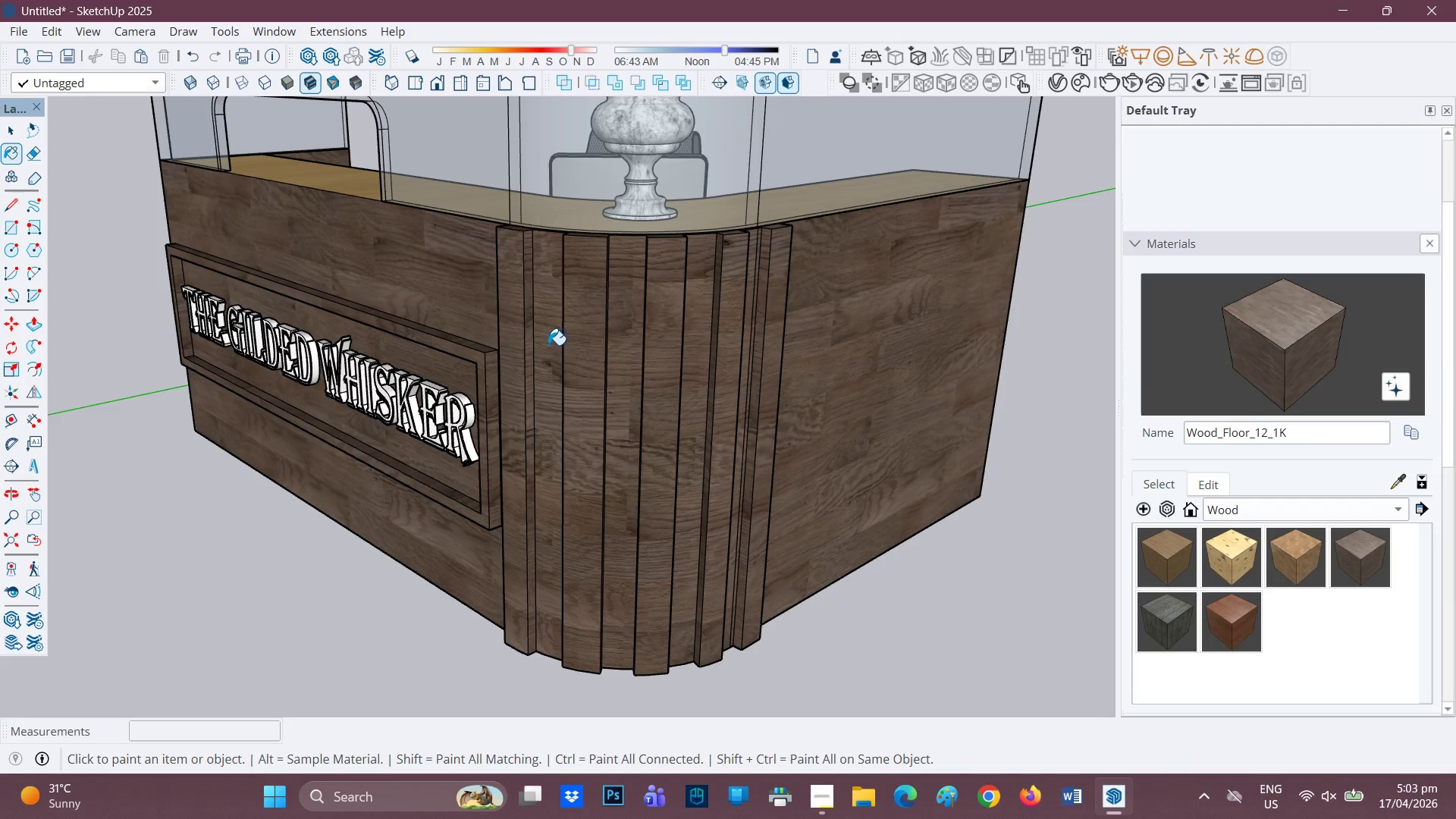 
key(Control+Z)
 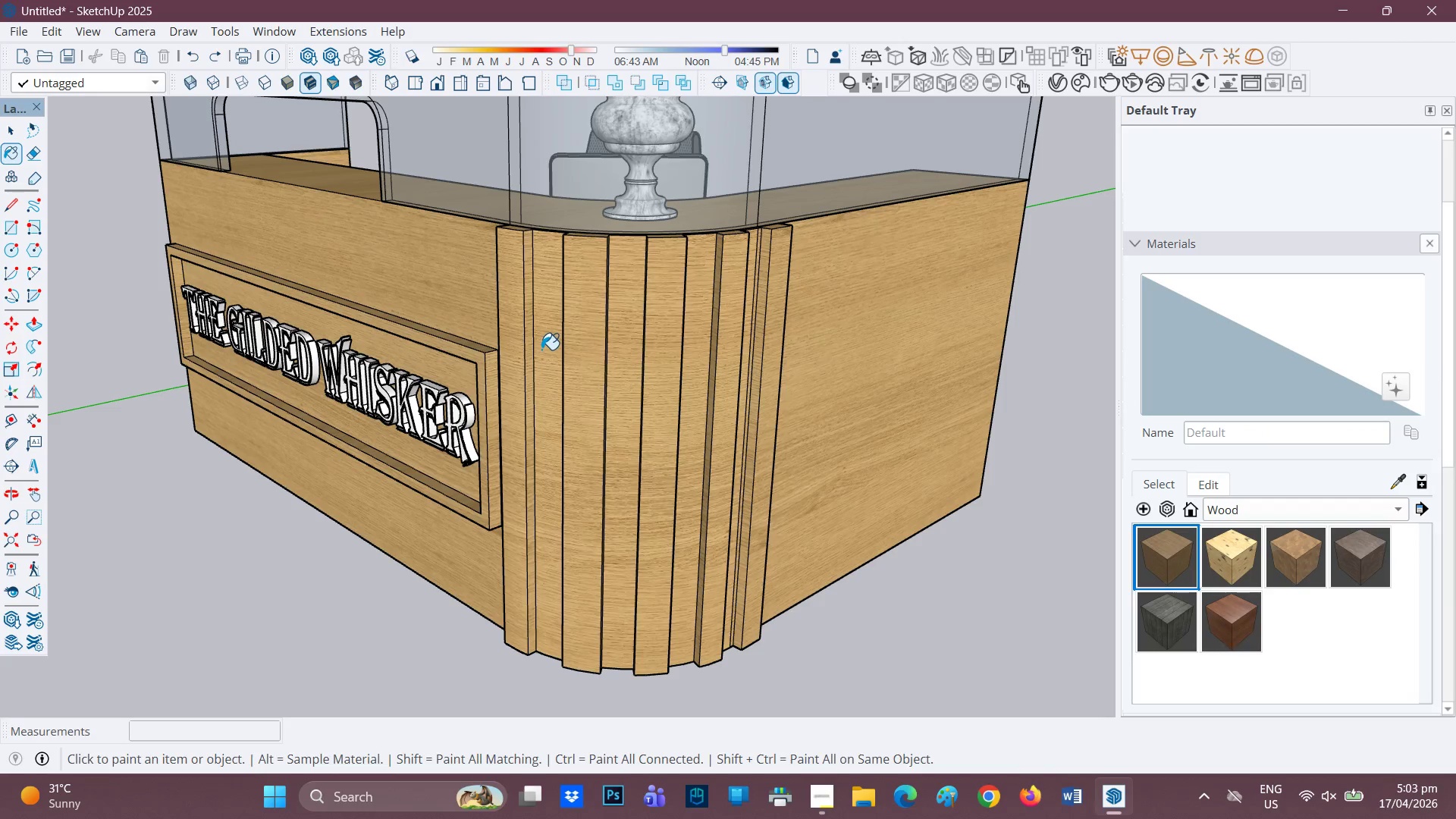 
key(Space)
 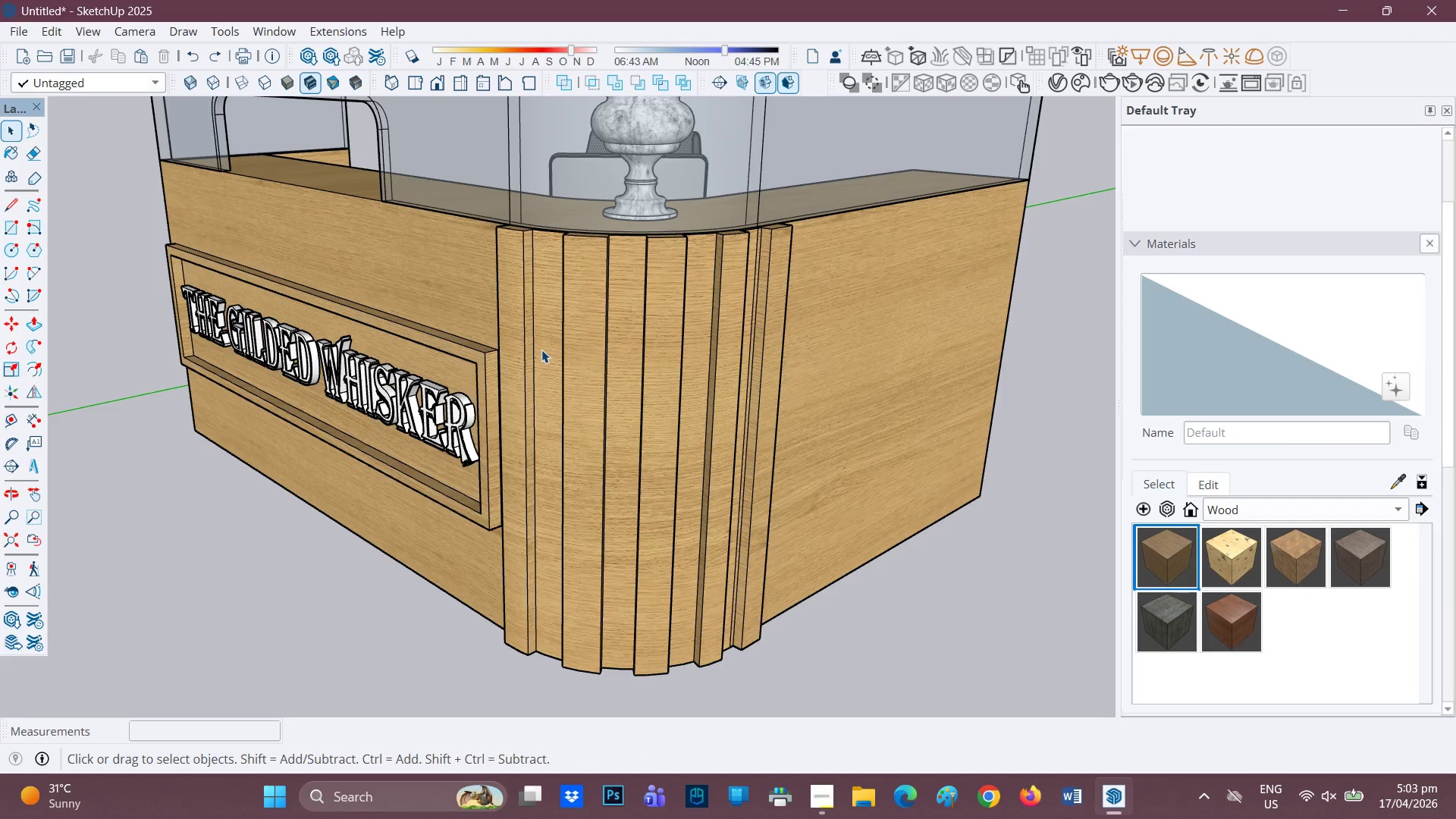 
double_click([541, 350])
 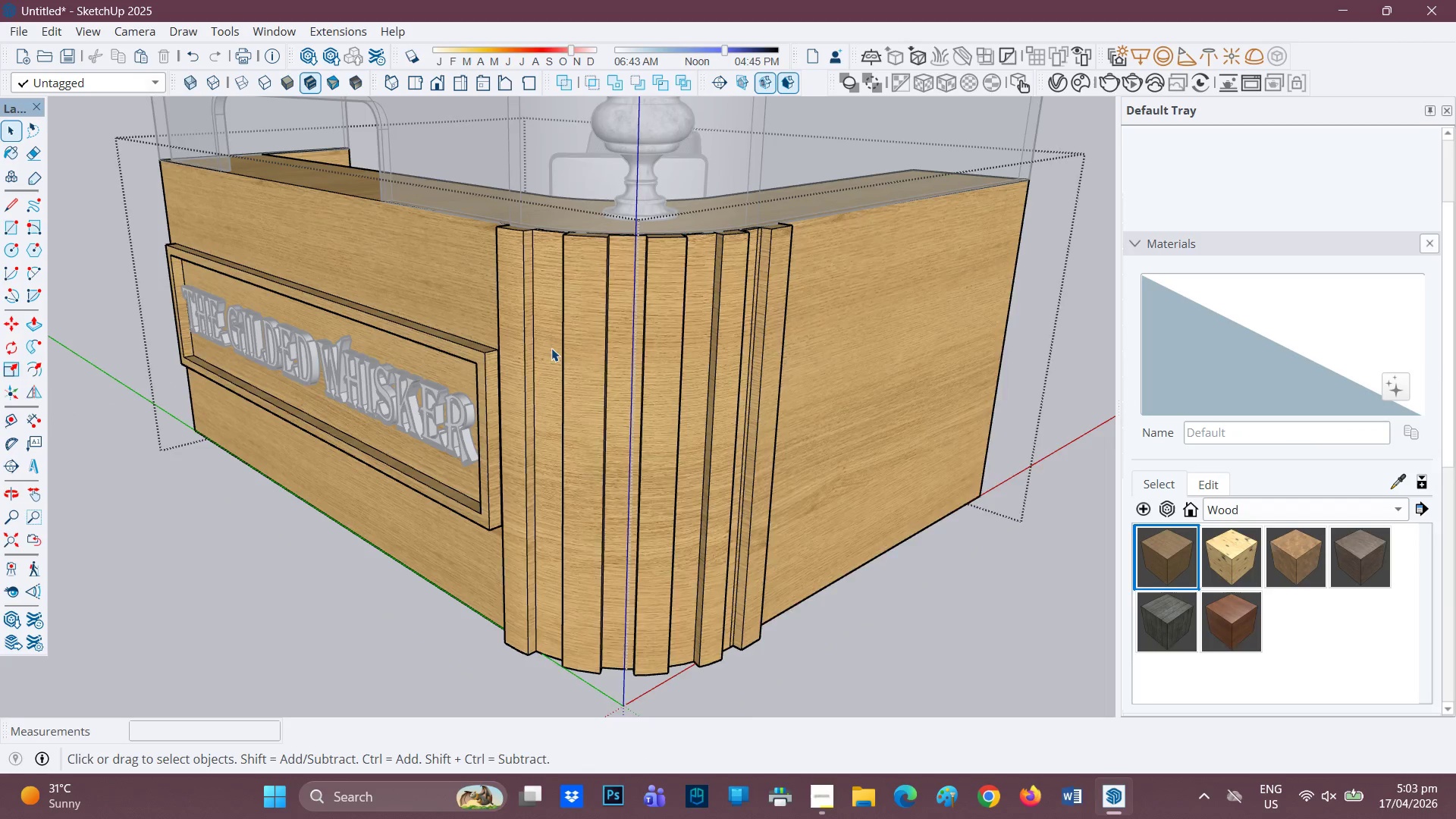 
scroll: coordinate [1360, 546], scroll_direction: up, amount: 4.0
 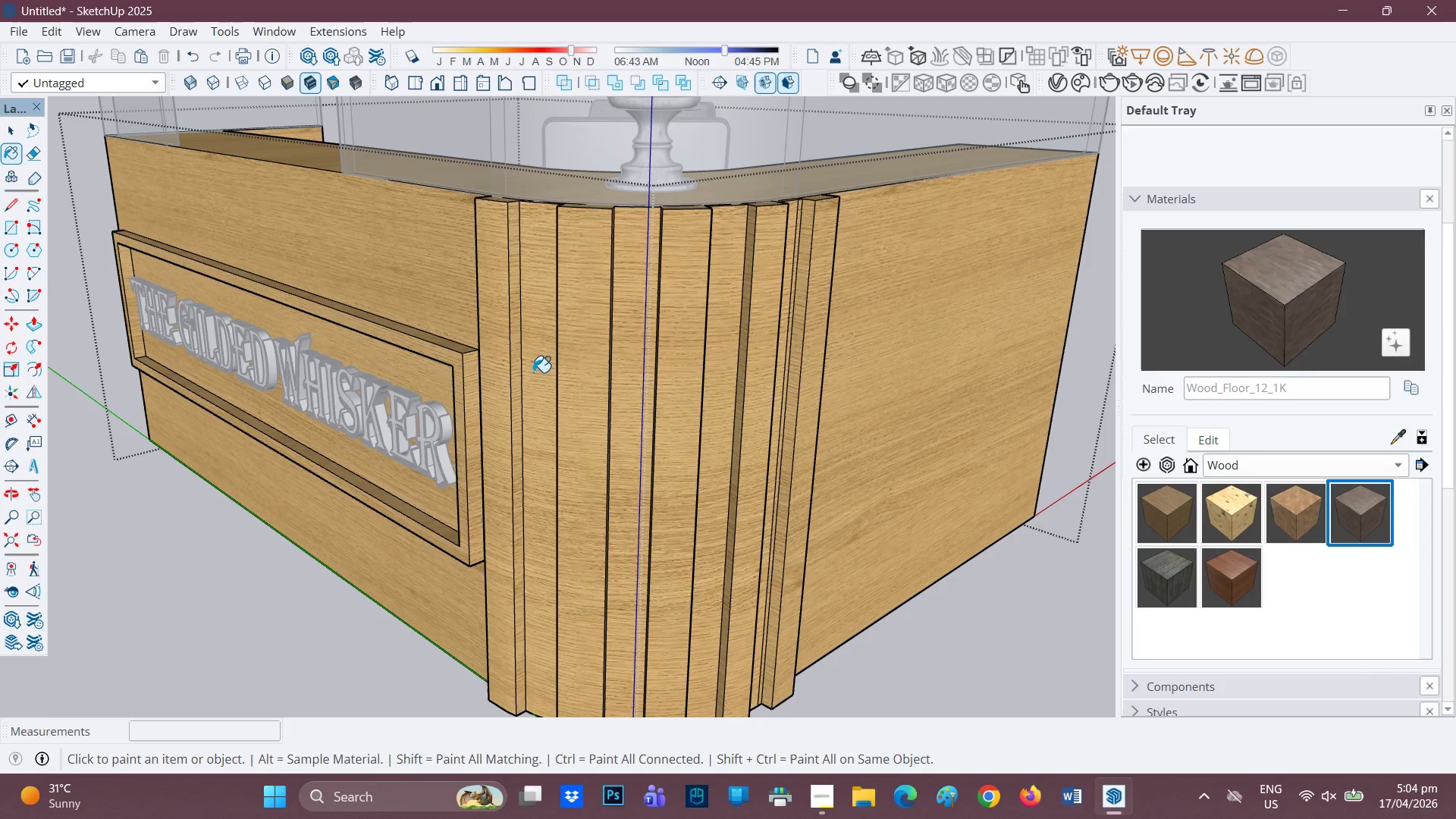 
left_click([535, 371])
 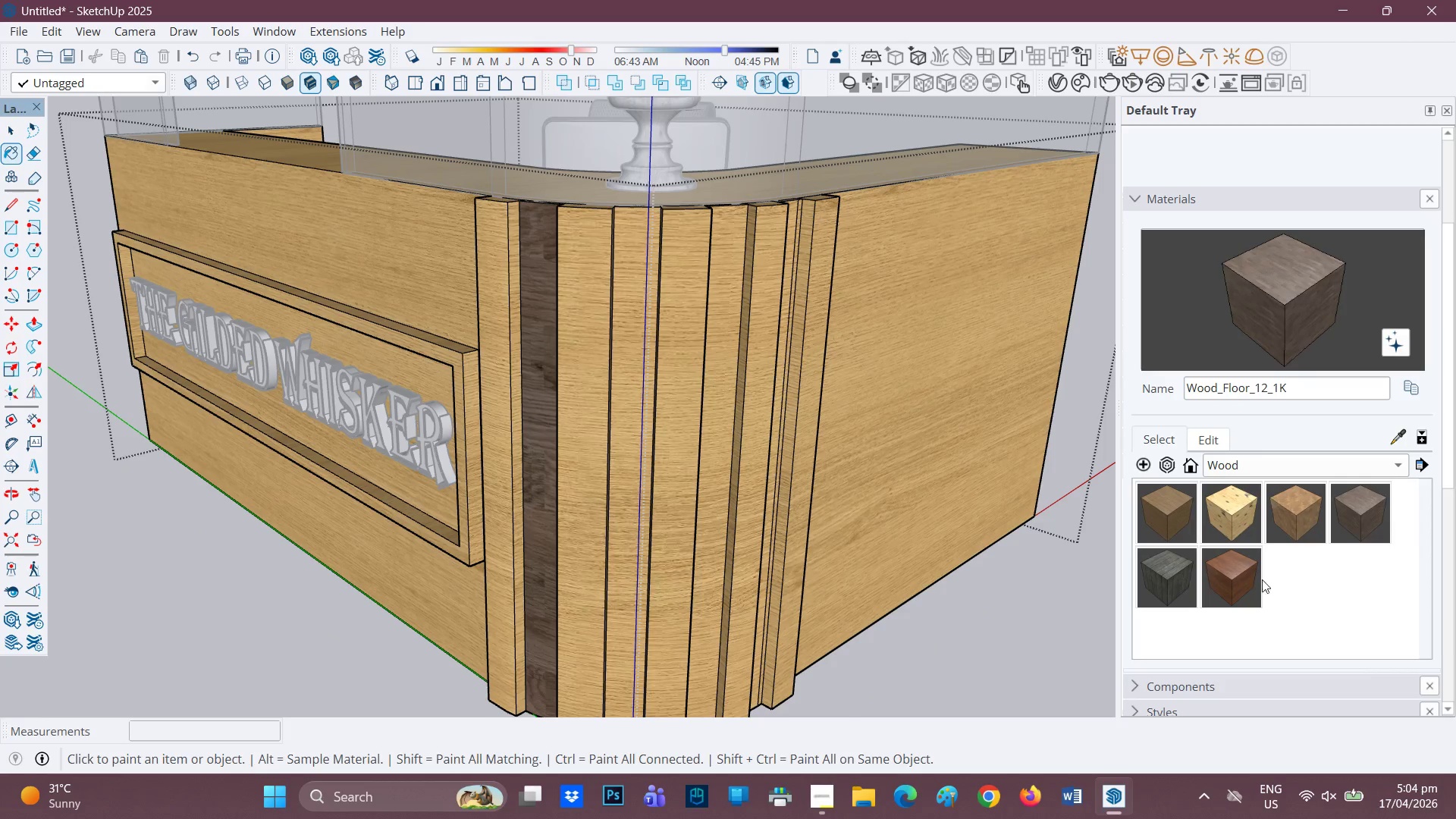 
left_click([1244, 573])
 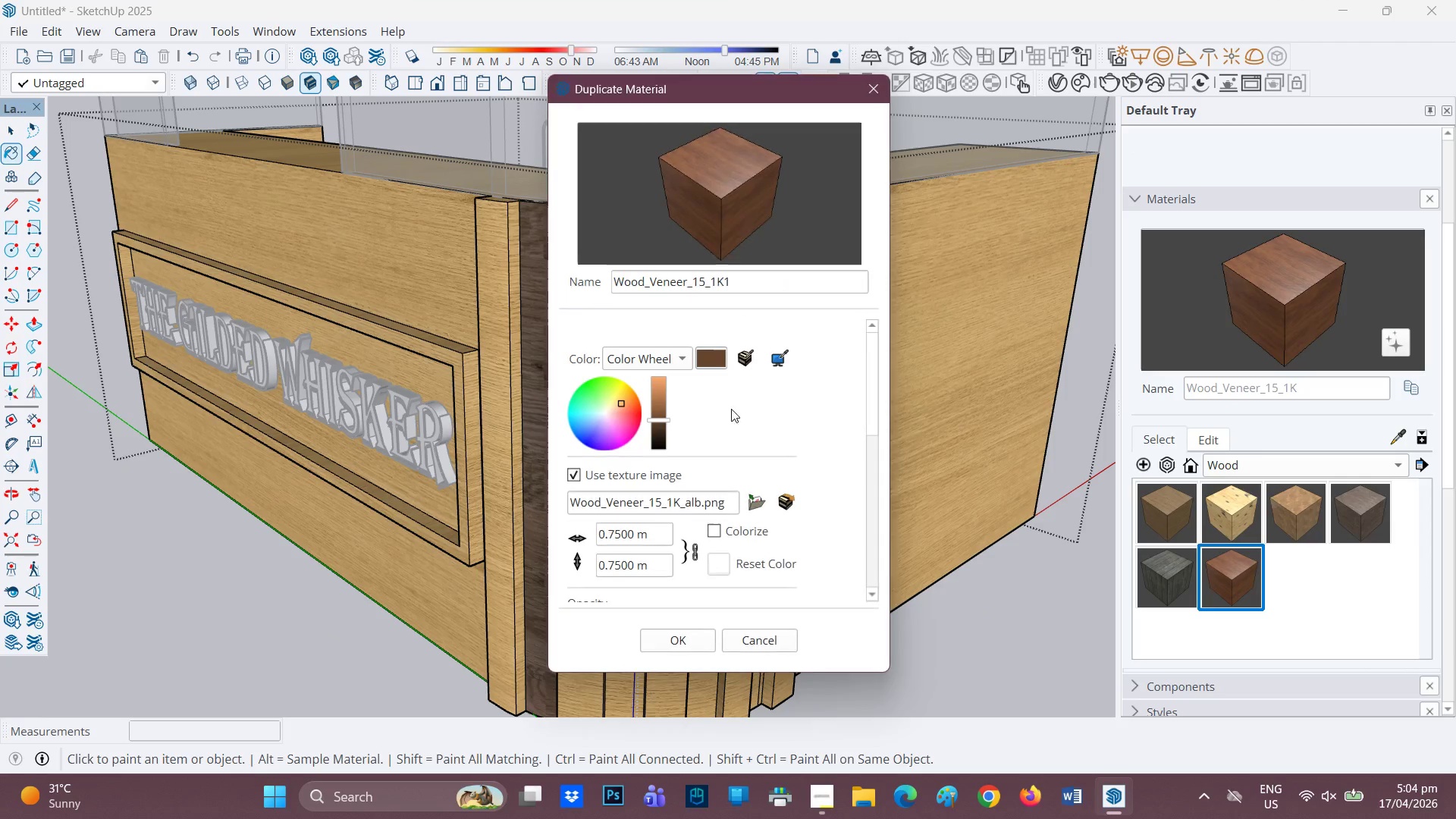 
left_click([657, 440])
 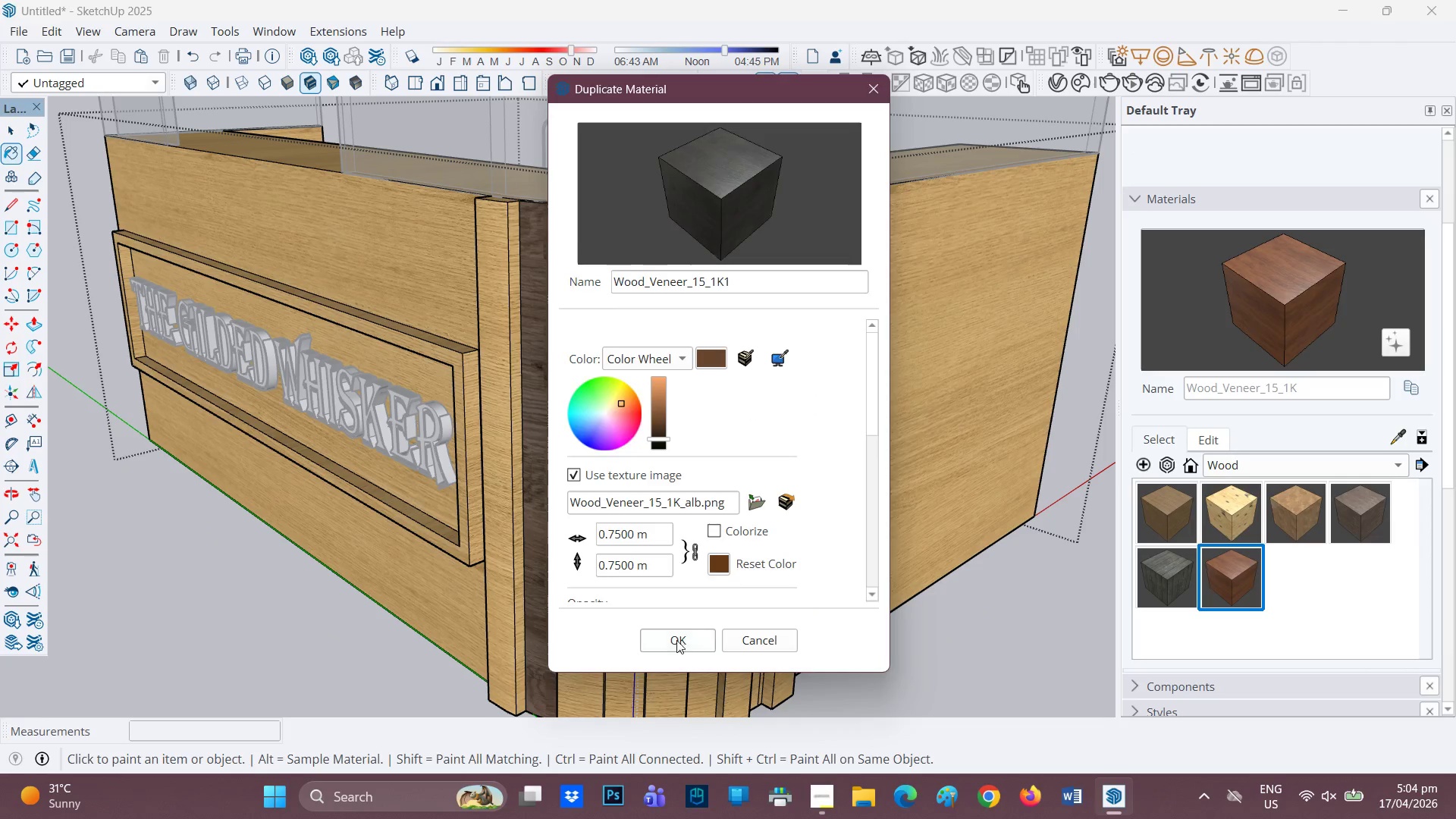 
left_click([548, 444])
 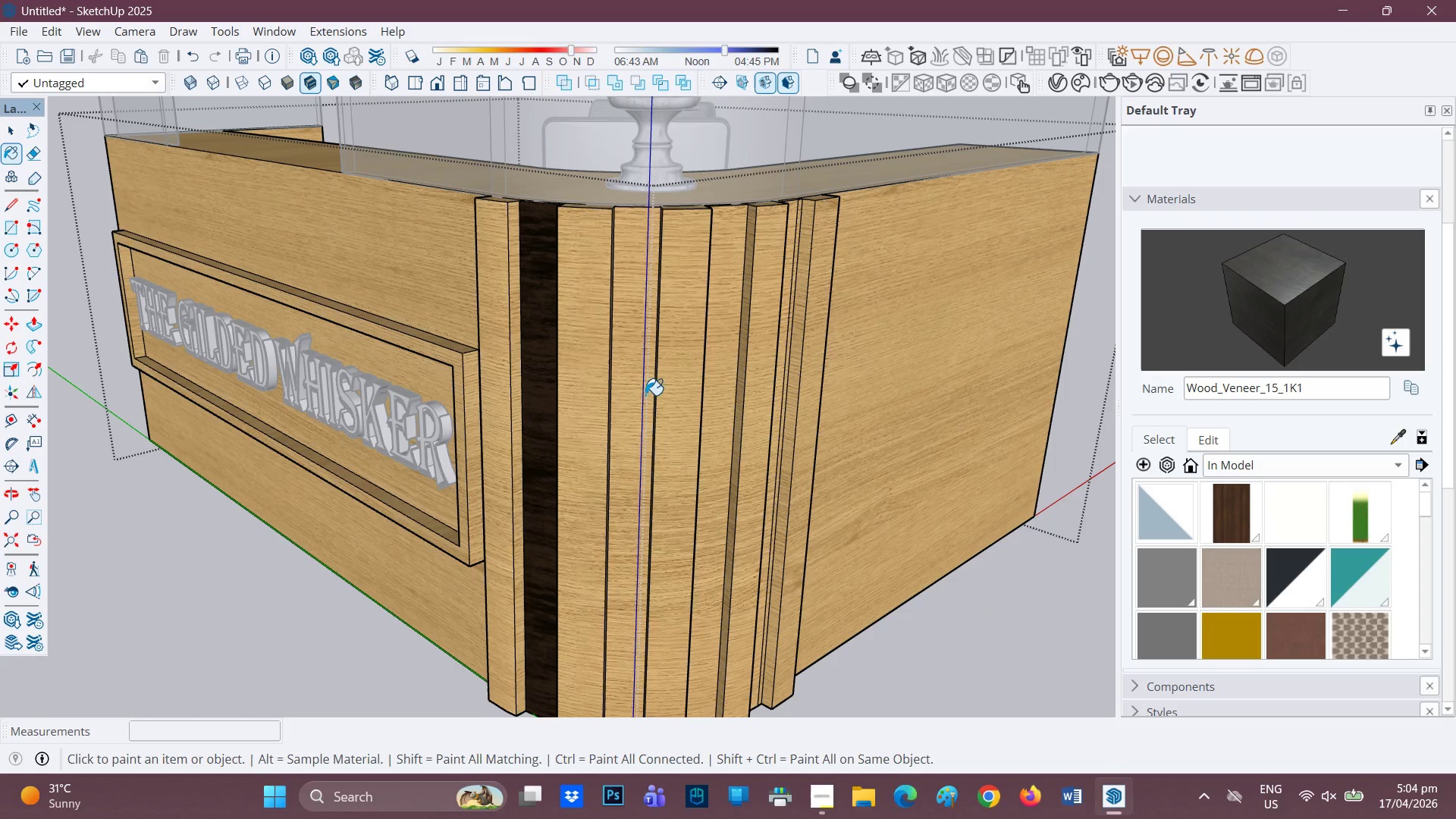 
left_click([643, 392])
 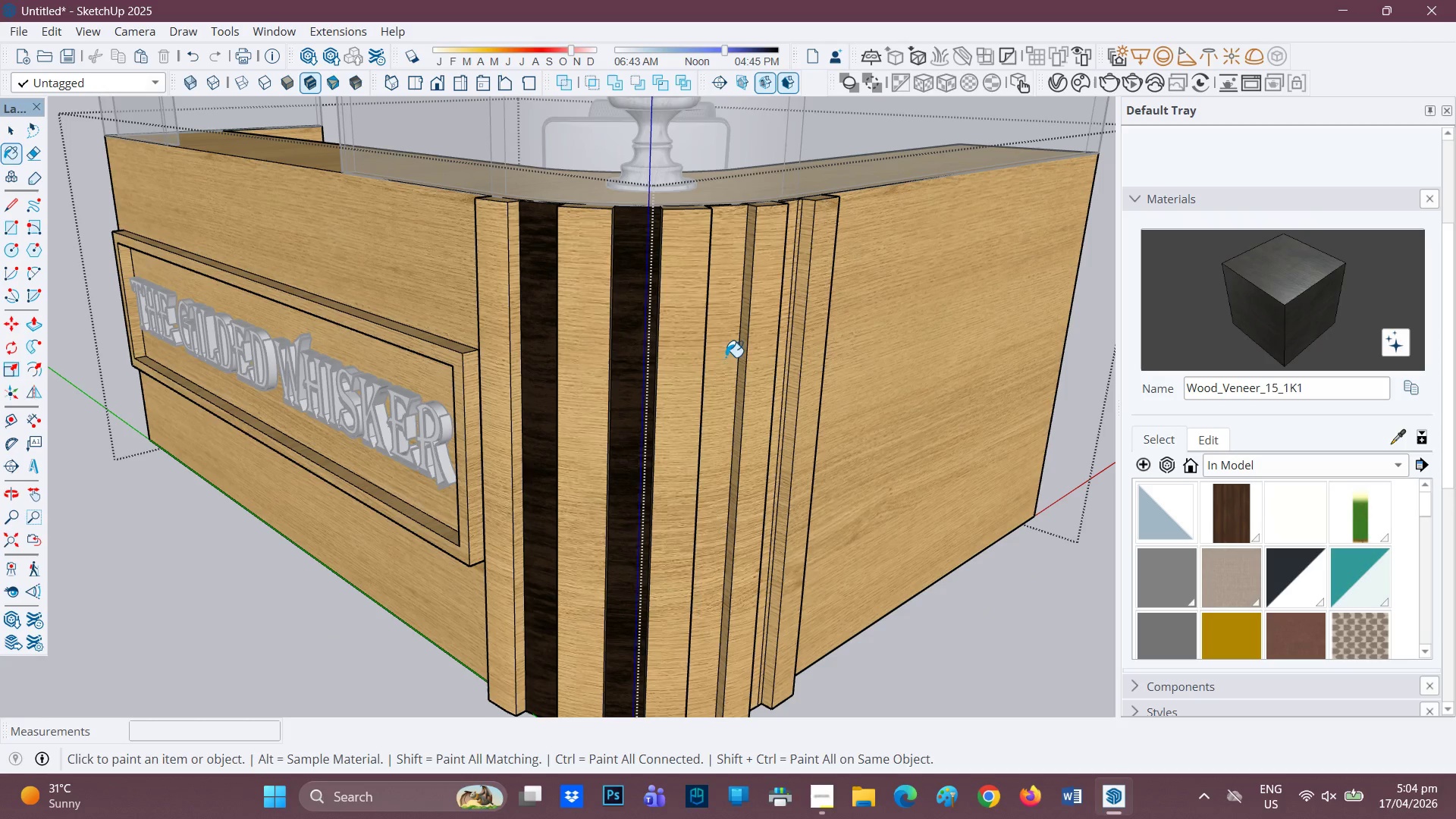 
left_click([720, 353])
 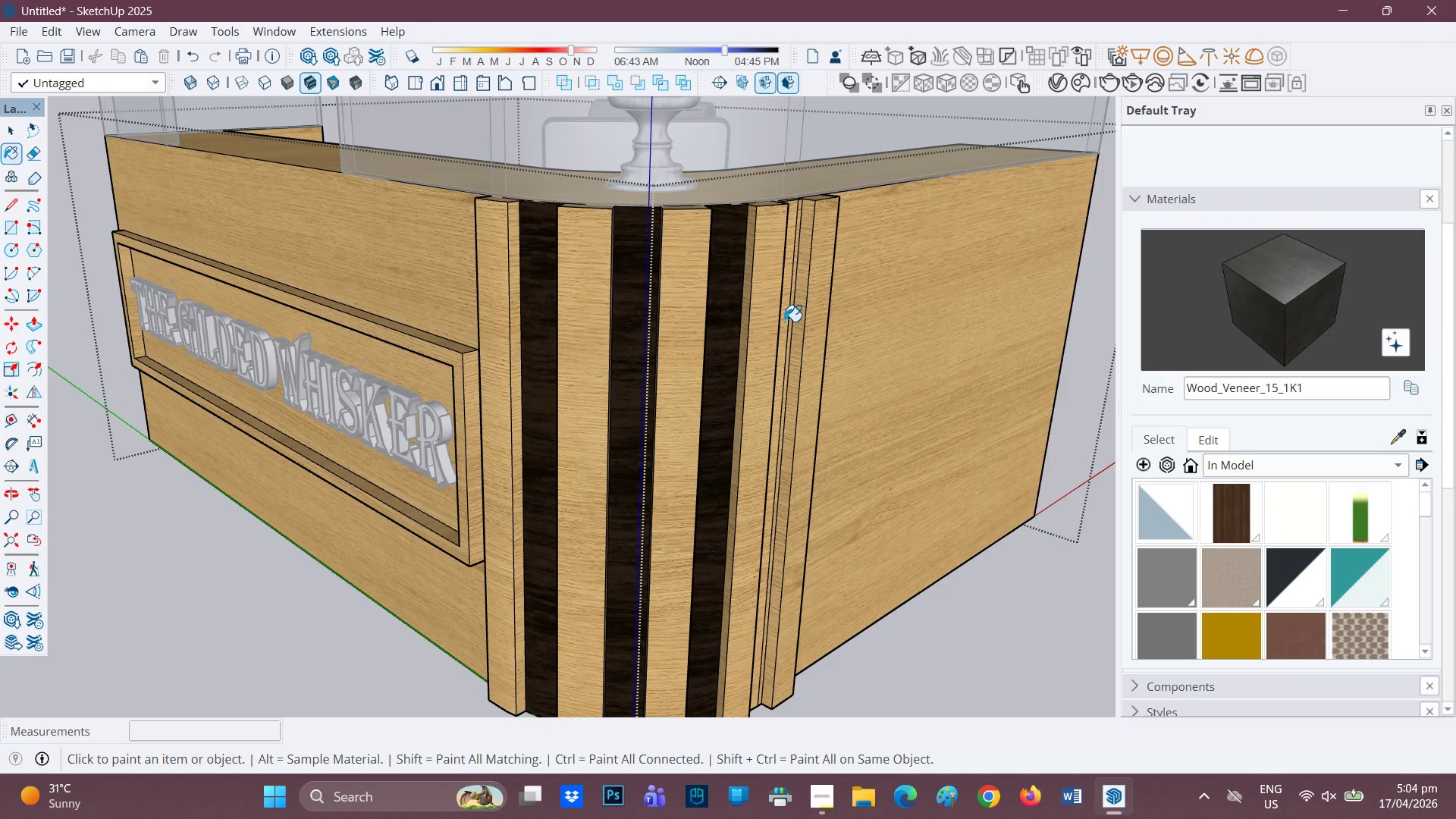 
left_click([784, 322])
 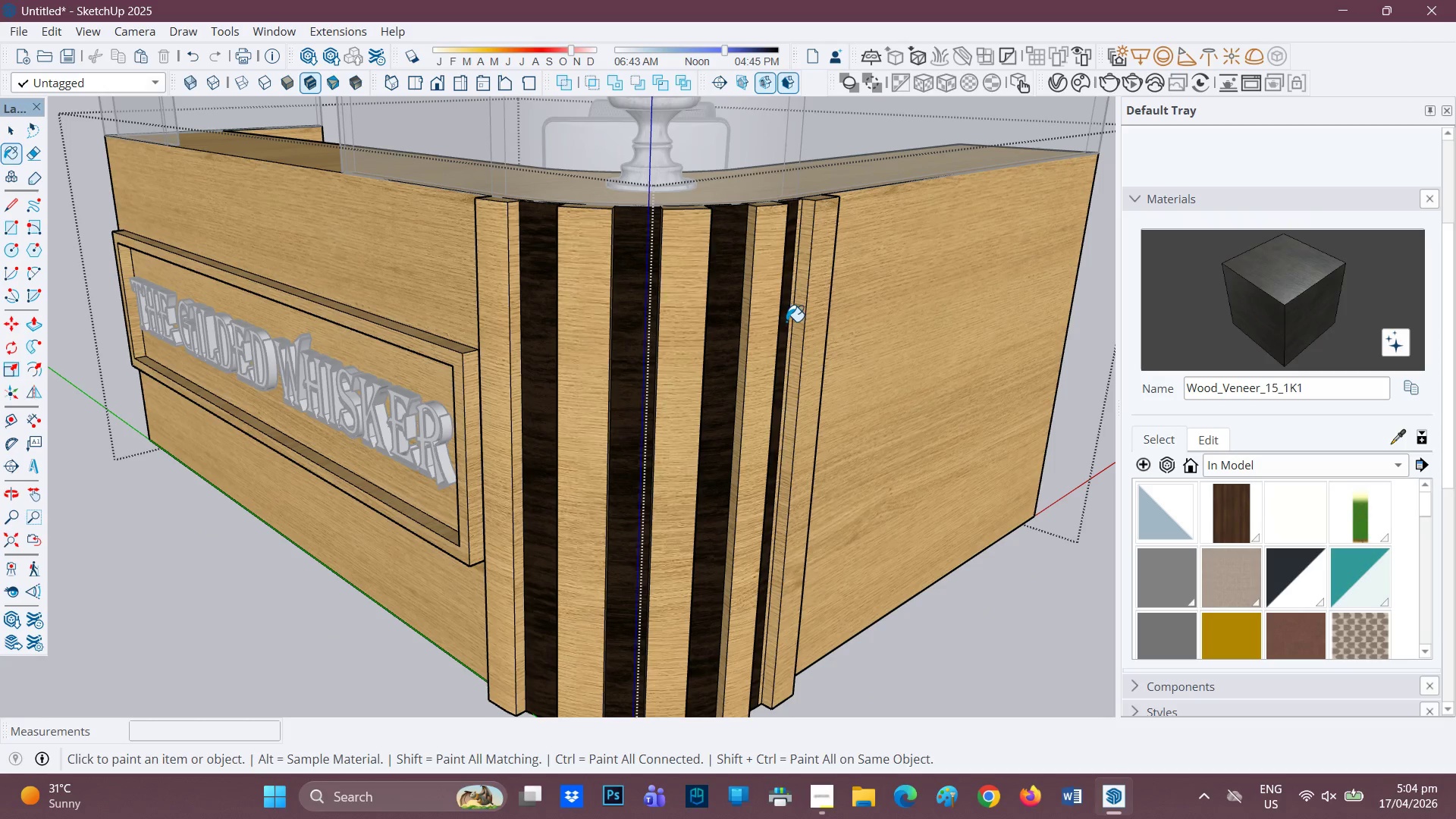 
scroll: coordinate [786, 327], scroll_direction: up, amount: 2.0
 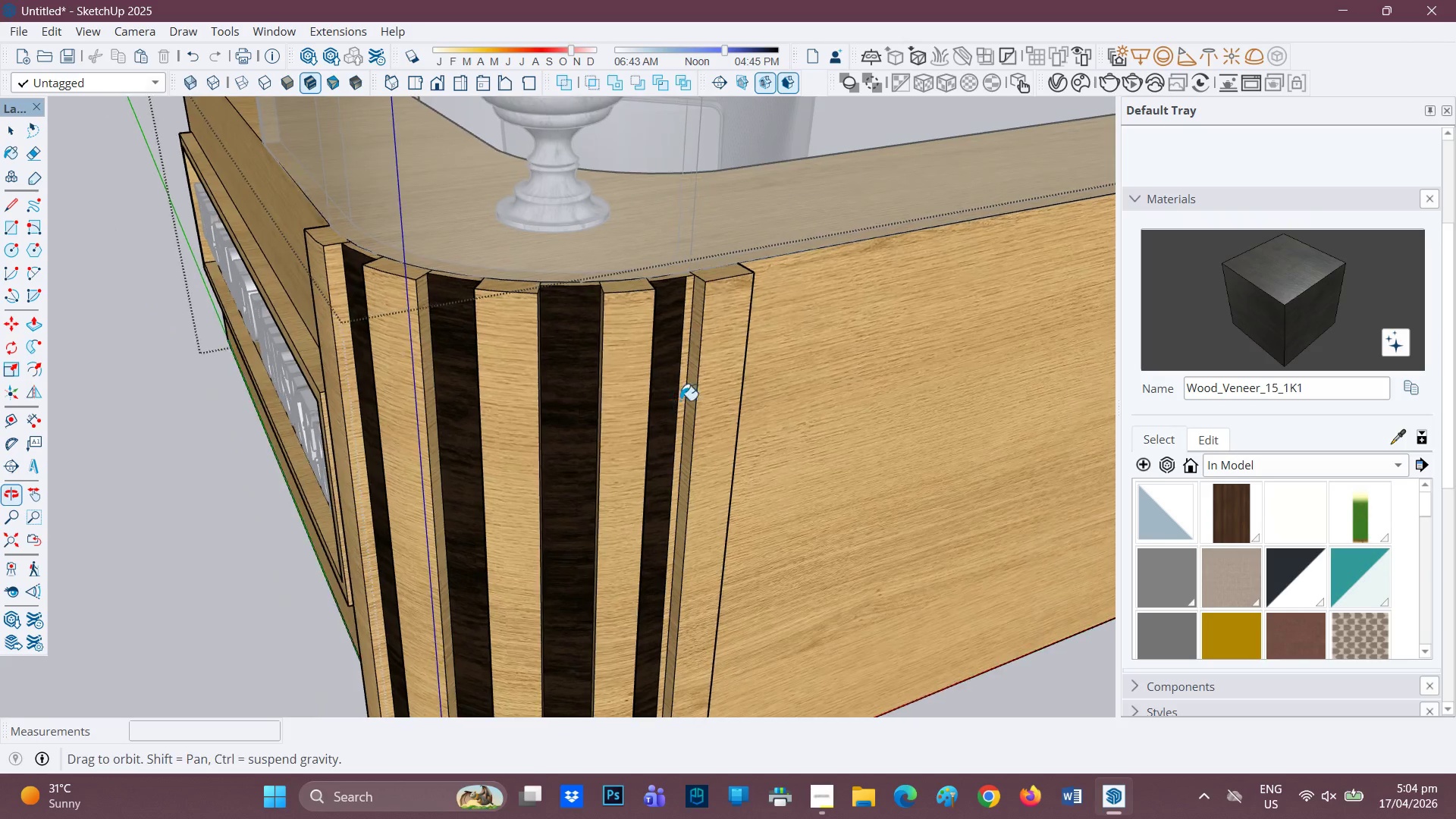 
left_click([689, 300])
 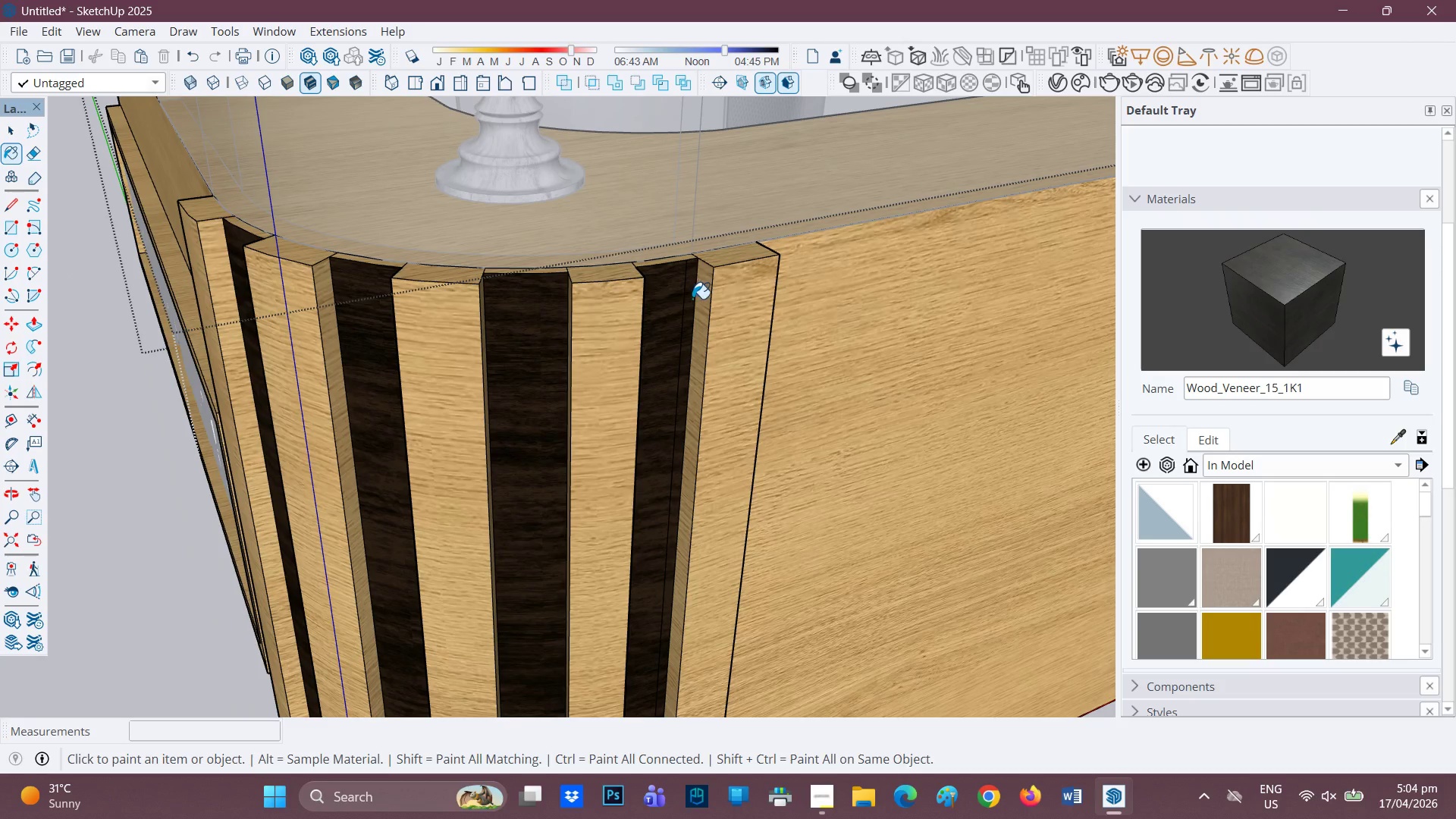 
scroll: coordinate [693, 295], scroll_direction: up, amount: 5.0
 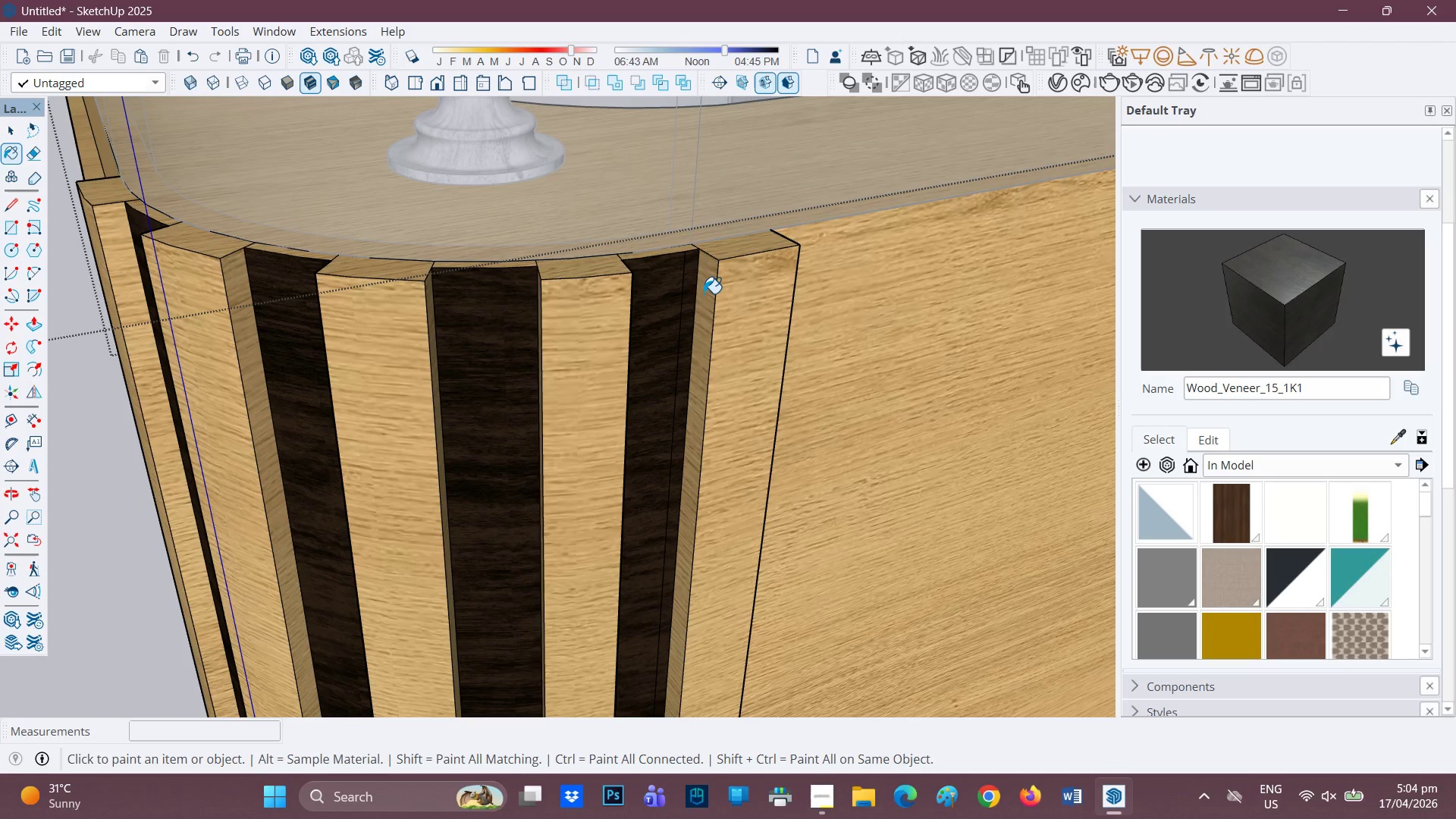 
left_click([704, 293])
 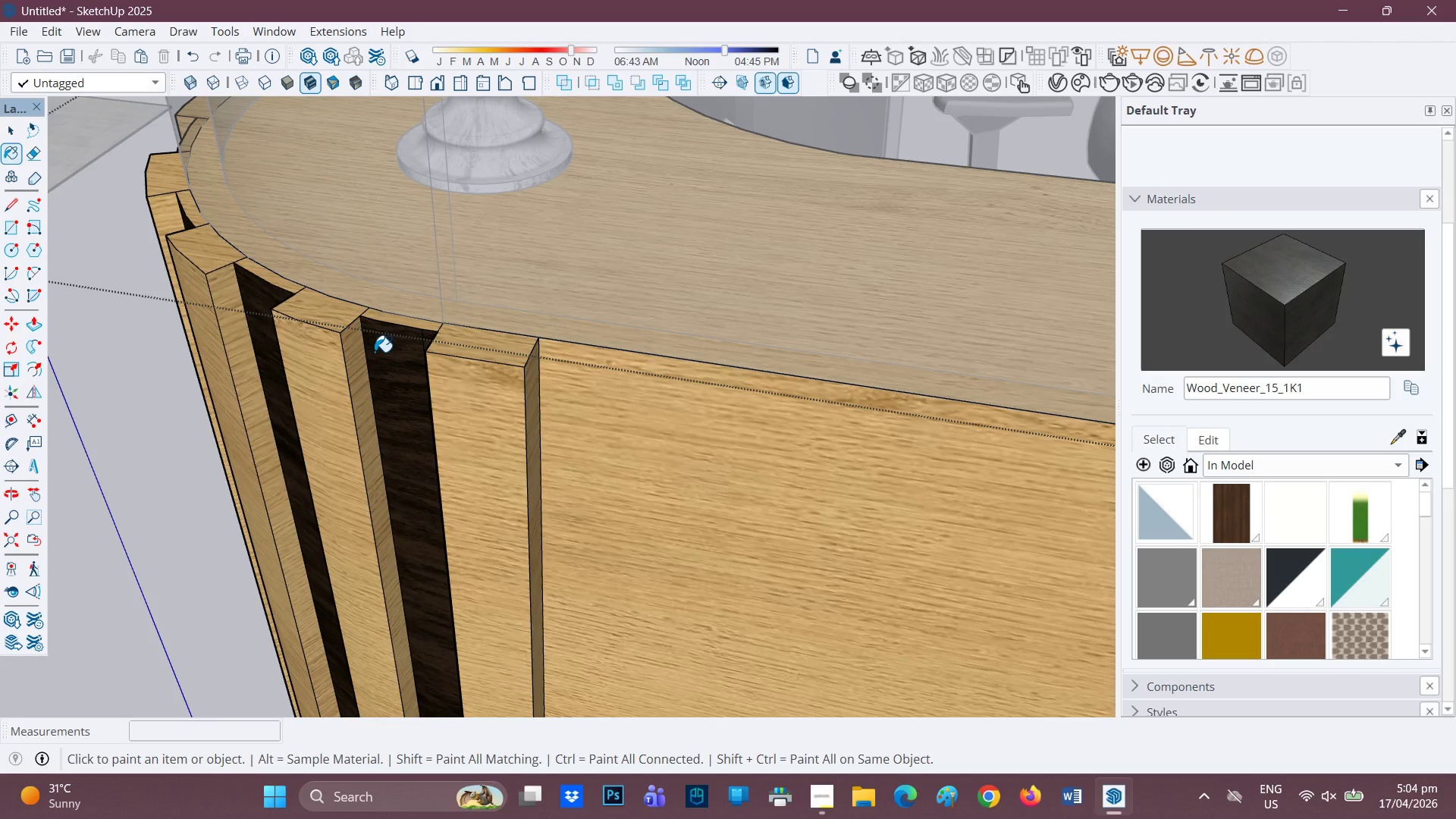 
left_click([359, 348])
 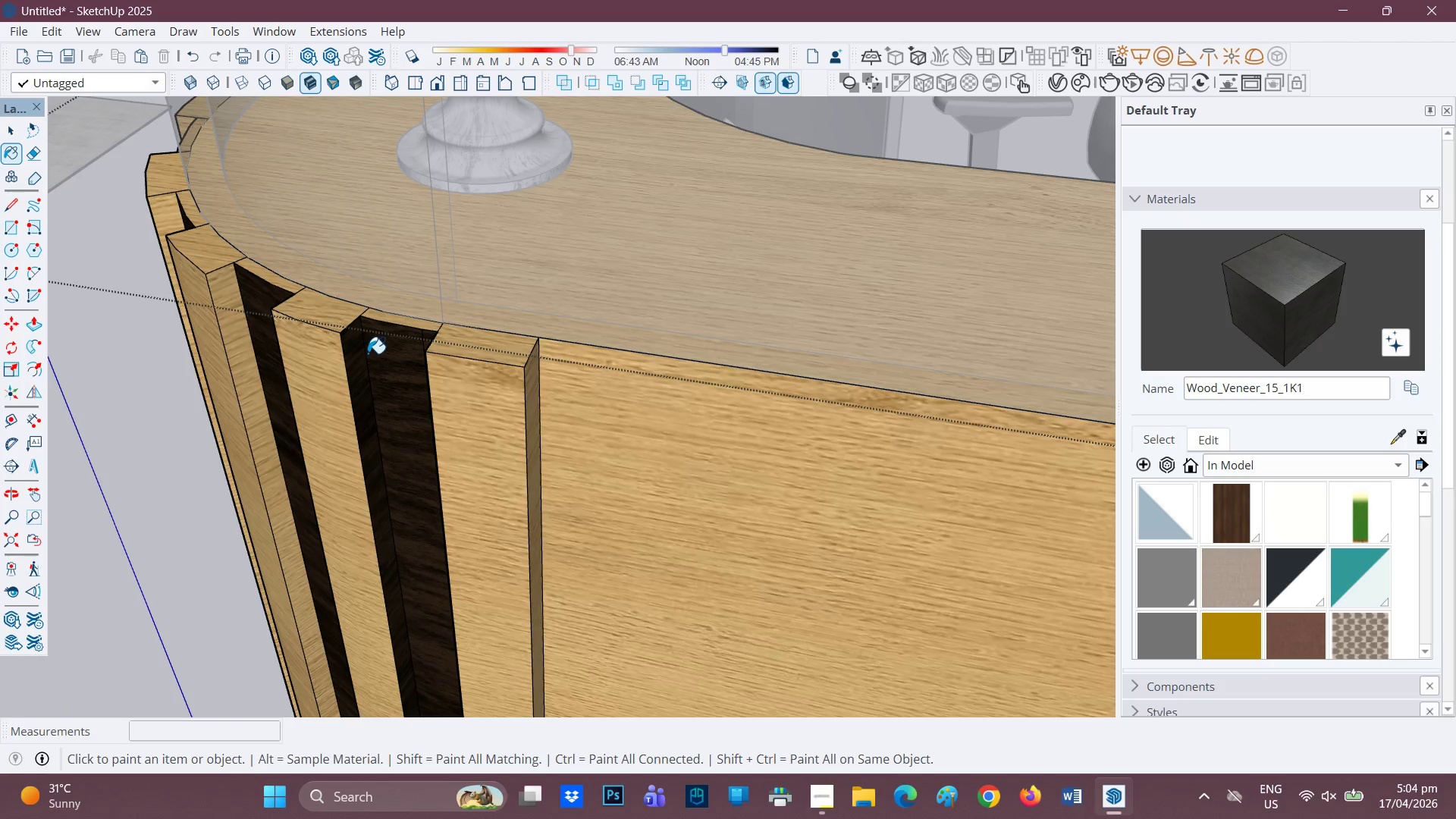 
key(Control+ControlLeft)
 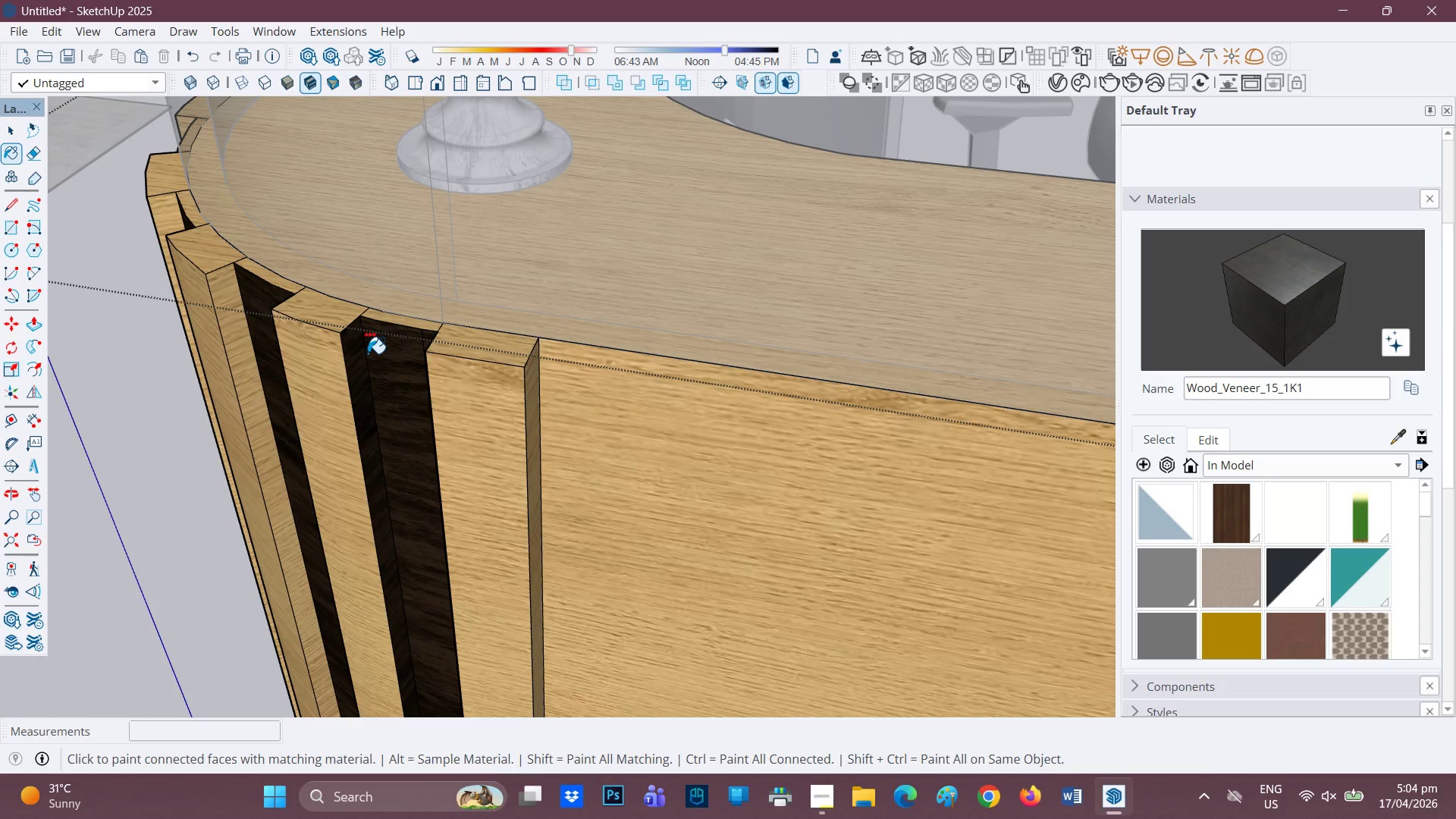 
key(Control+Z)
 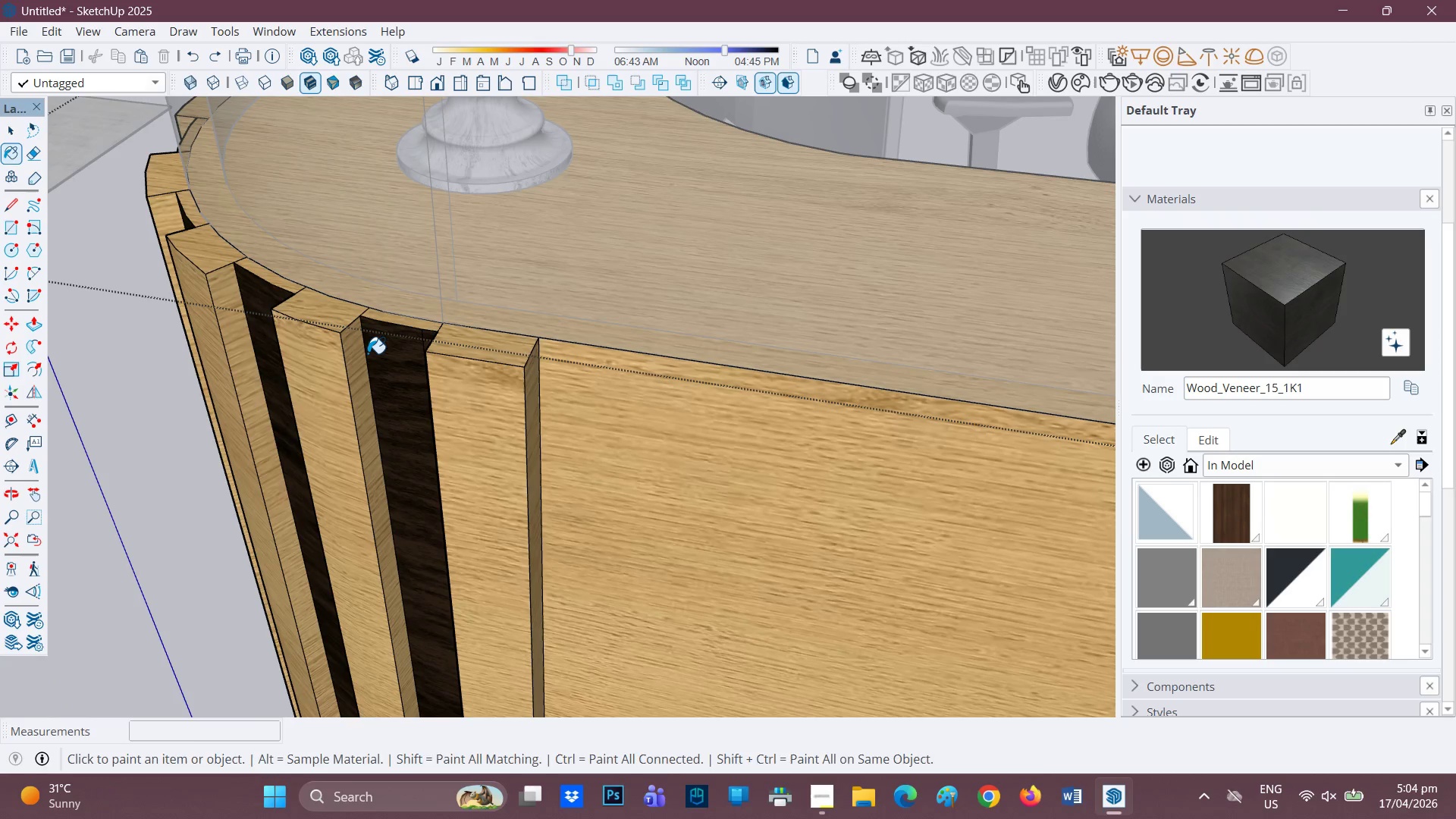 
key(Control+ControlLeft)
 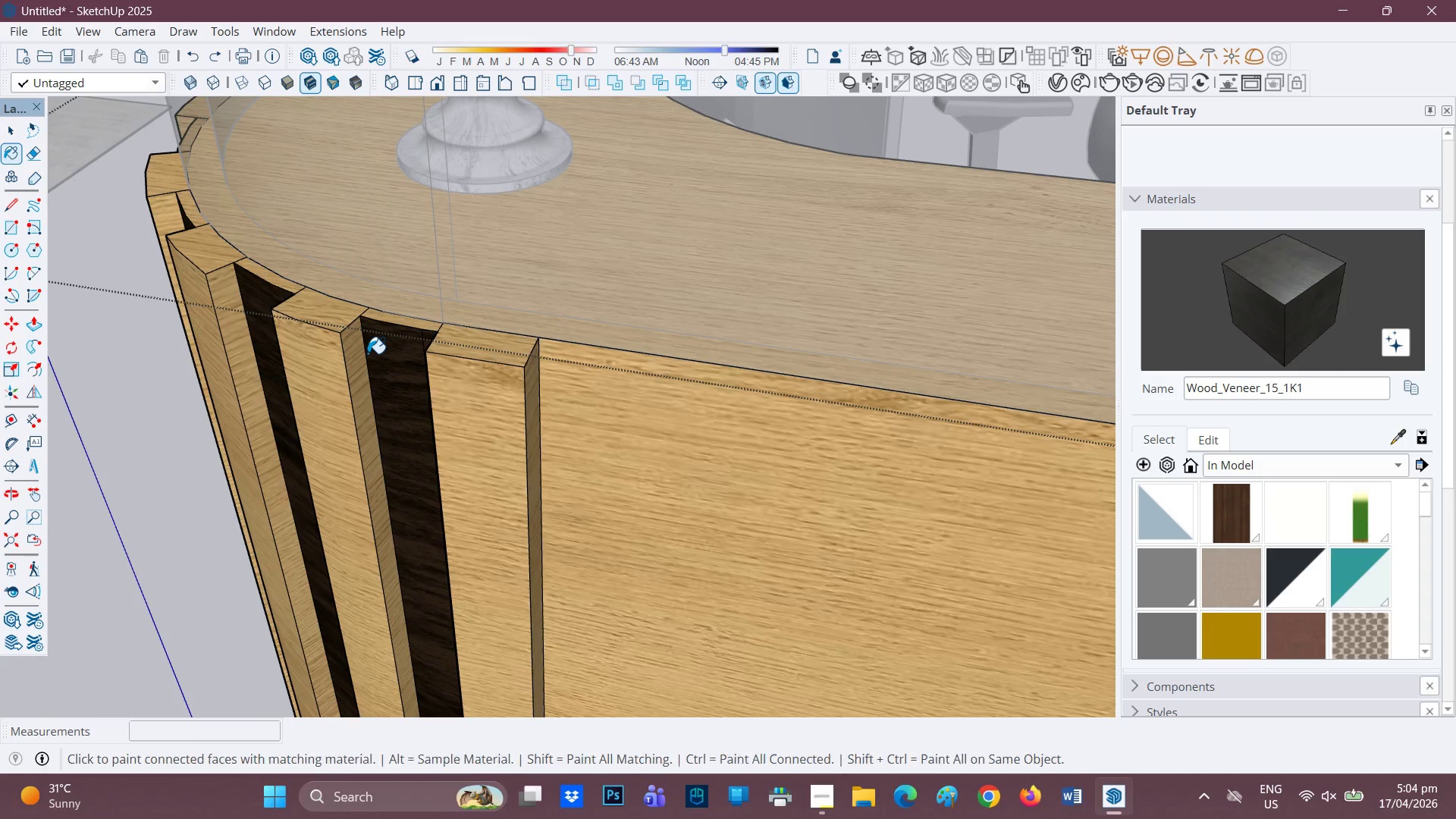 
key(Control+Z)
 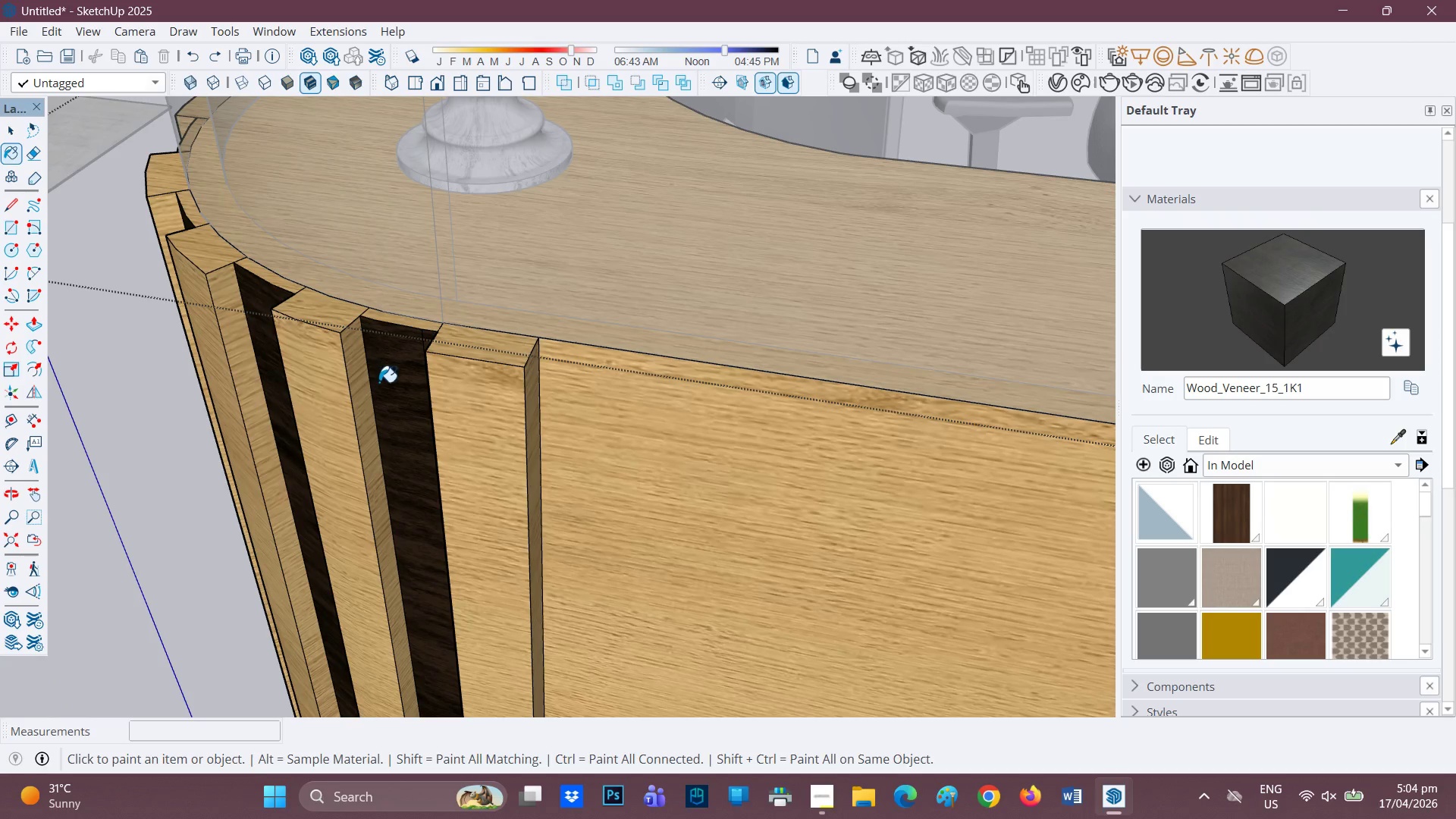 
scroll: coordinate [560, 407], scroll_direction: down, amount: 18.0
 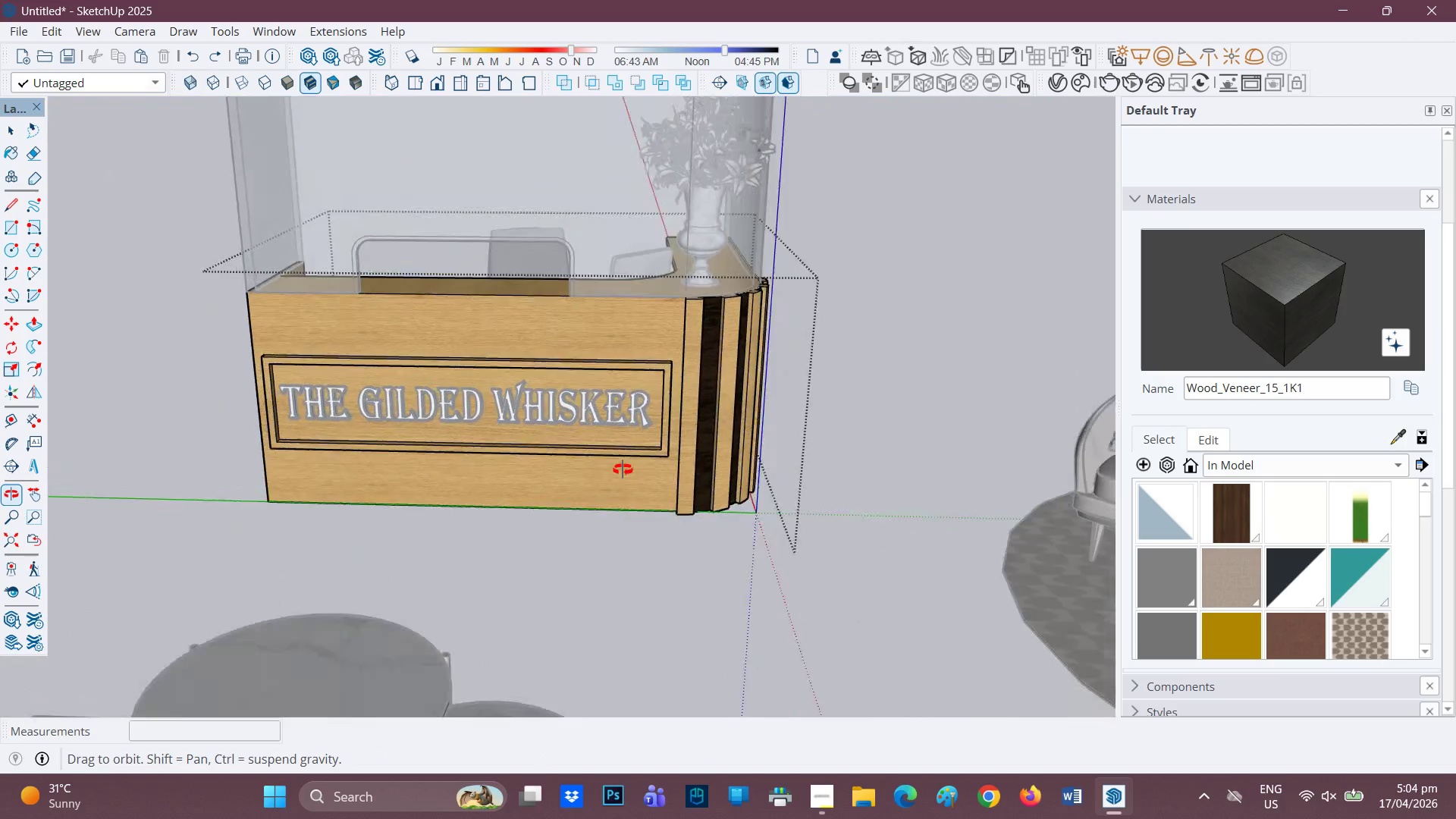 
left_click([570, 424])
 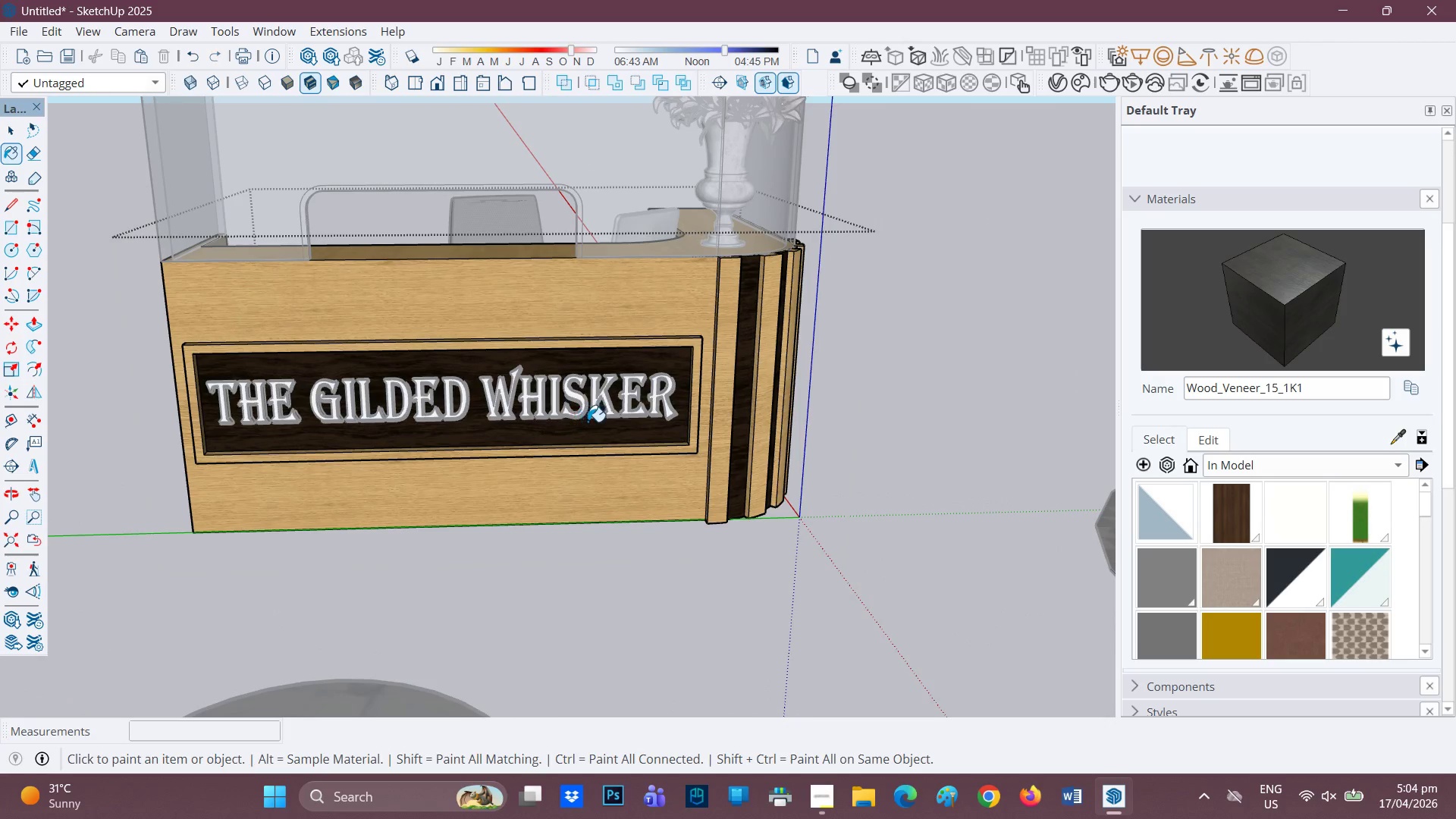 
scroll: coordinate [576, 420], scroll_direction: up, amount: 2.0
 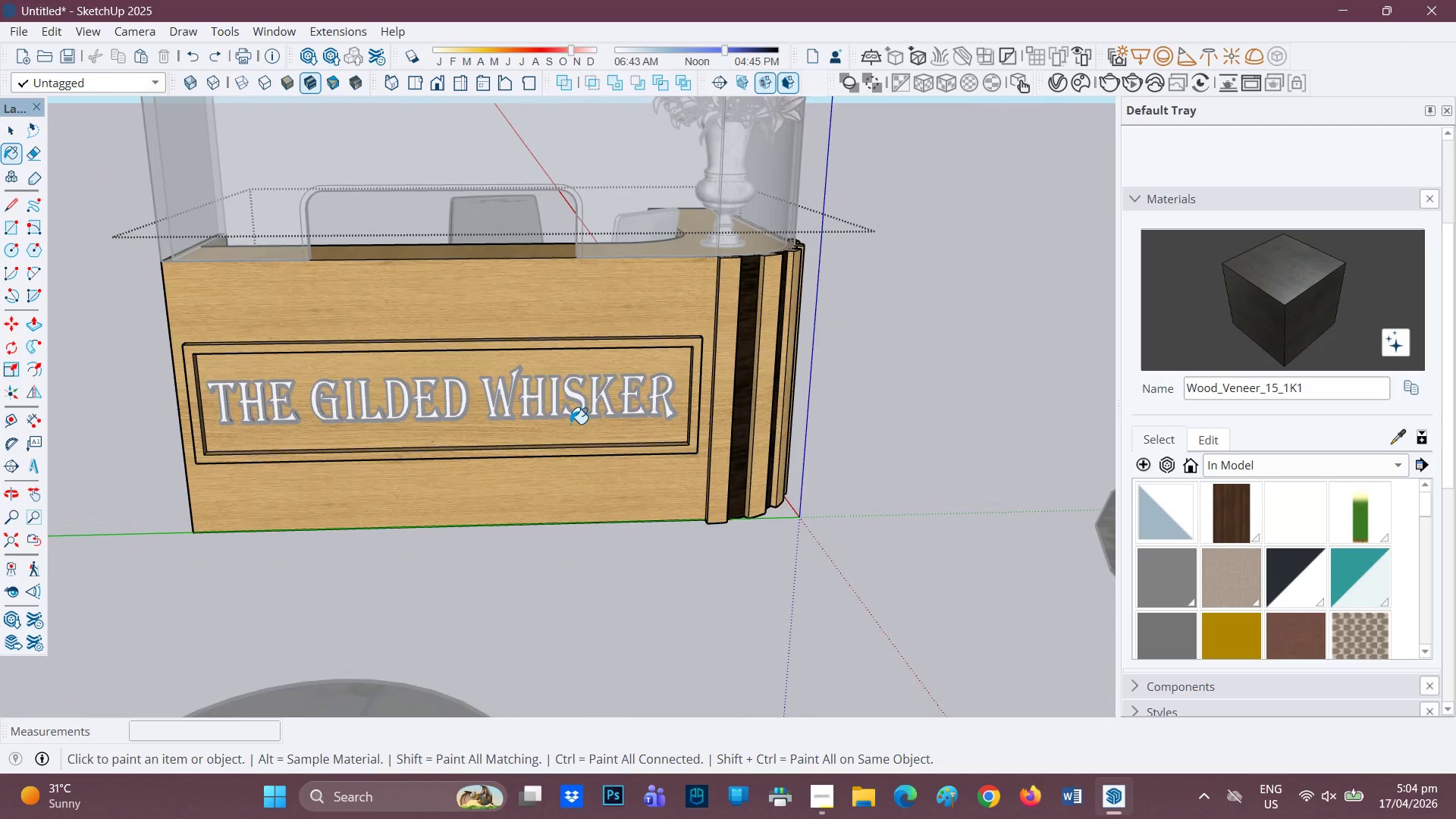 
scroll: coordinate [598, 433], scroll_direction: down, amount: 4.0
 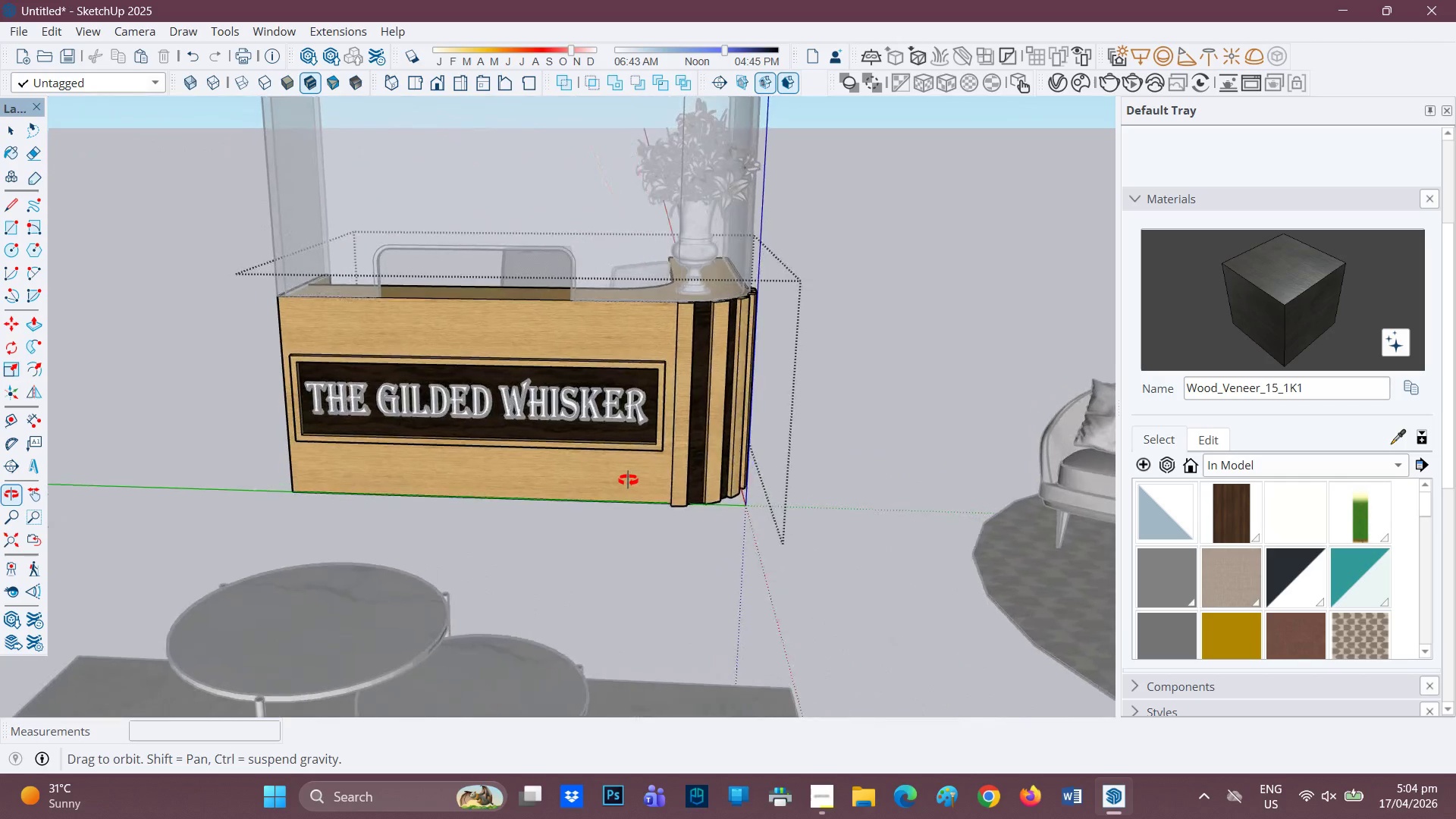 
wait(5.76)
 